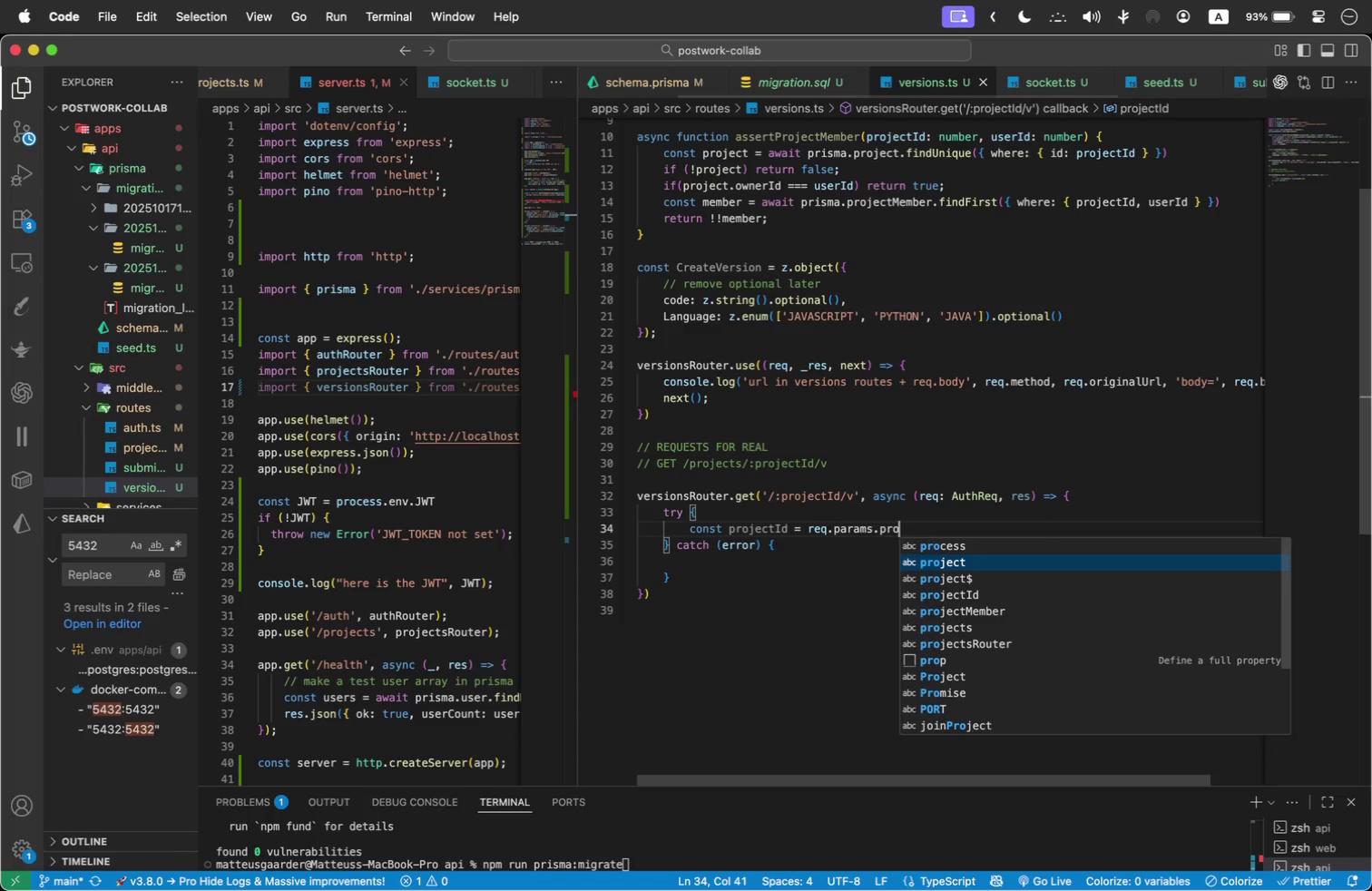 
key(Shift+ArrowDown)
 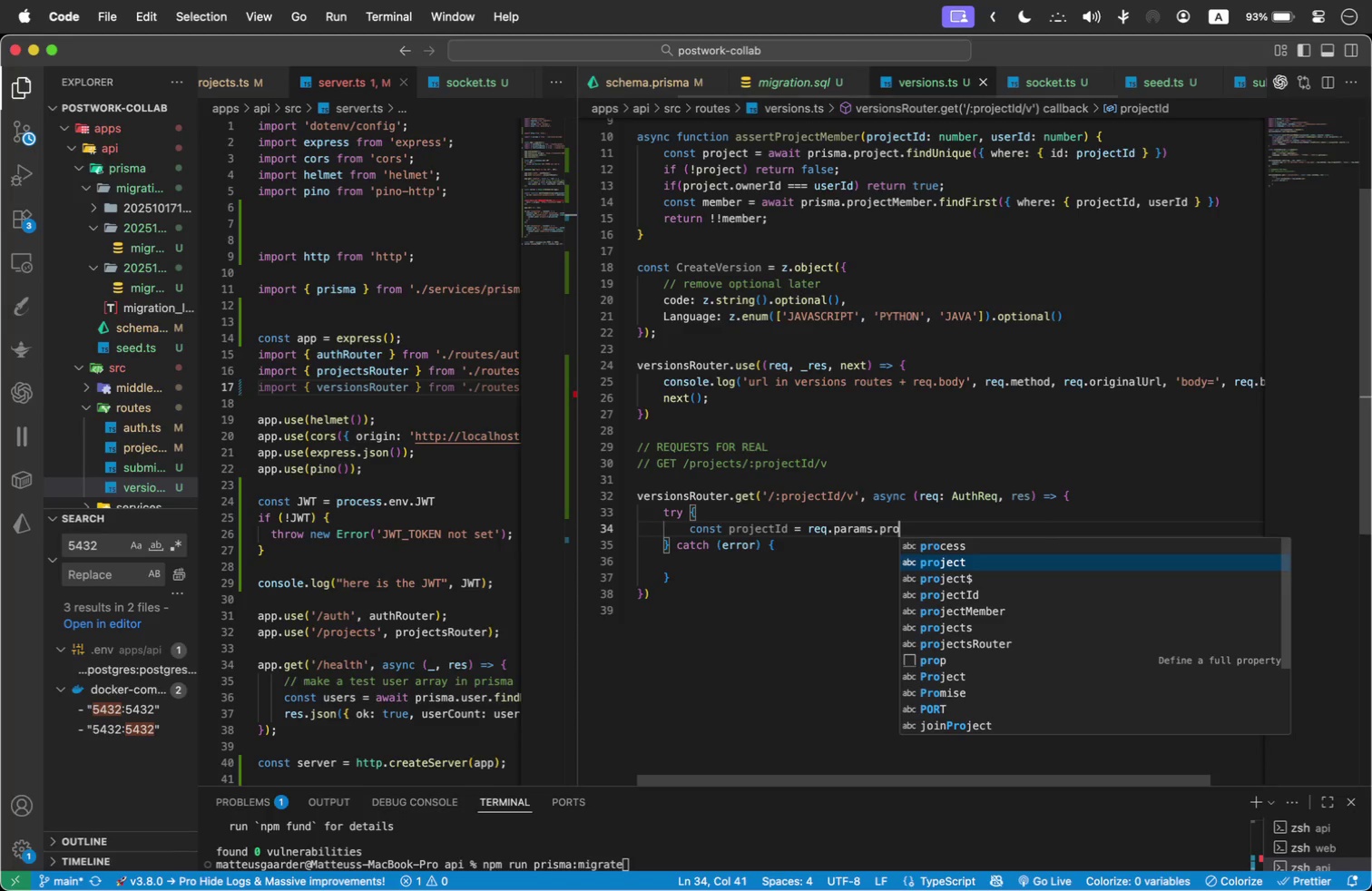 
key(Shift+ArrowDown)
 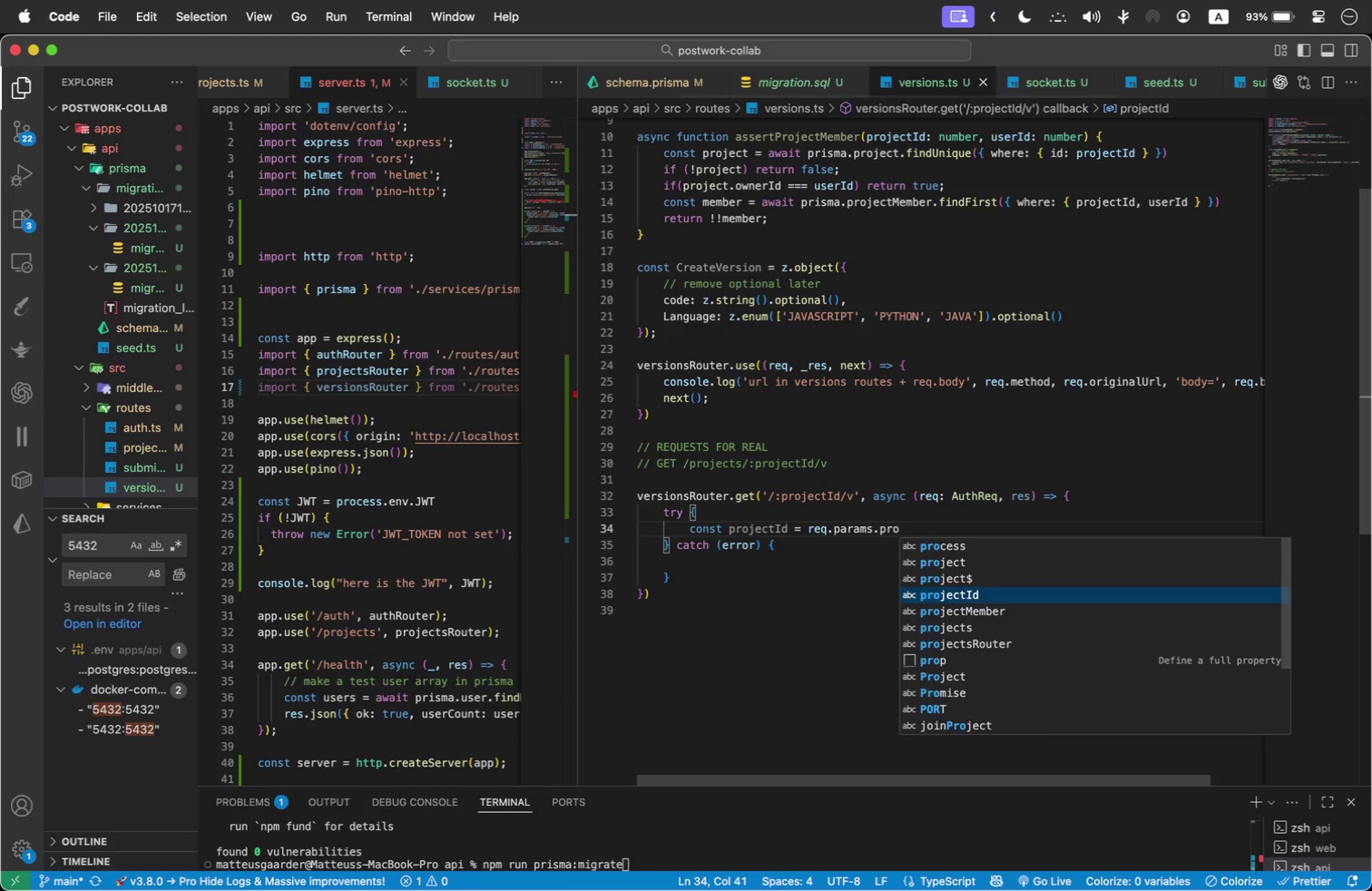 
key(Shift+Enter)
 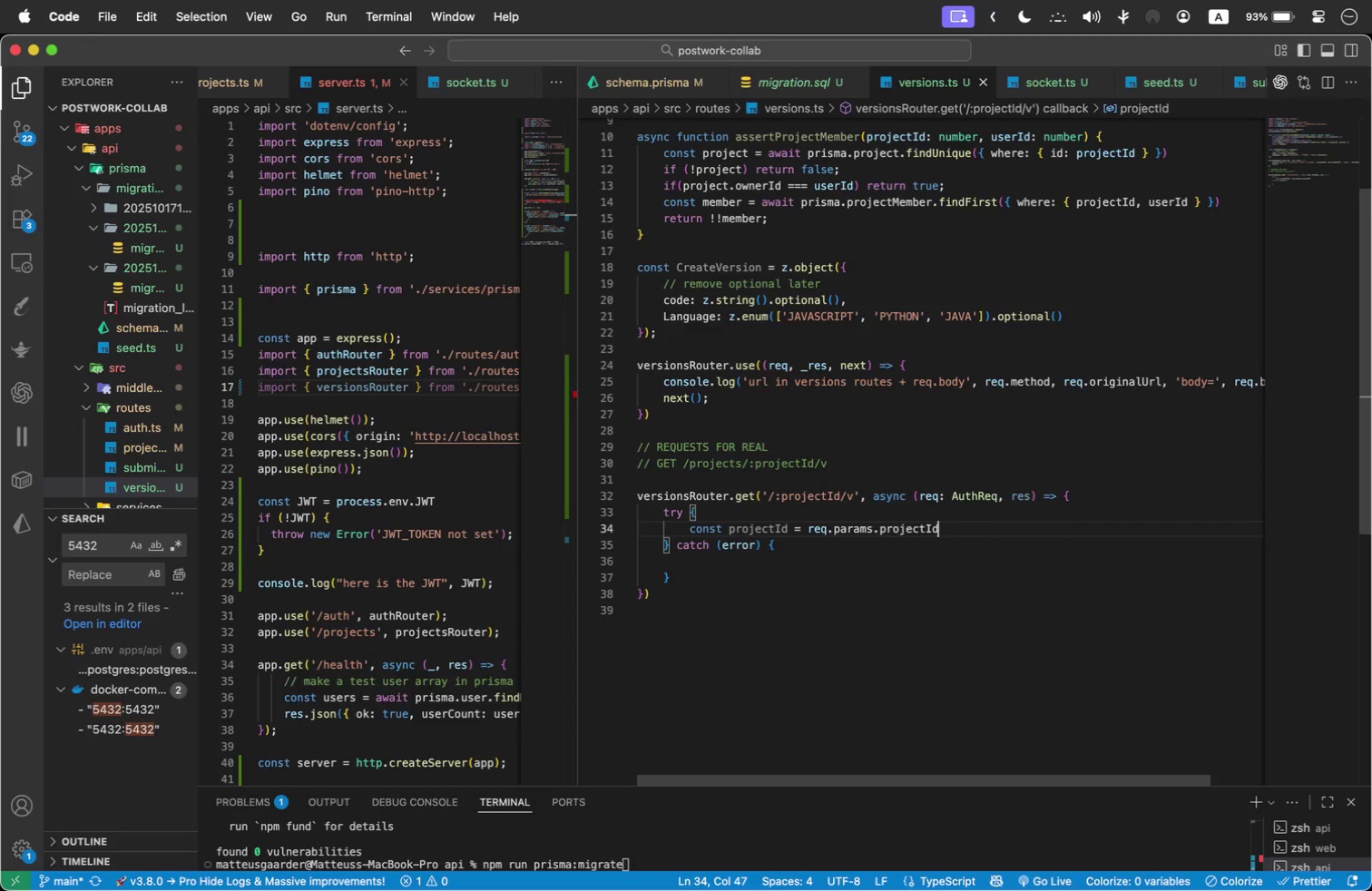 
key(Shift+ArrowRight)
 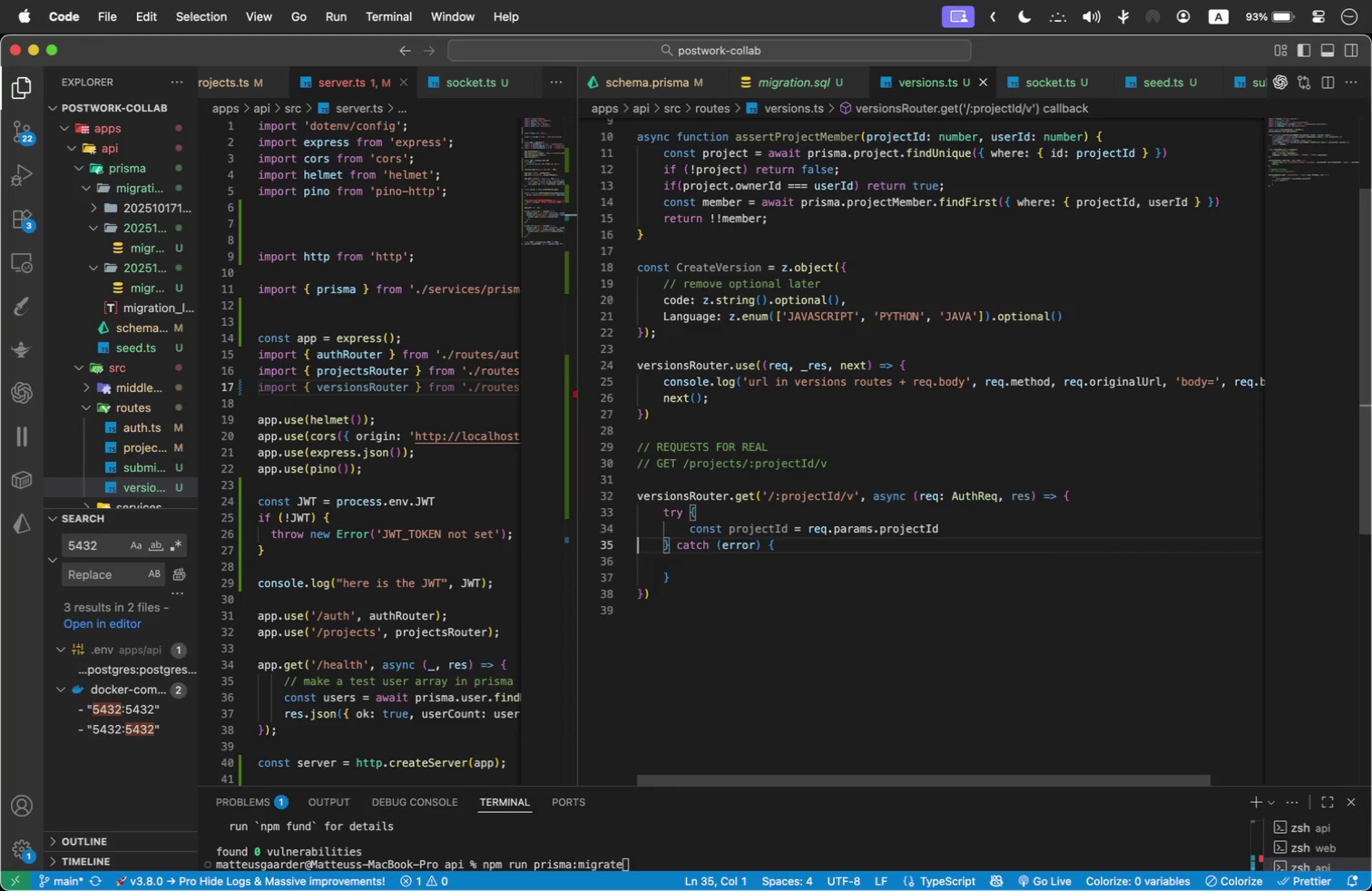 
key(Shift+ArrowLeft)
 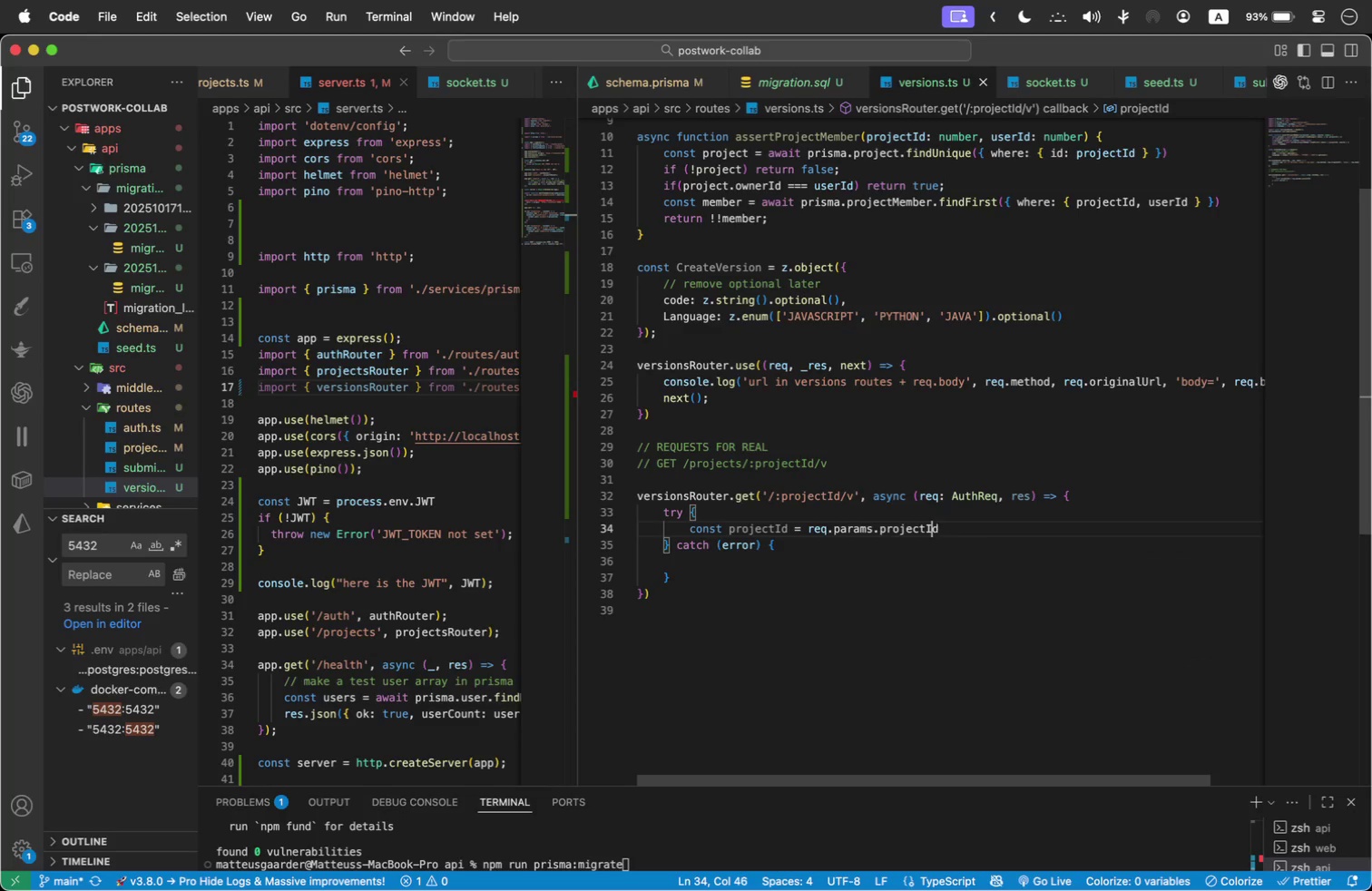 
key(Shift+ArrowLeft)
 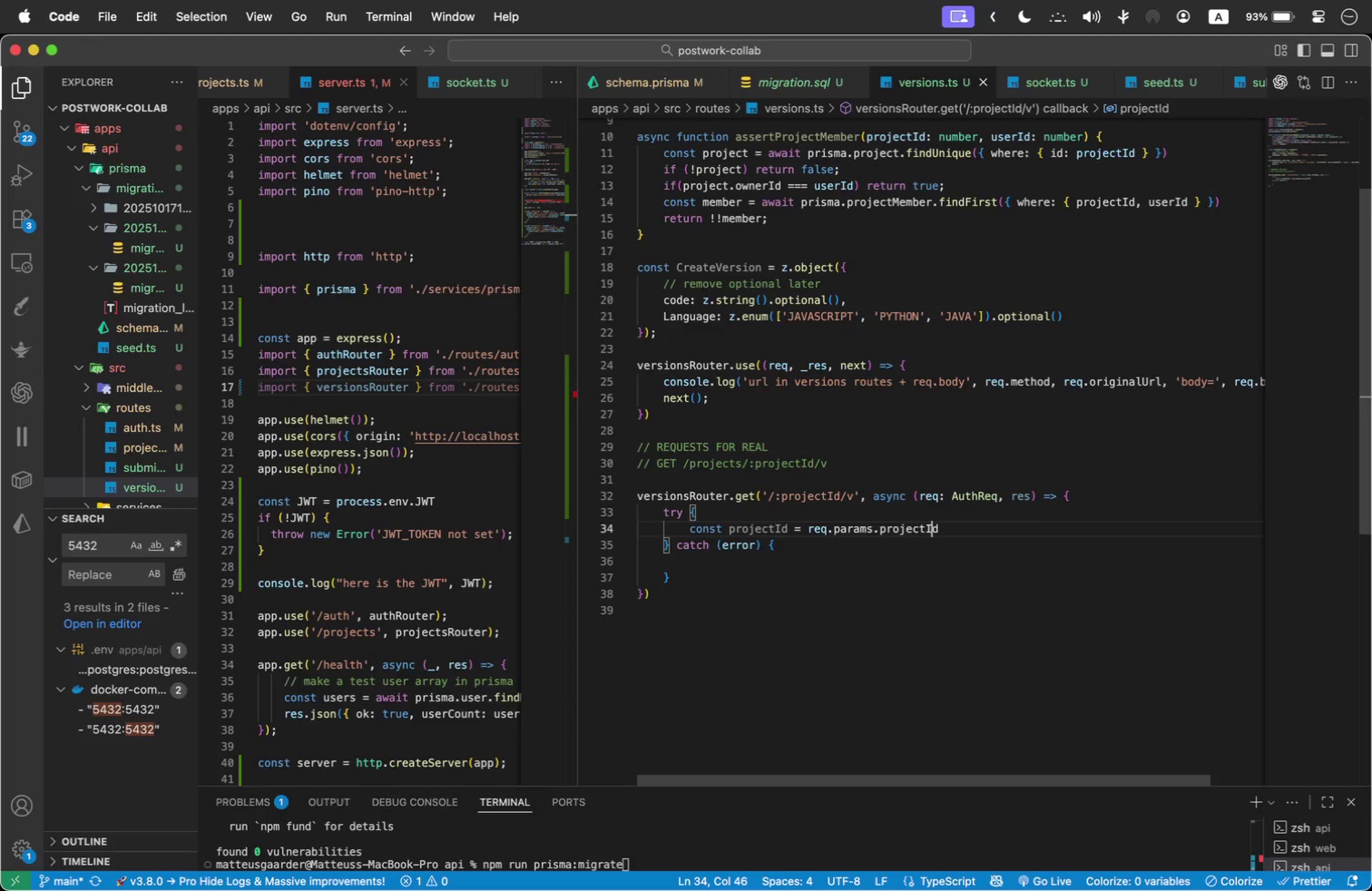 
key(Shift+ArrowRight)
 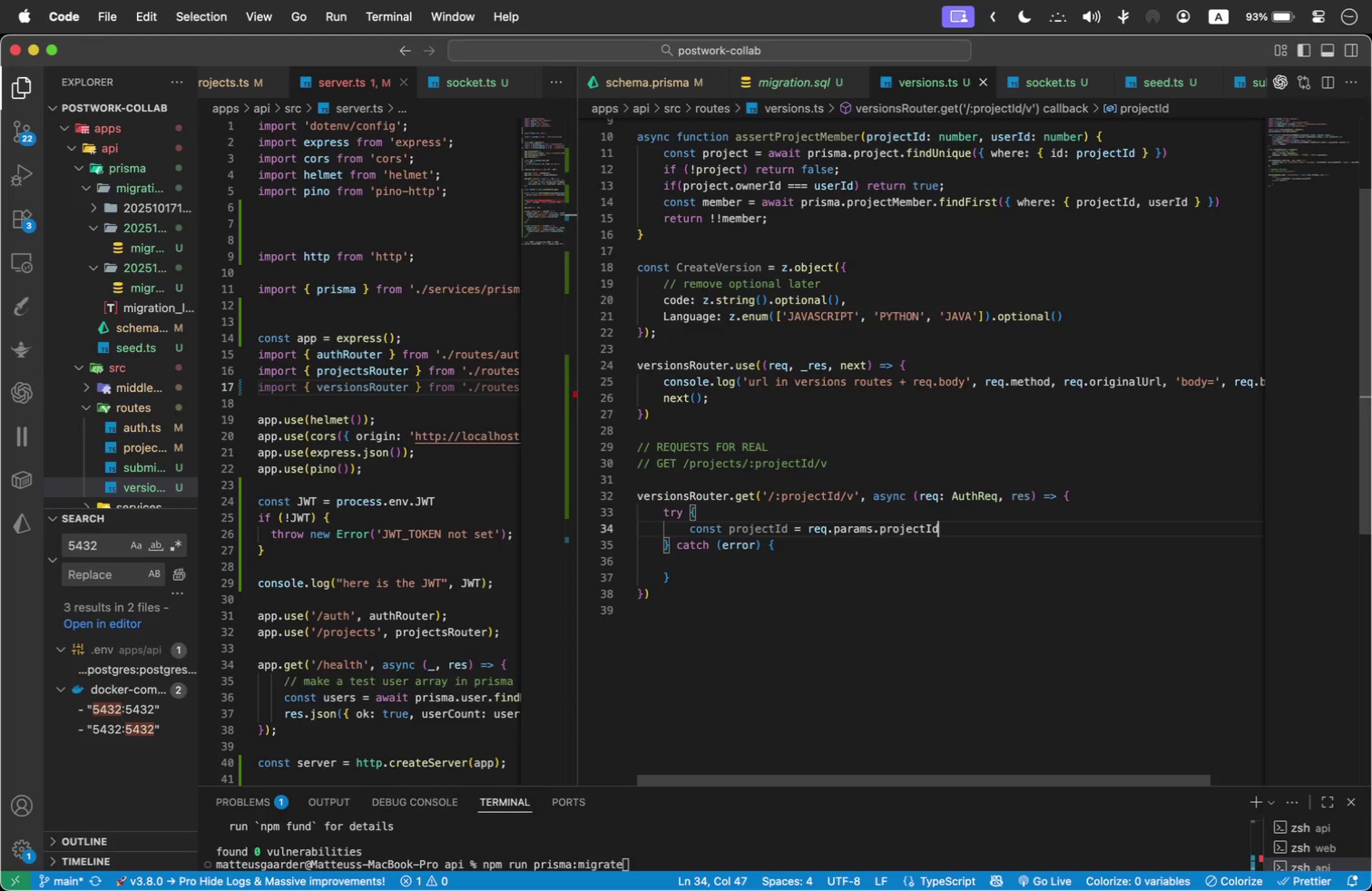 
key(Shift+Semicolon)
 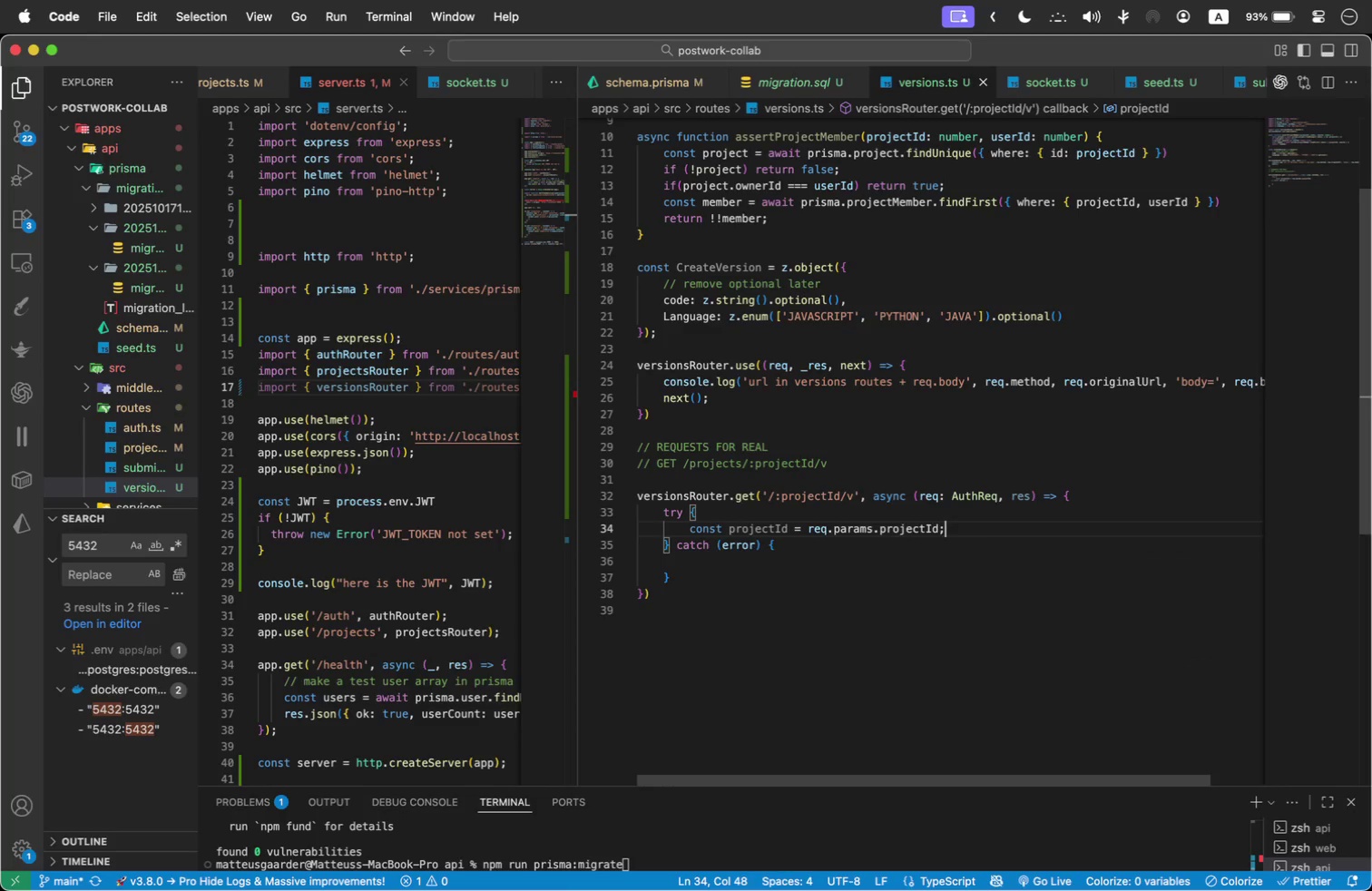 
key(Shift+Enter)
 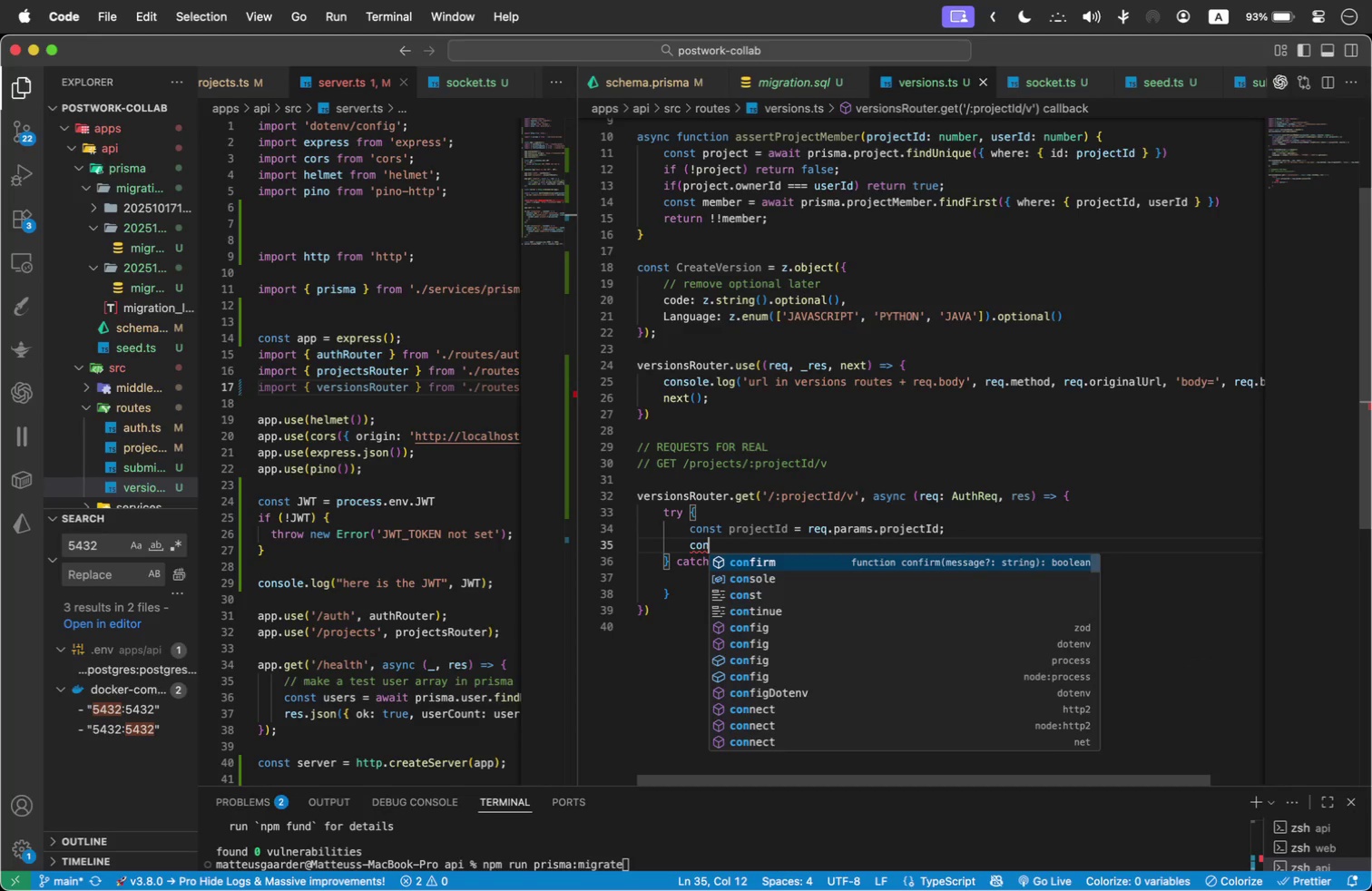 
type(CON)
 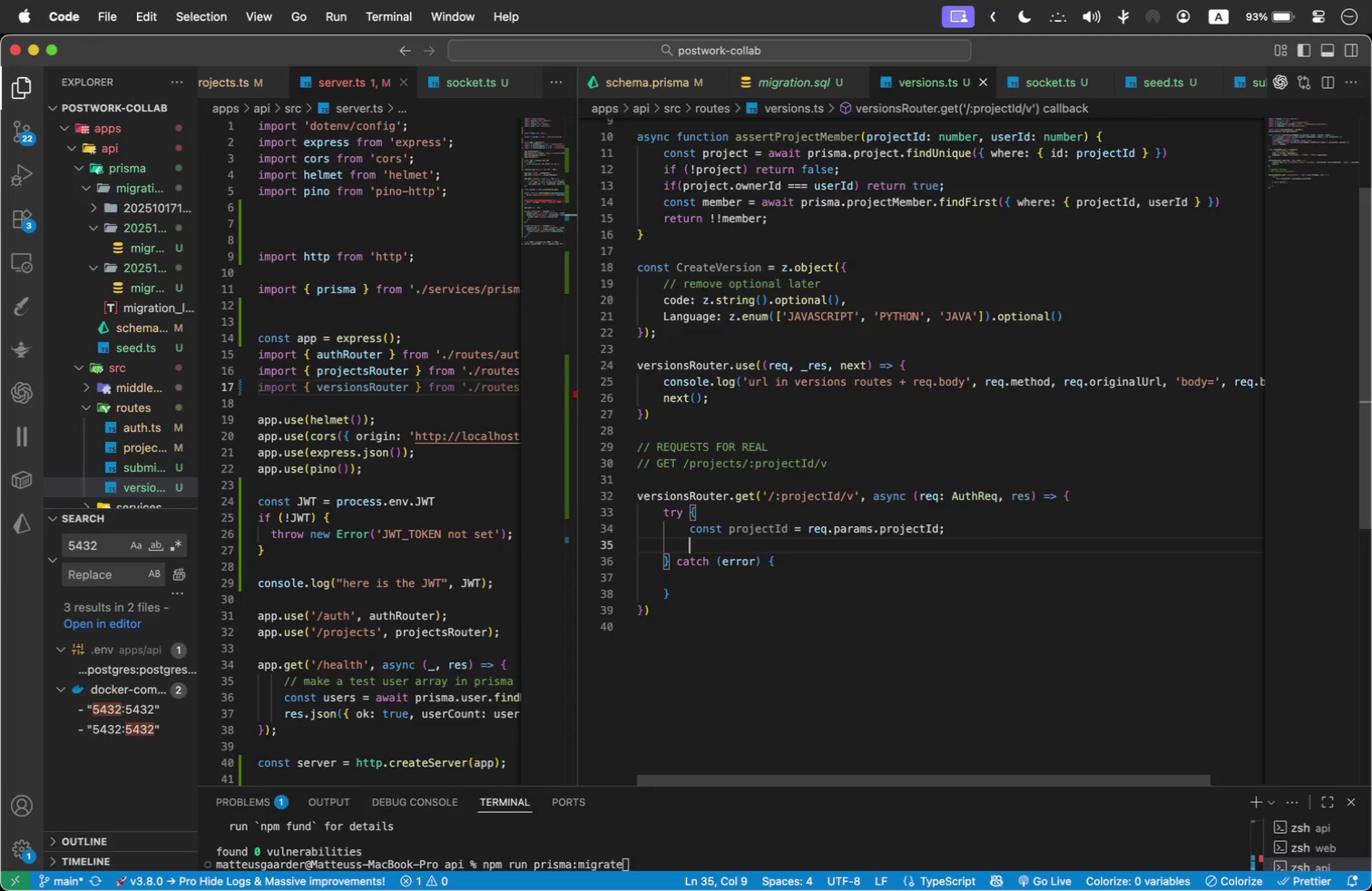 
key(Shift+ArrowDown)
 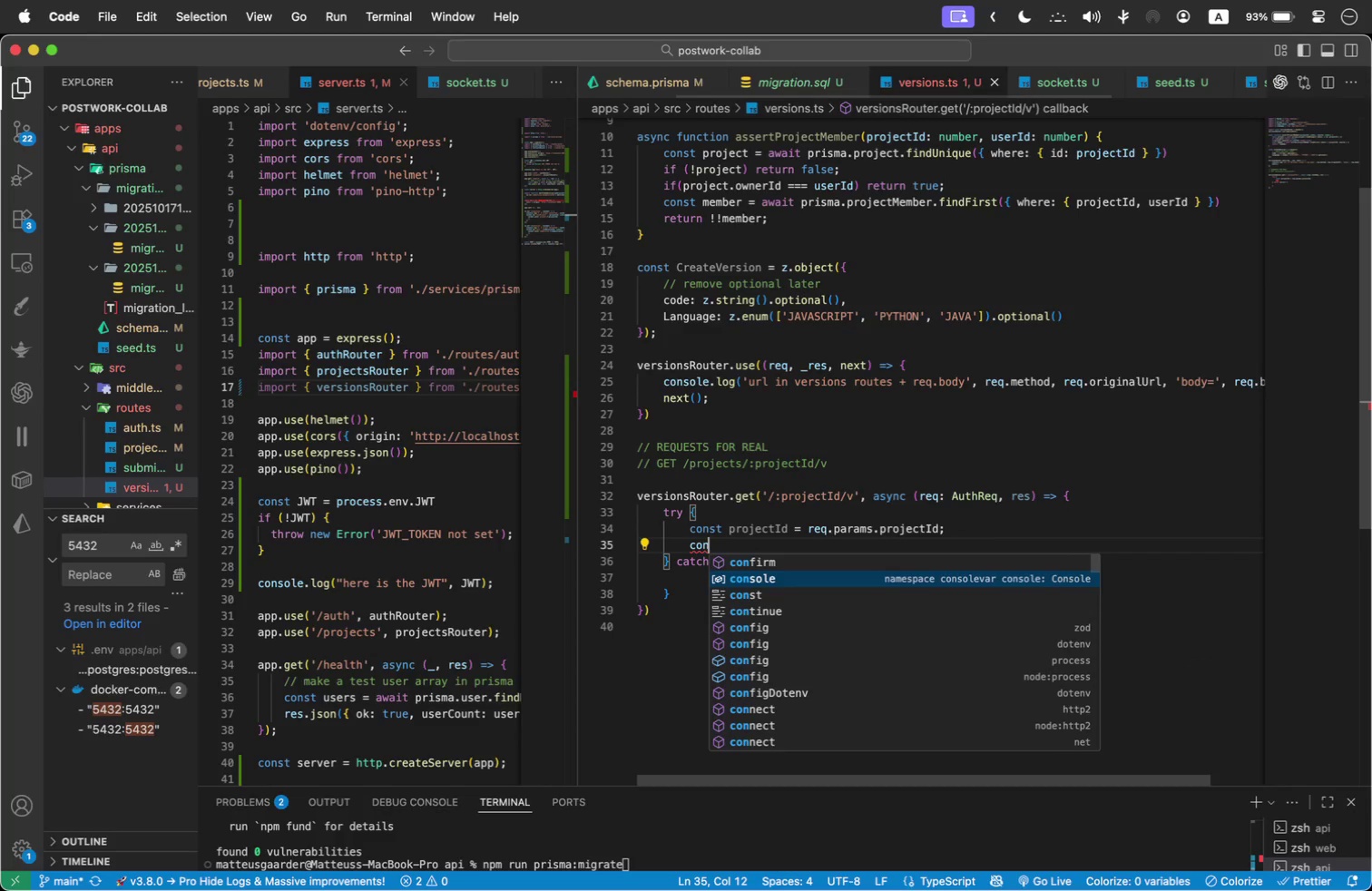 
key(Shift+Enter)
 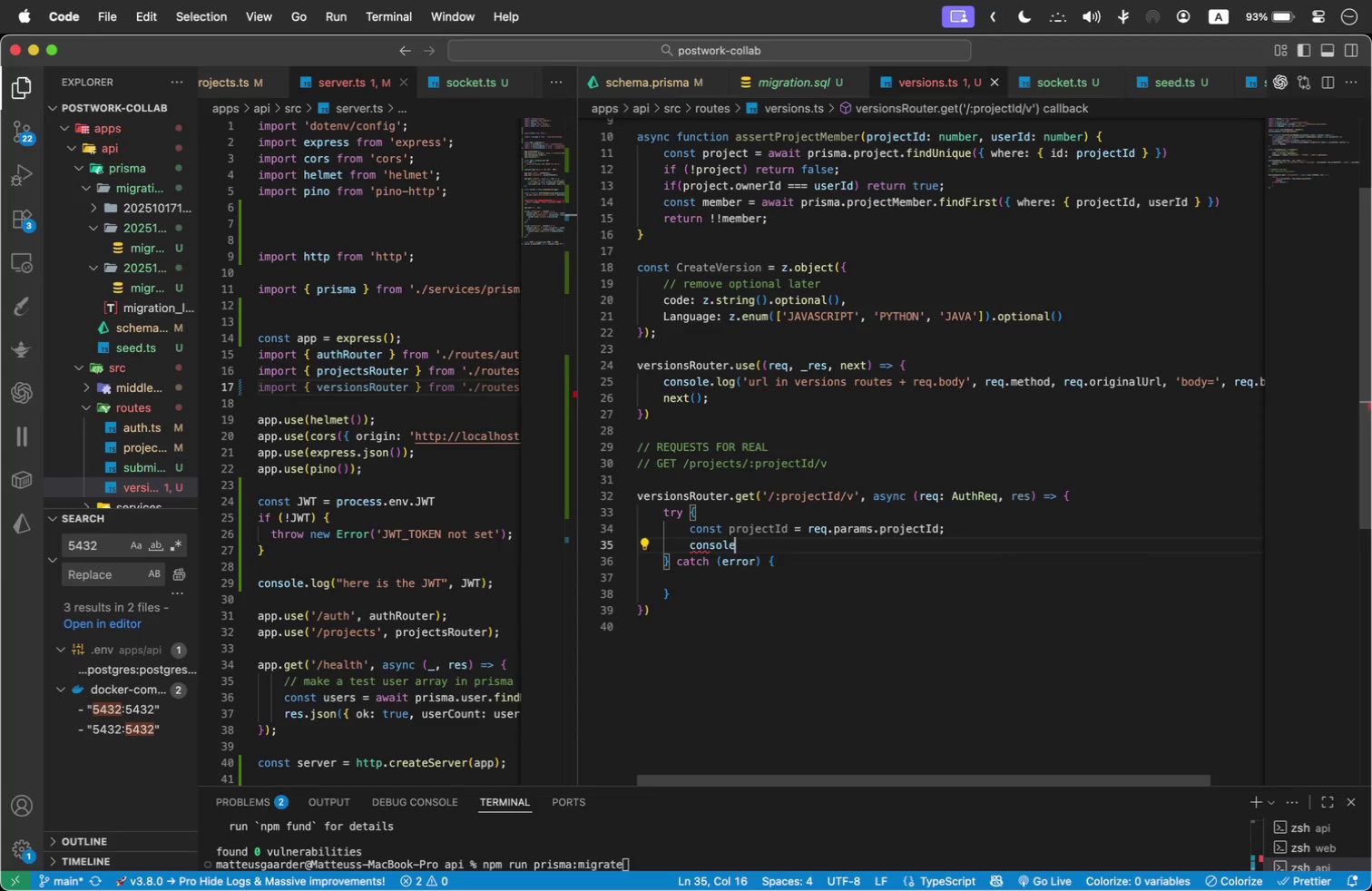 
type(>LOG("PROJECTID: GET)
key(Backspace)
key(Backspace)
type(()
key(Backspace)
key(Backspace)
type((GET PROJECT VERSIONS REU)
key(Backspace)
type(QUEST))
 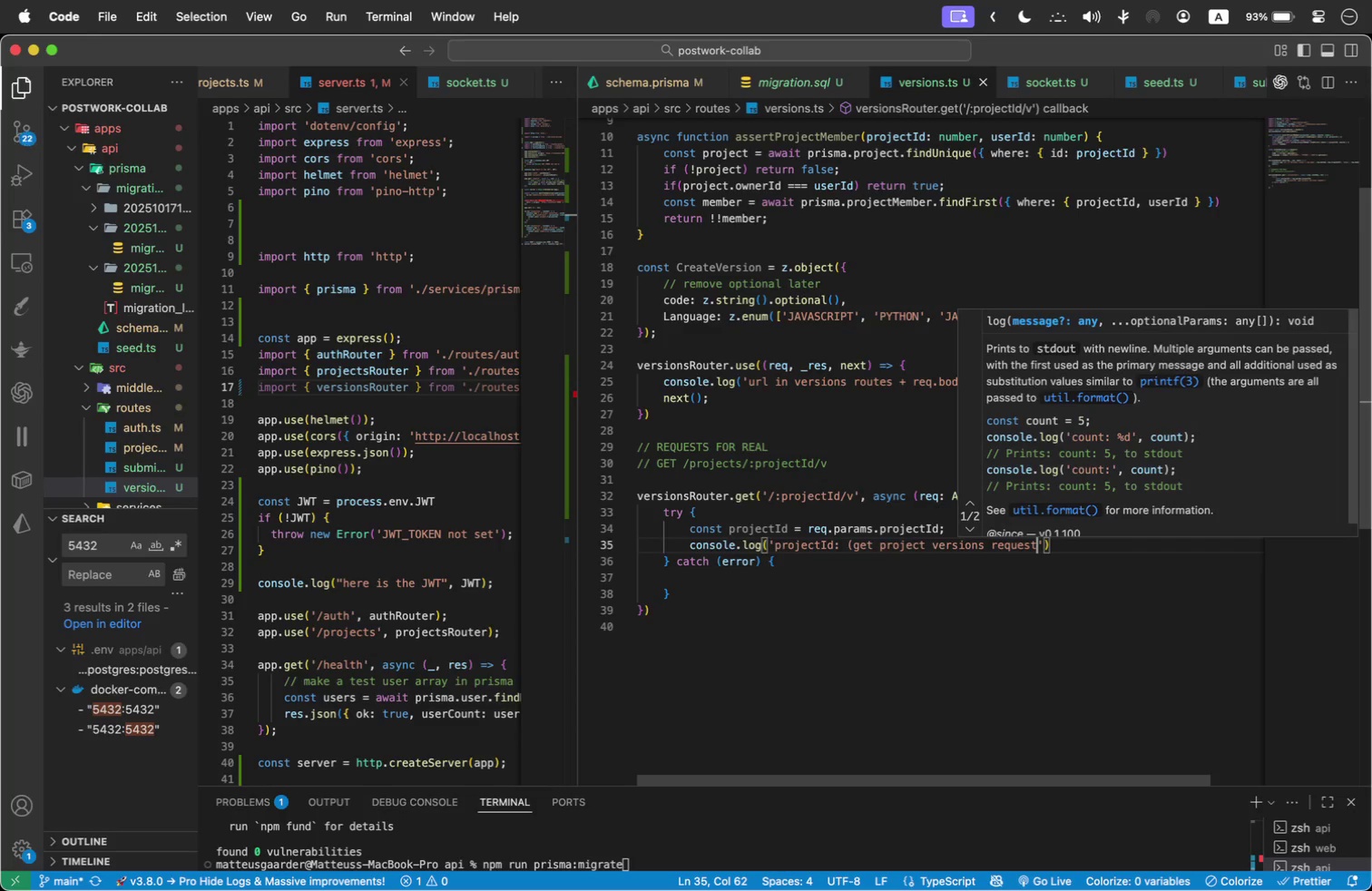 
key(Shift+ArrowRight)
 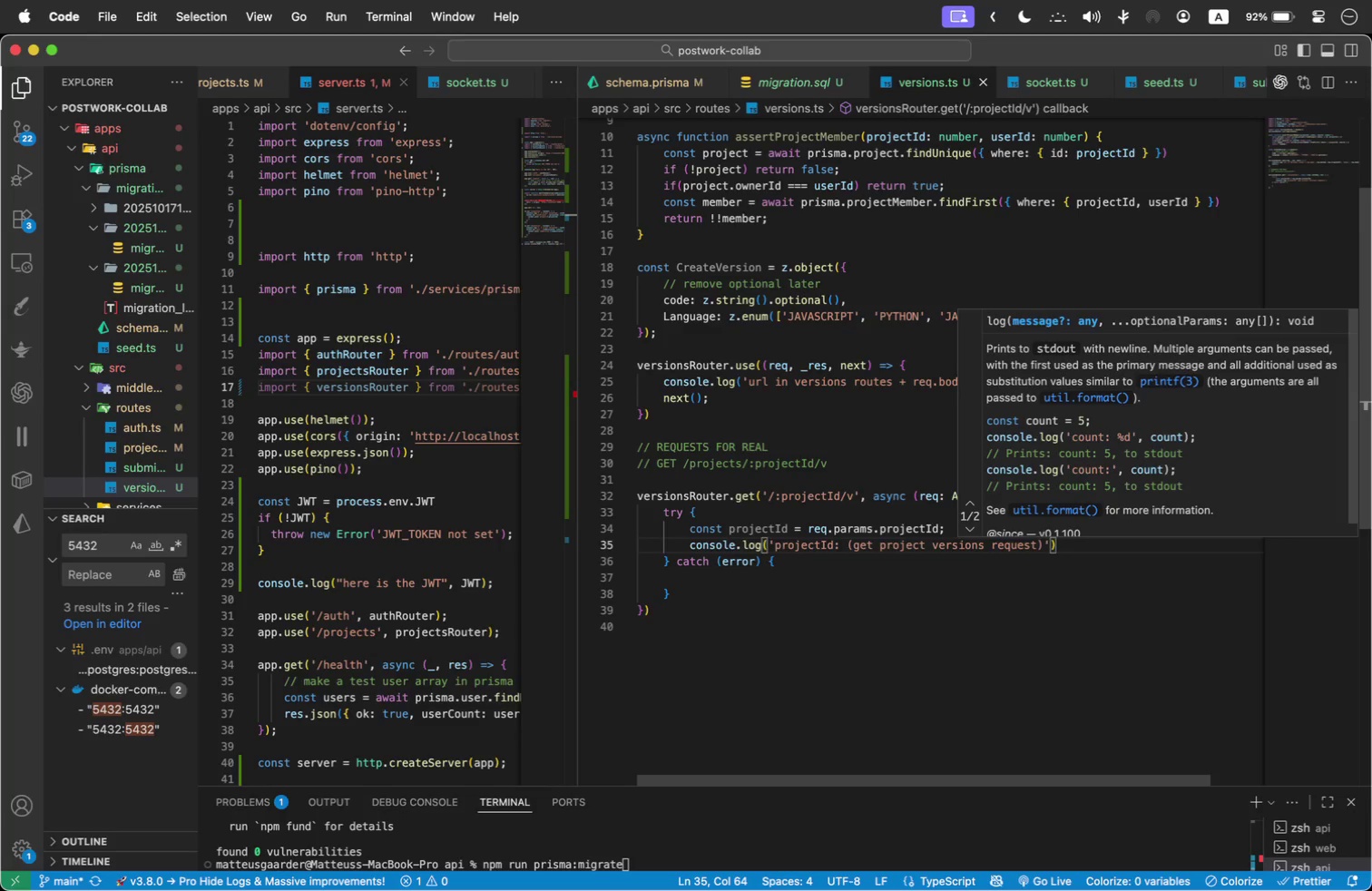 
key(Shift+Comma)
 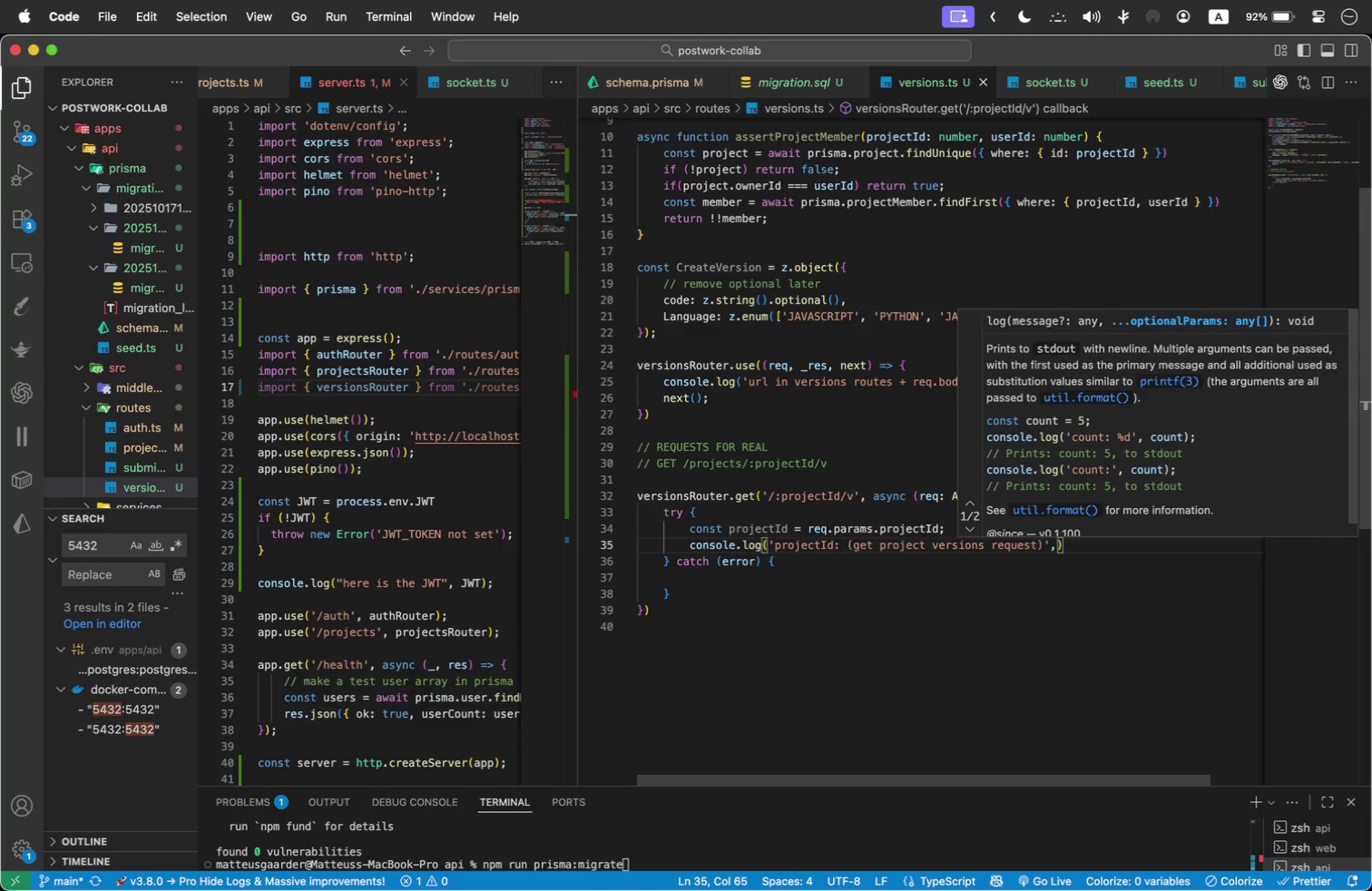 
key(Shift+Space)
 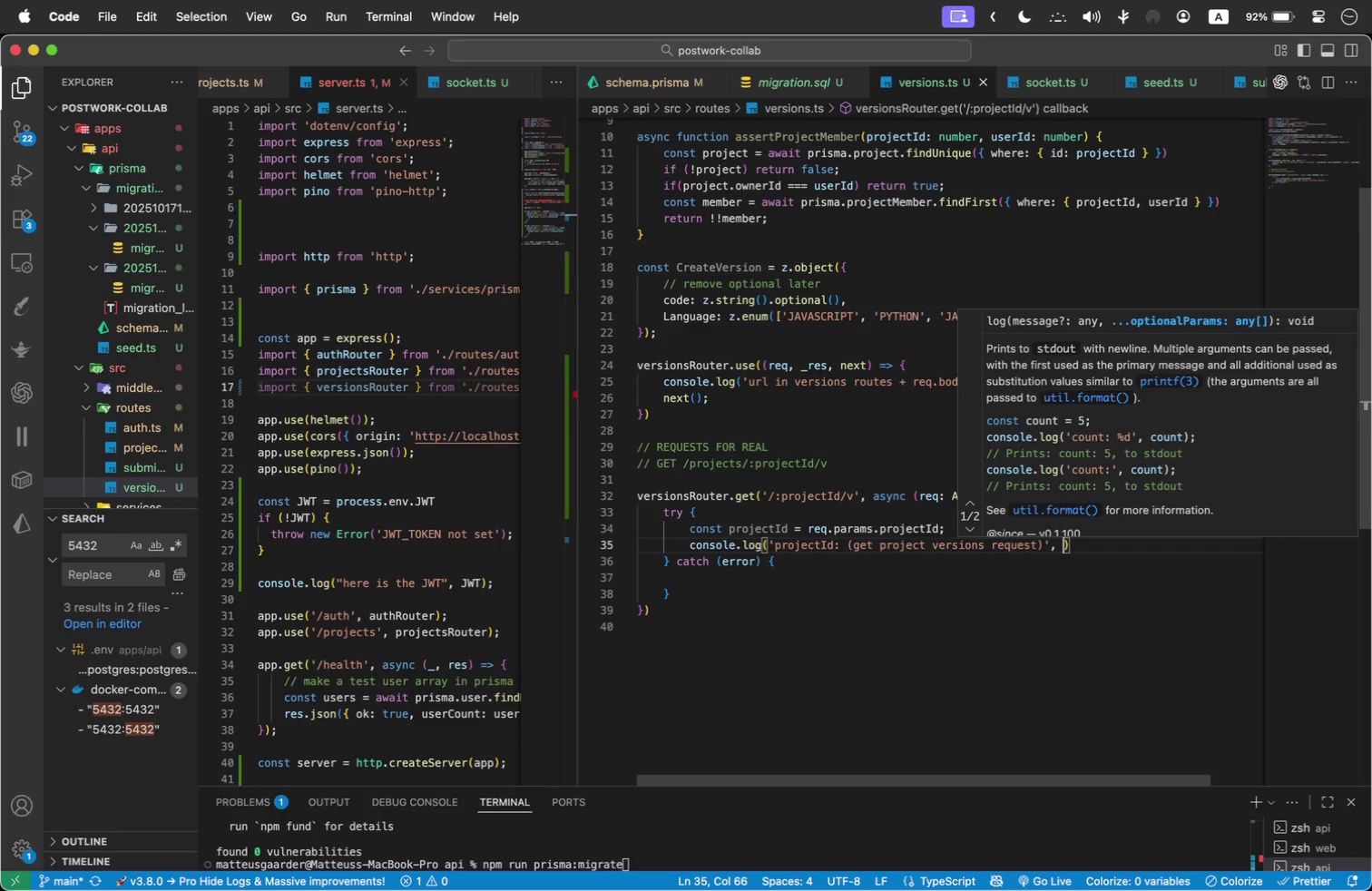 
wait(10.16)
 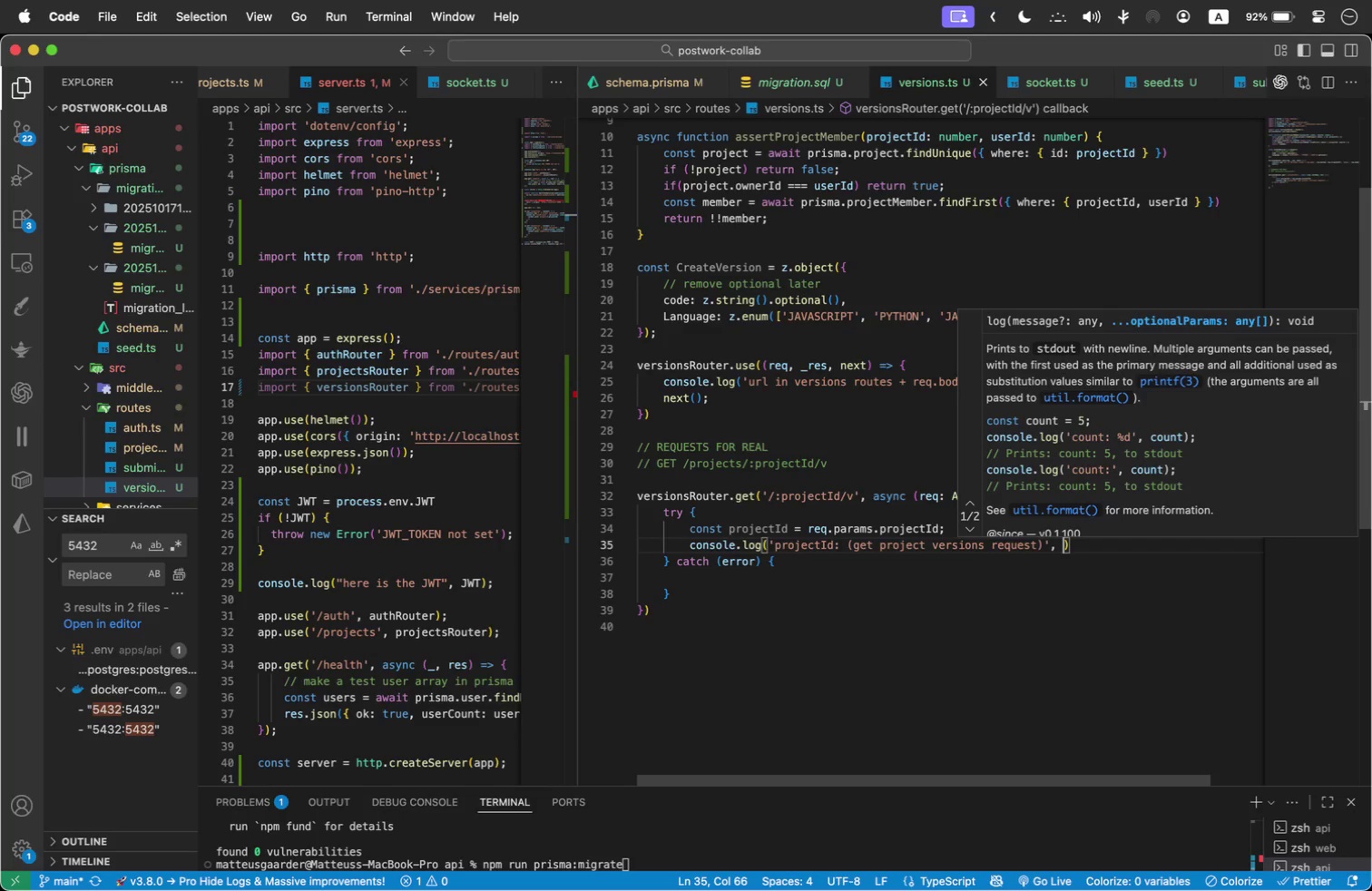 
key(Shift+ArrowLeft)
 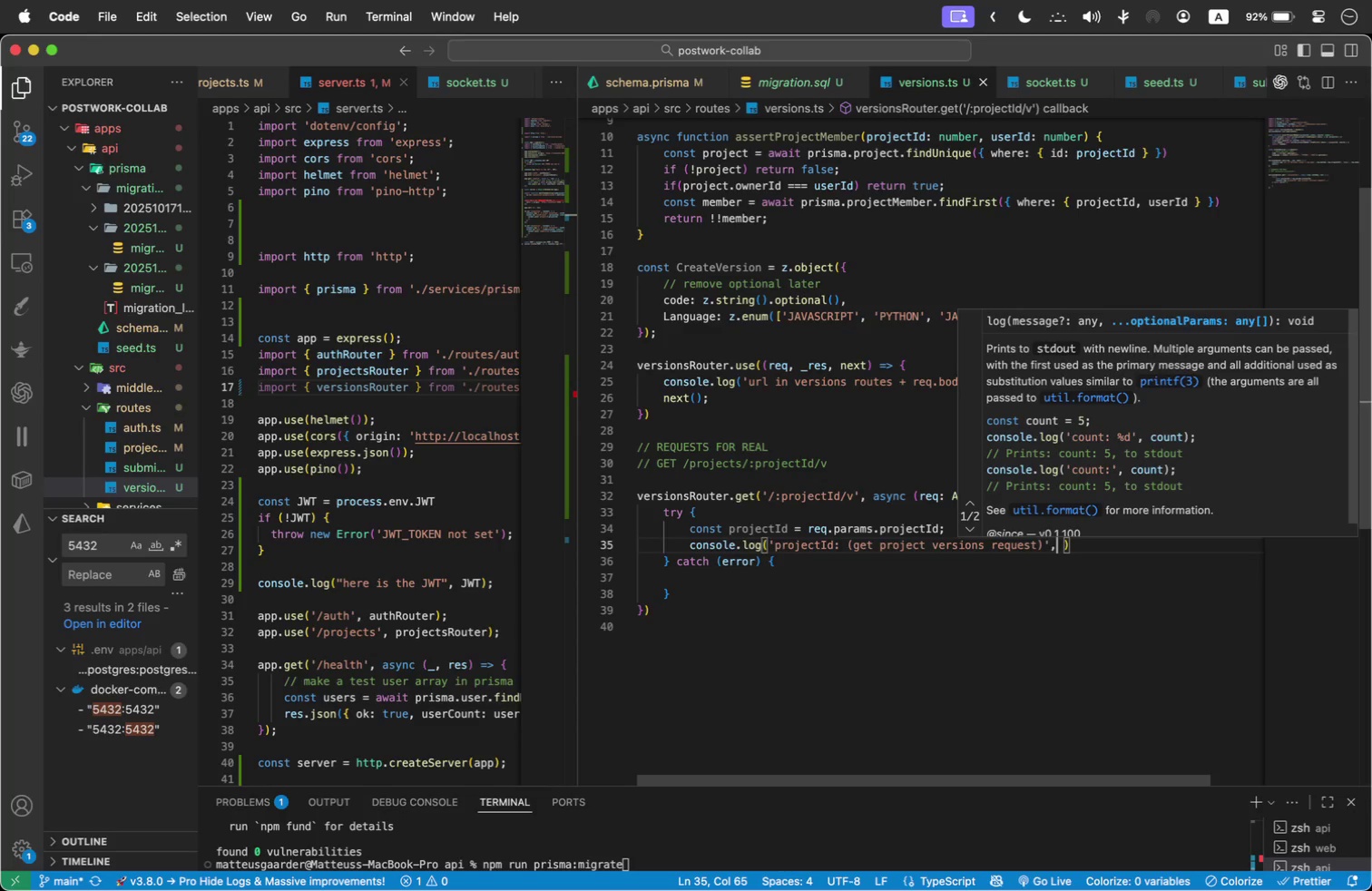 
key(Shift+ArrowRight)
 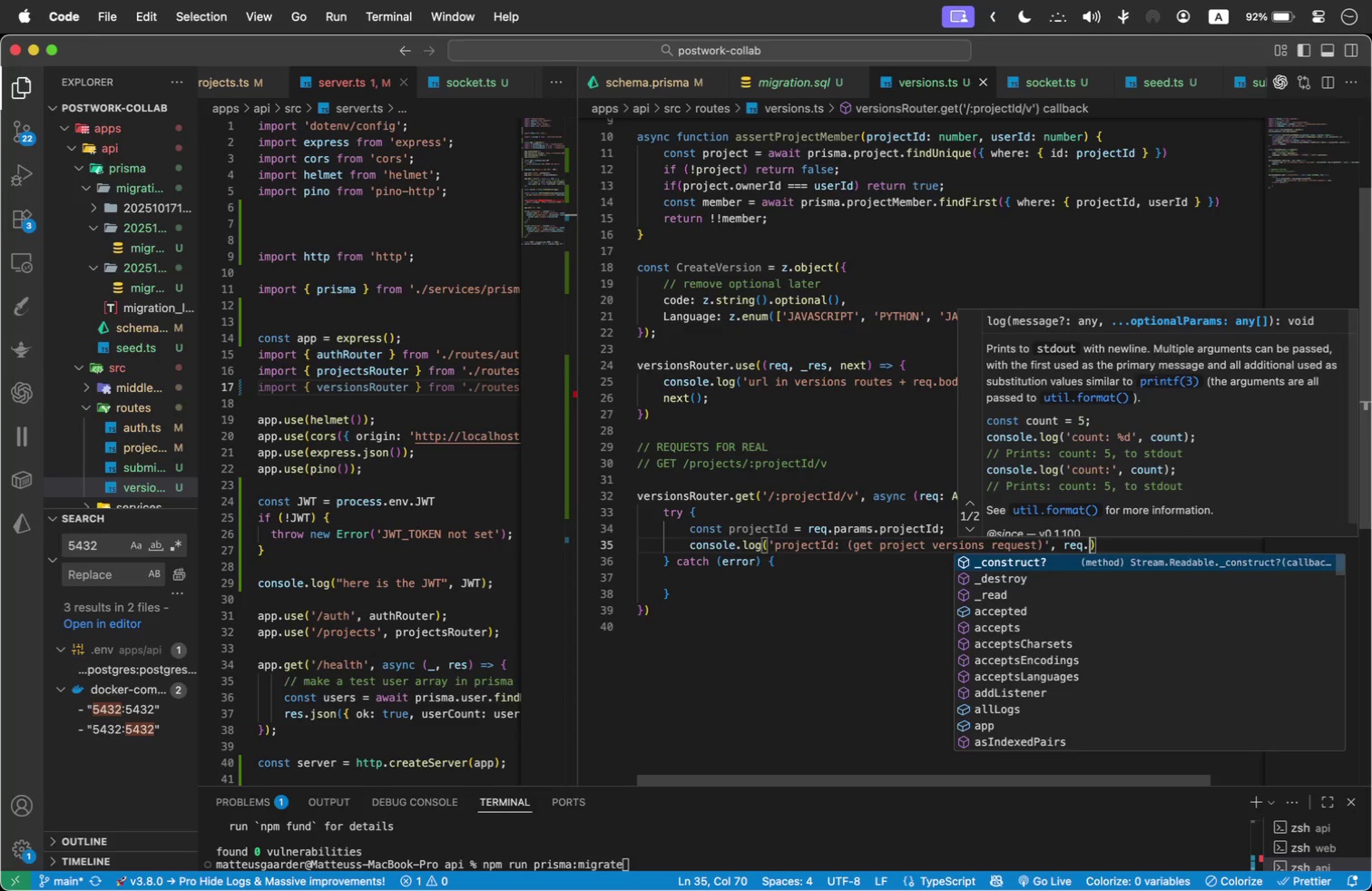 
type(REQ>PARAMS)
 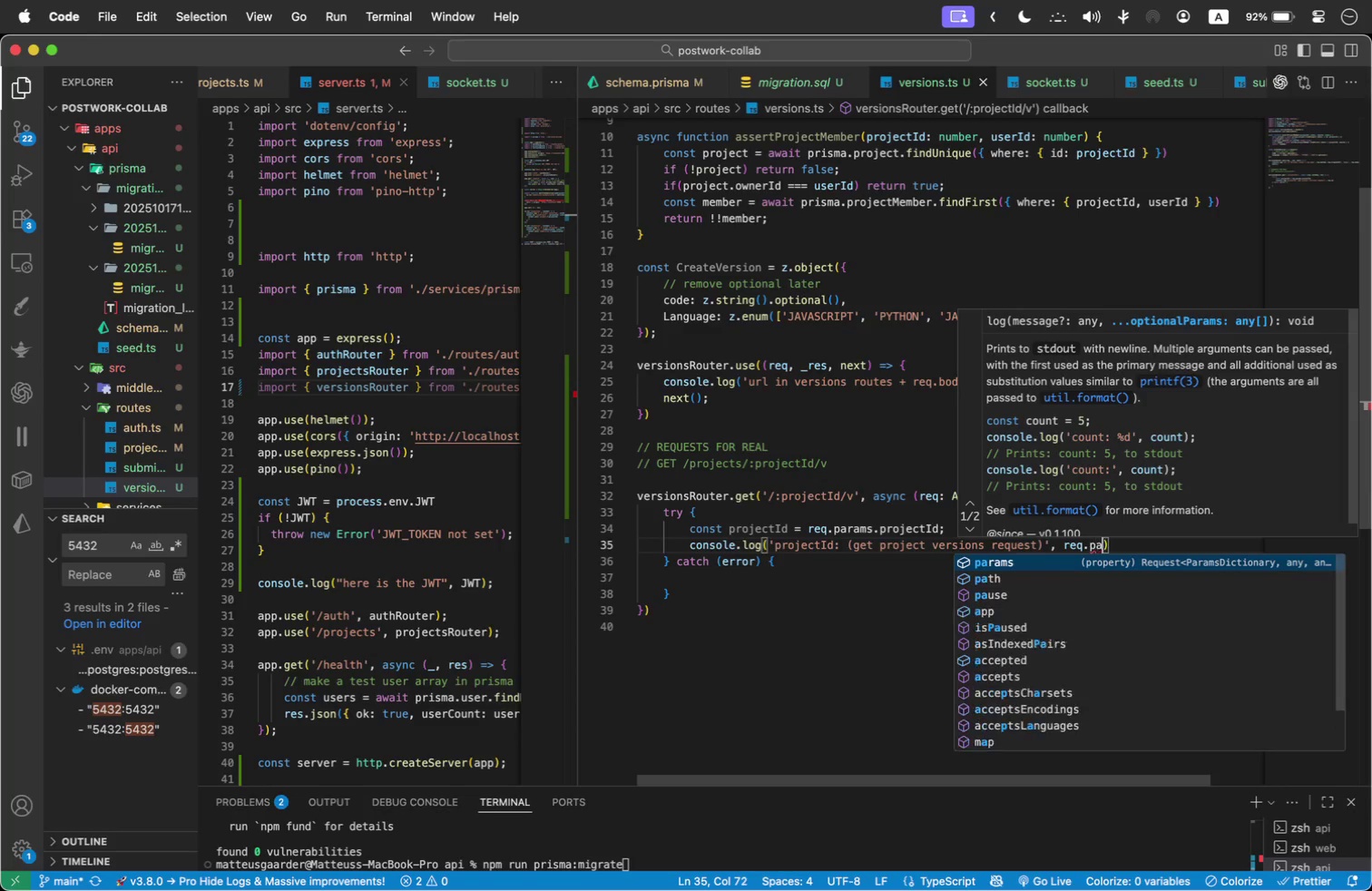 
key(Shift+Enter)
 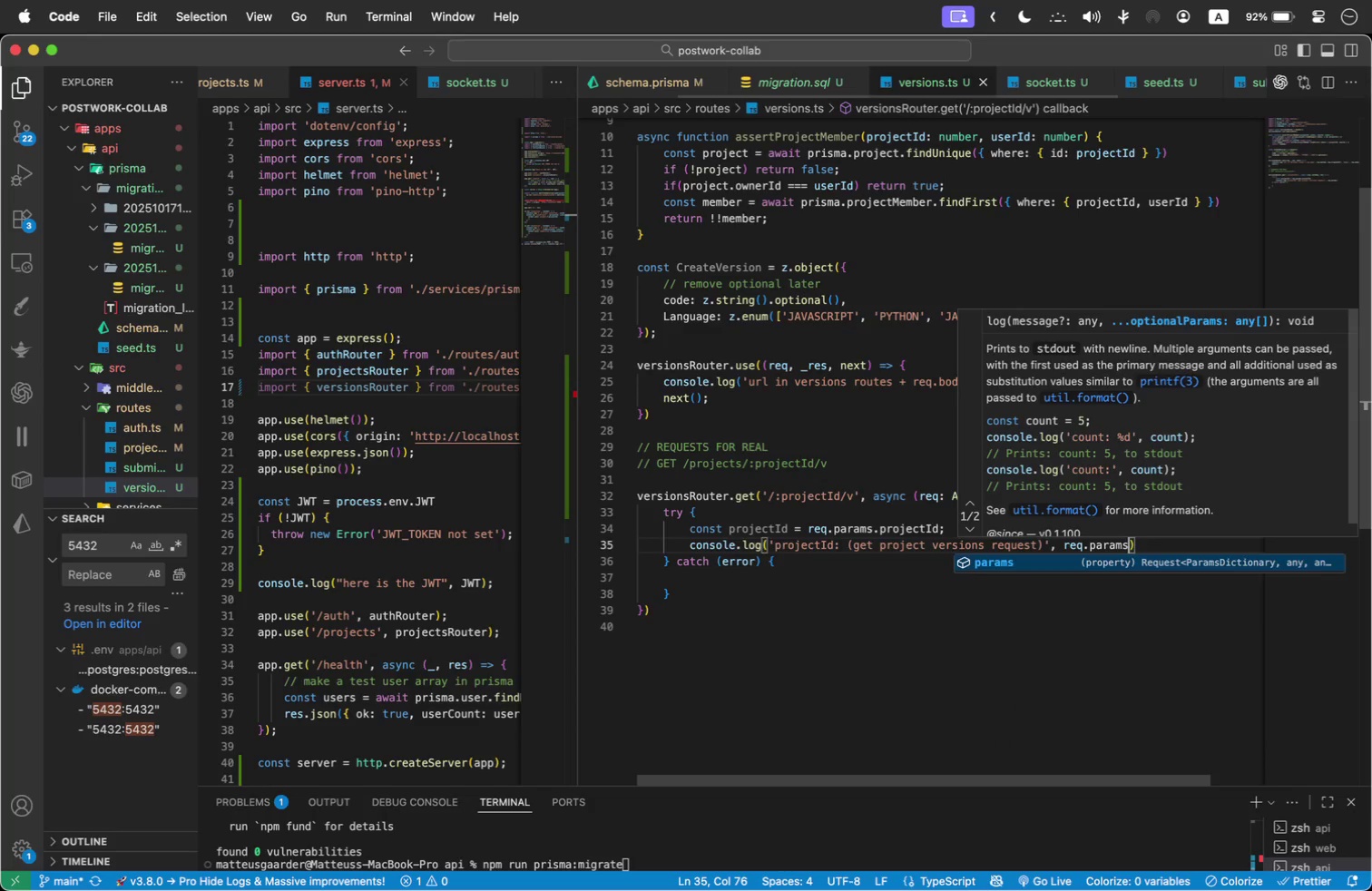 
type(< "USER)
 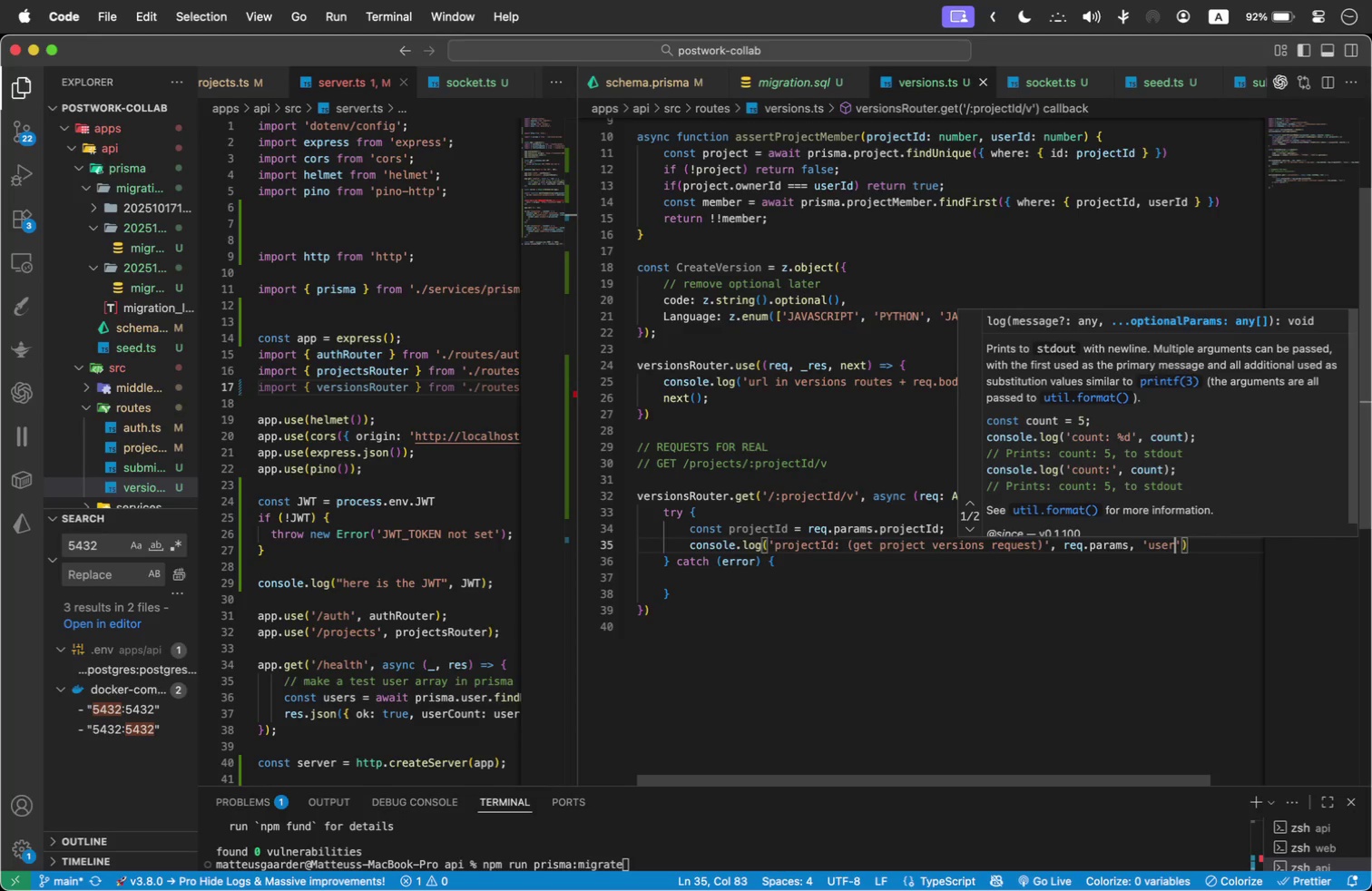 
key(Shift+ArrowRight)
 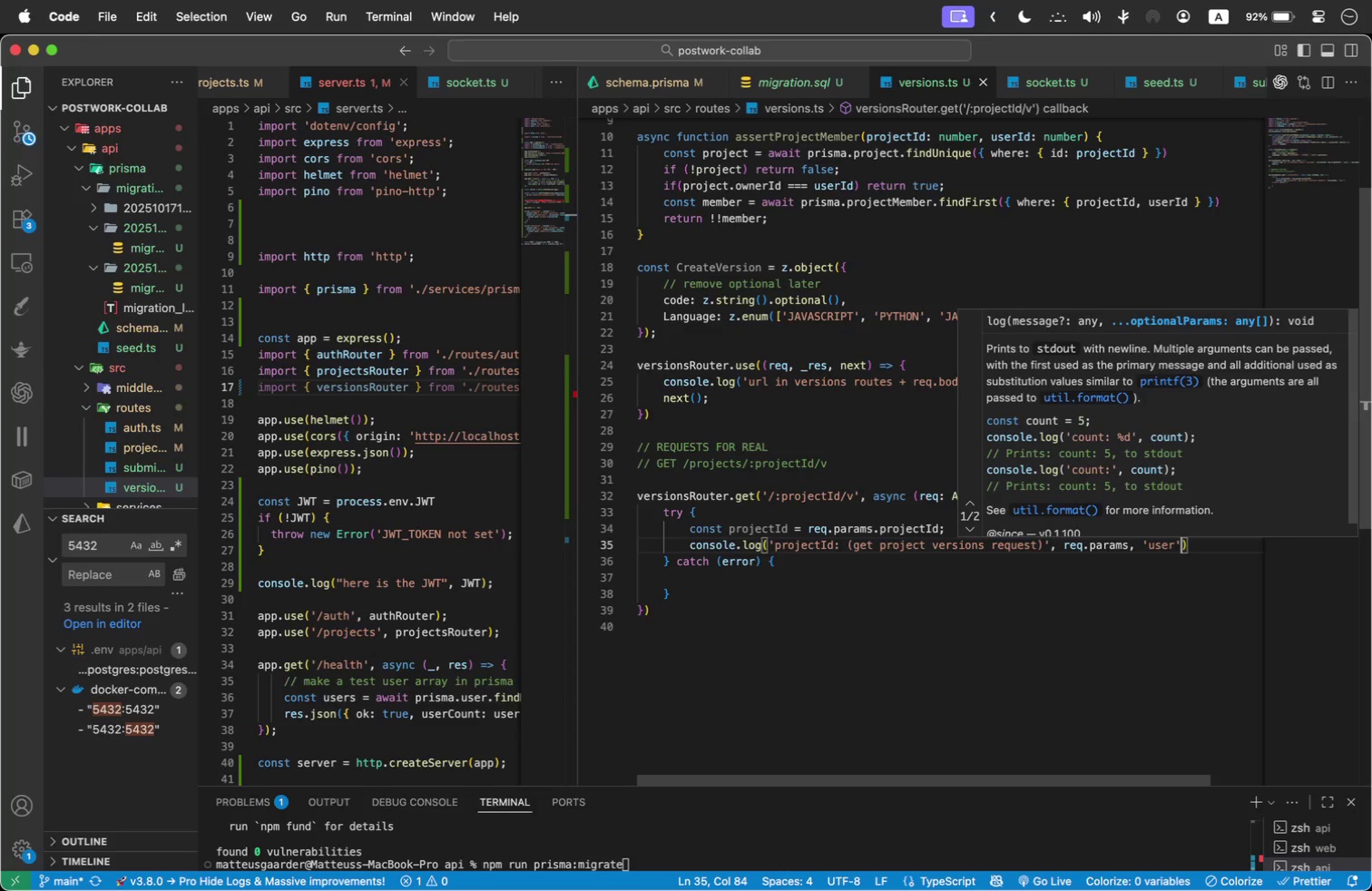 
key(Shift+Comma)
 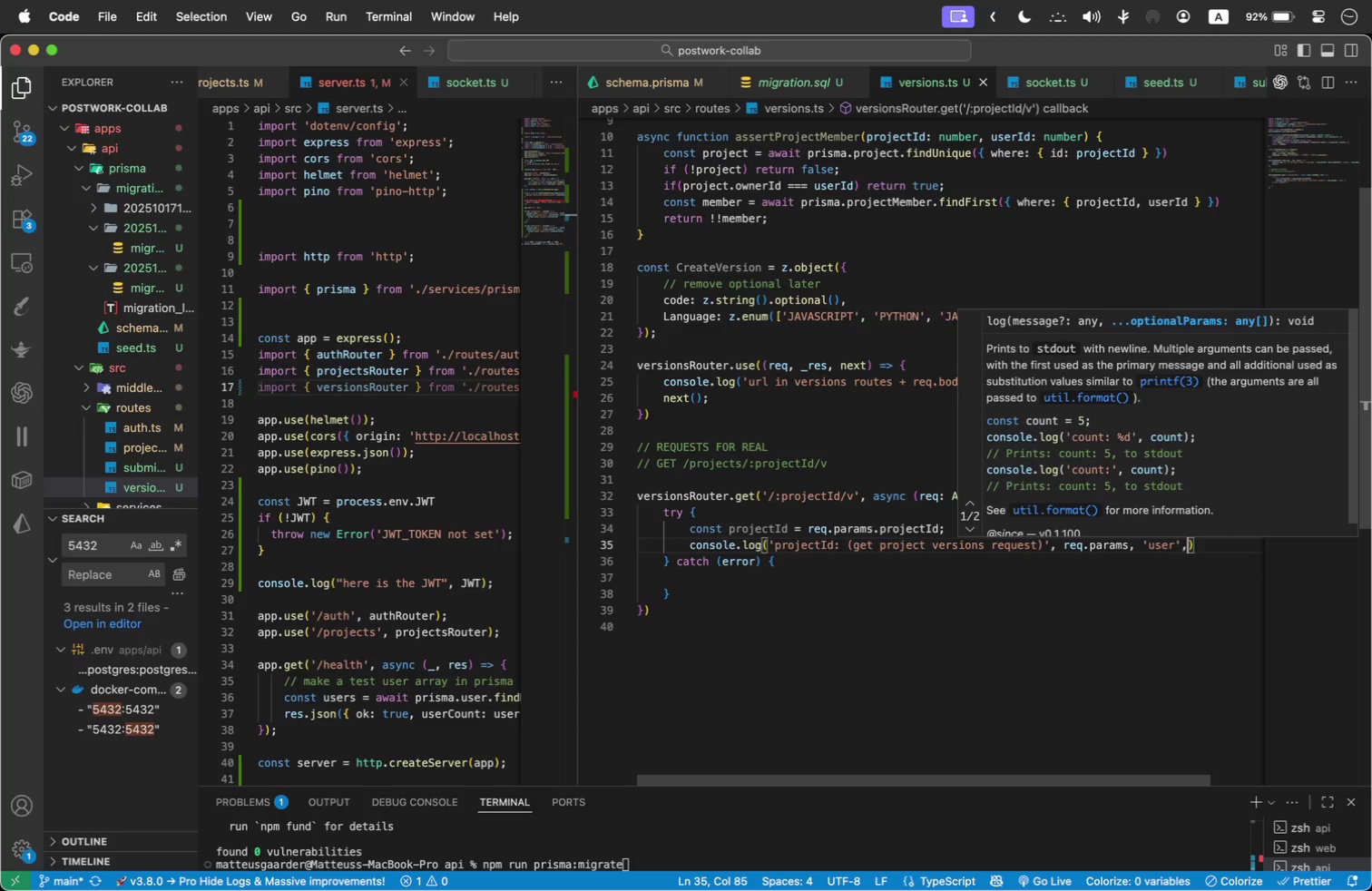 
key(Shift+Space)
 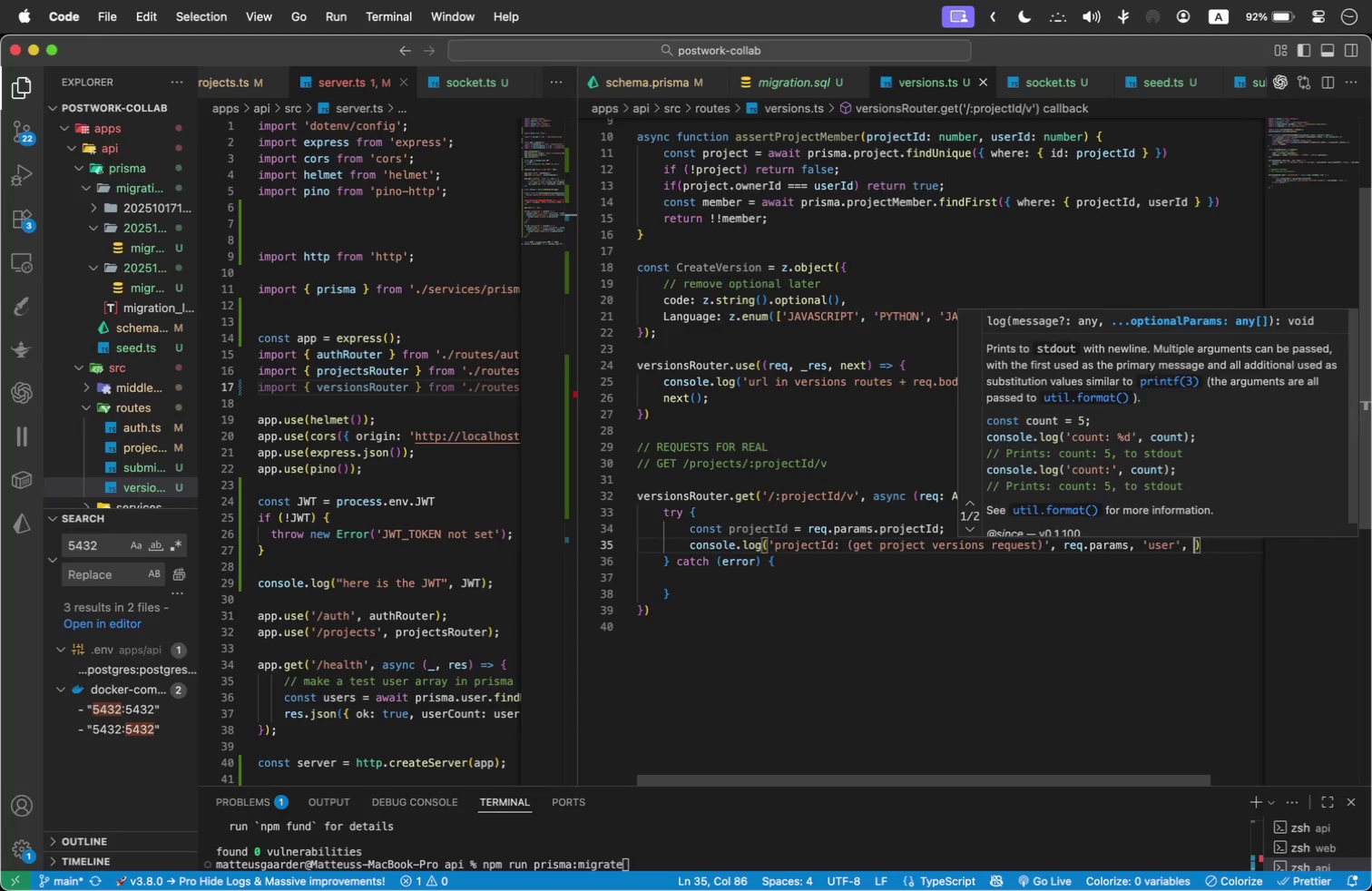 
key(Shift+ArrowLeft)
 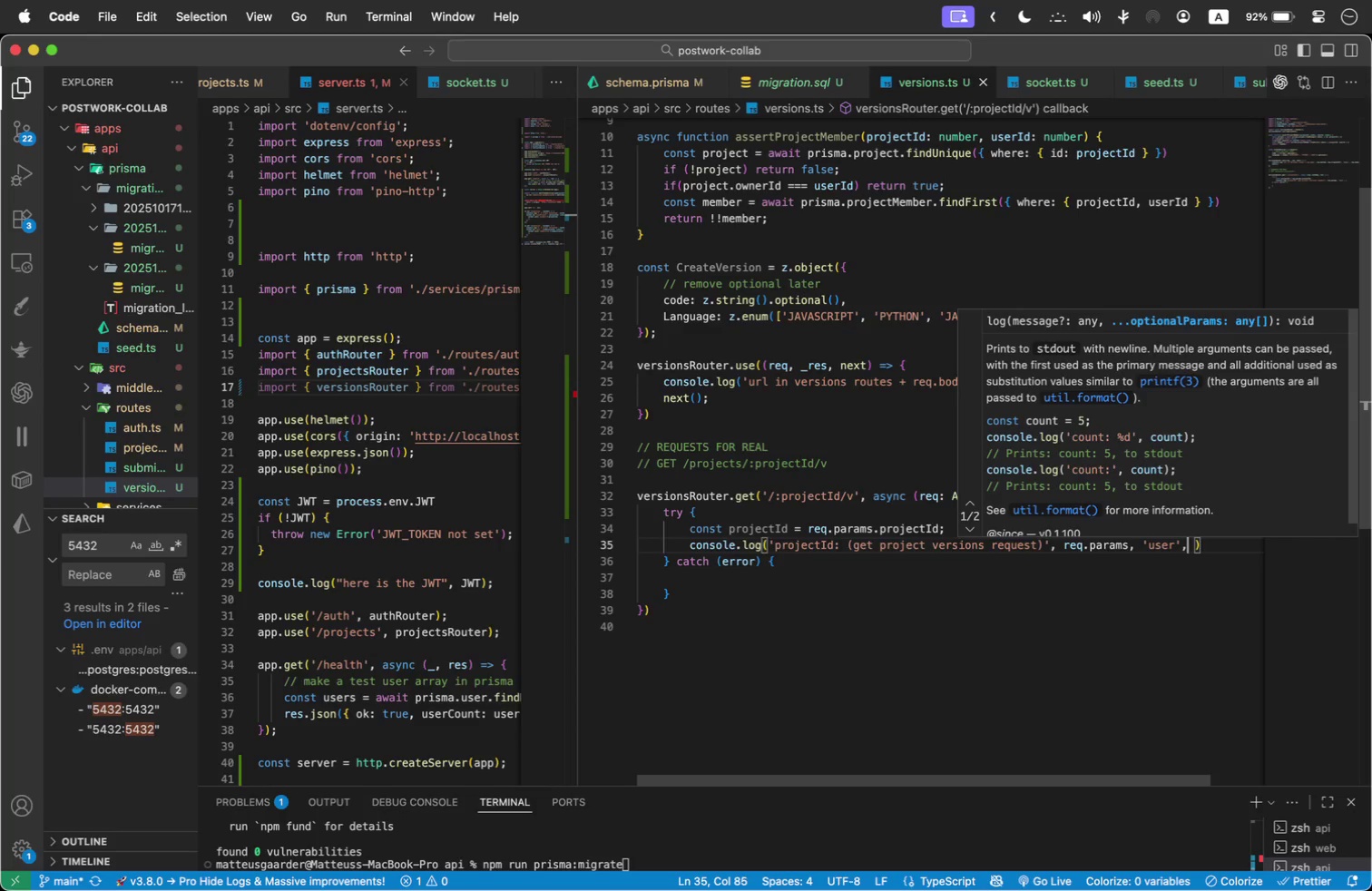 
key(Shift+ArrowLeft)
 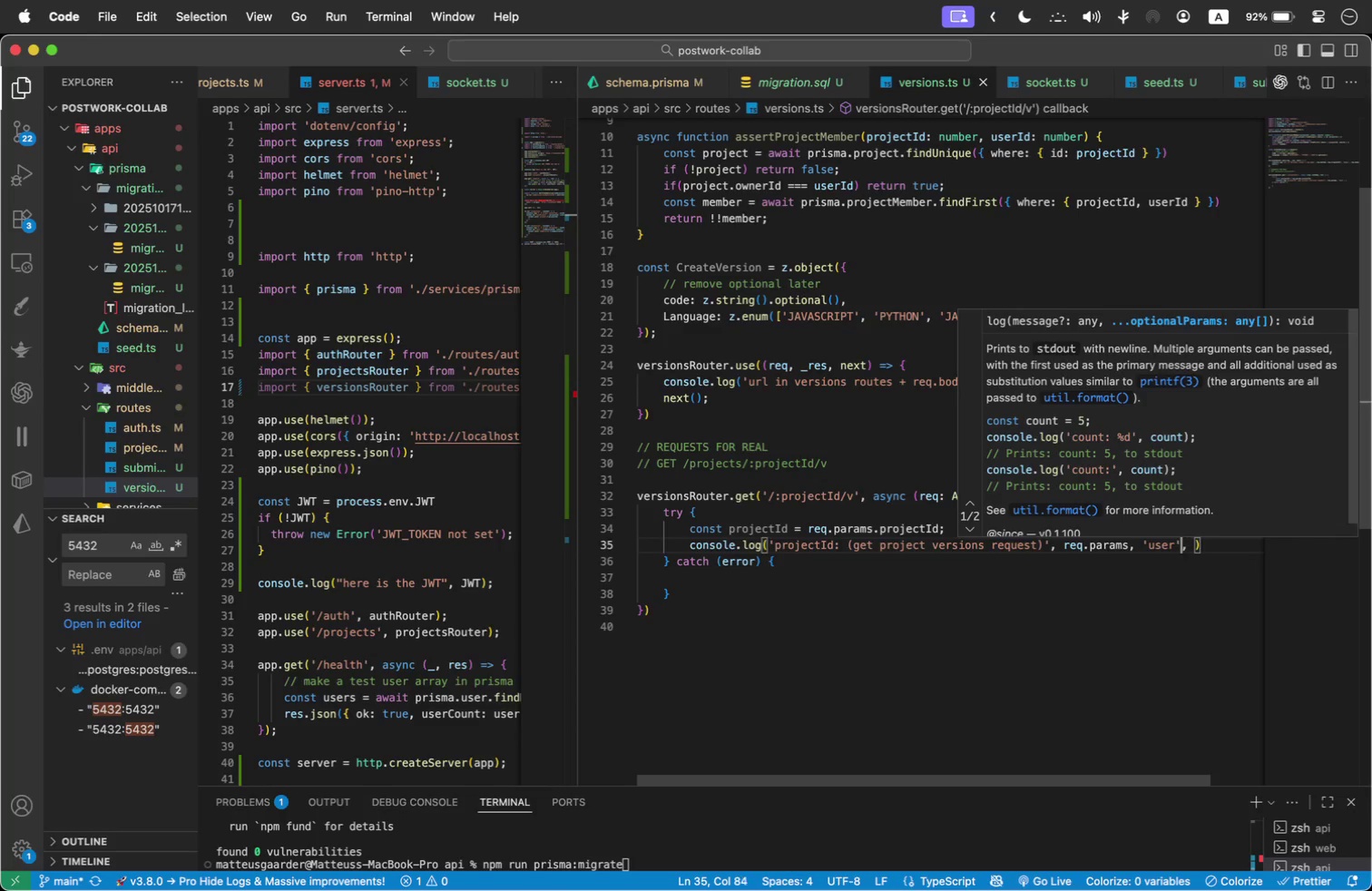 
key(Shift+ArrowLeft)
 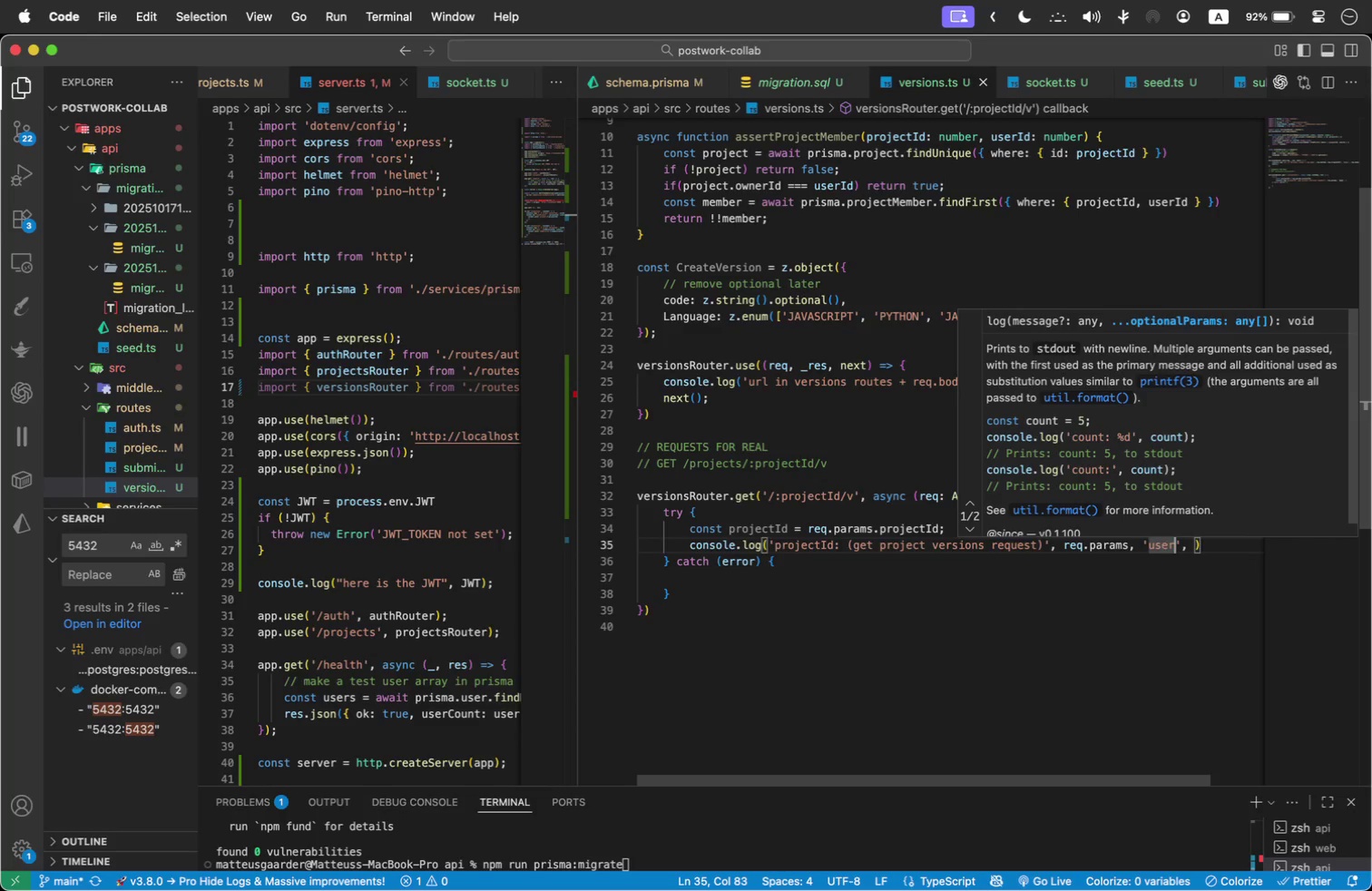 
key(Shift+Semicolon)
 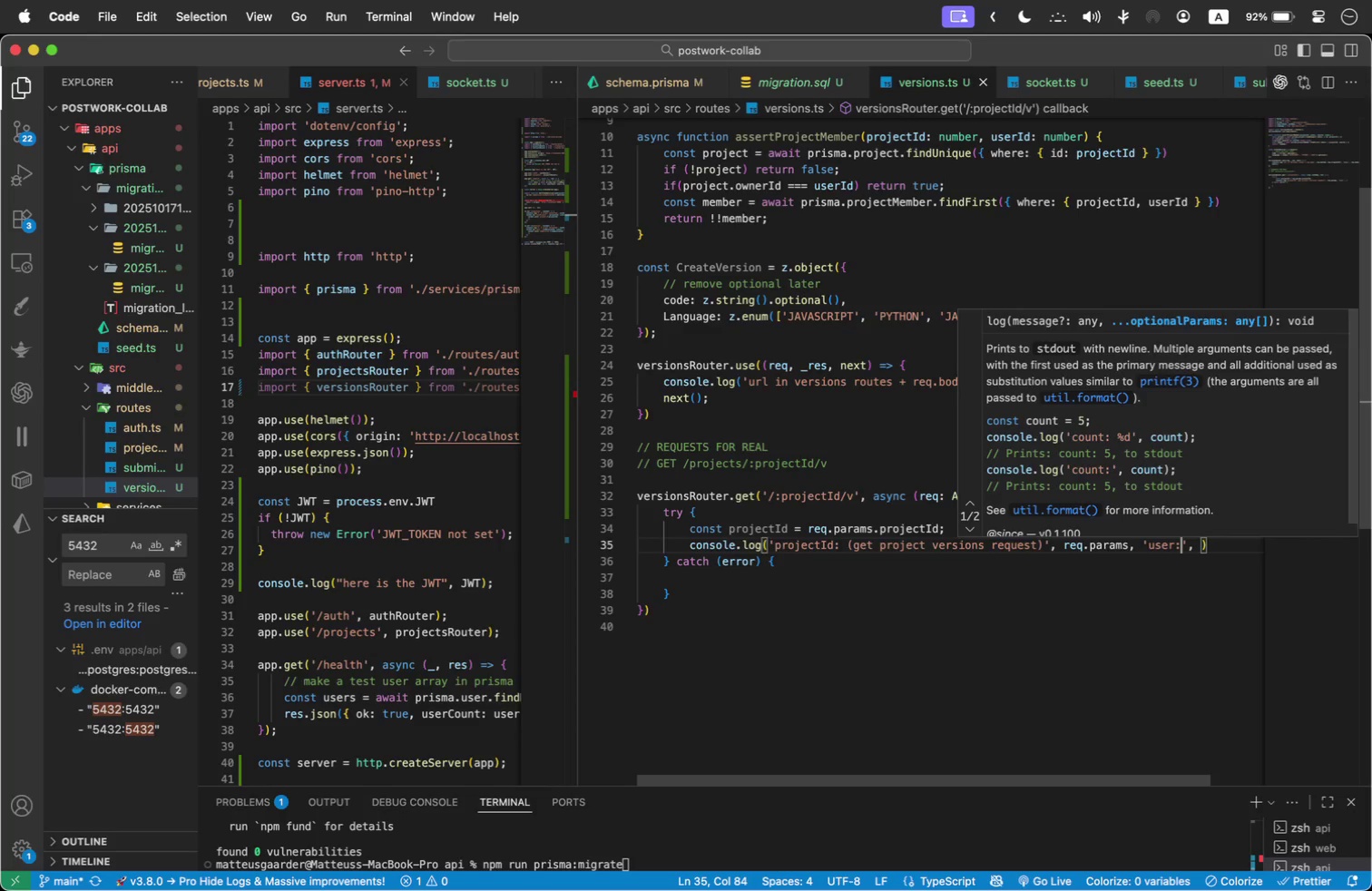 
key(Shift+Space)
 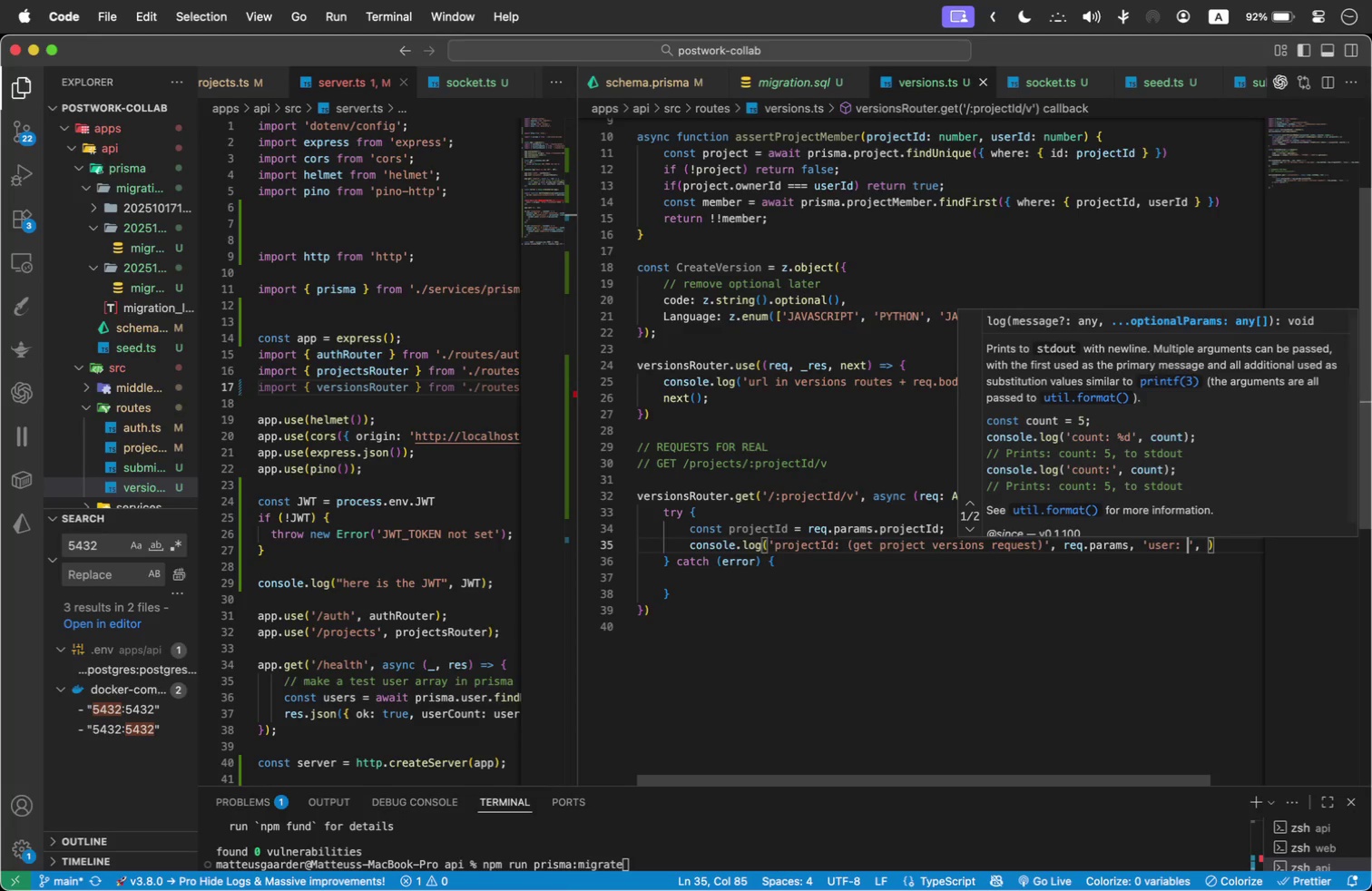 
key(Shift+ArrowRight)
 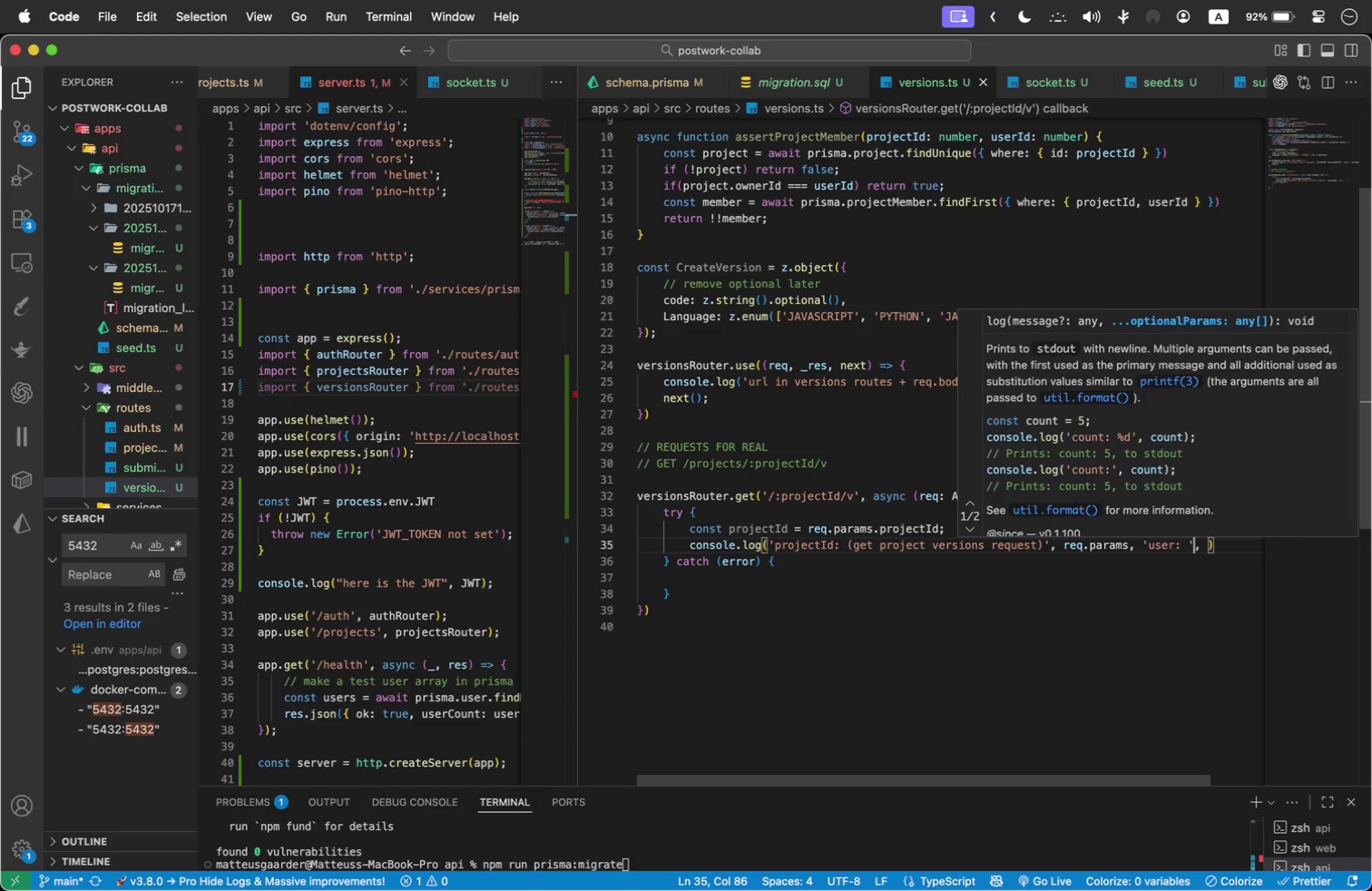 
key(Shift+ArrowRight)
 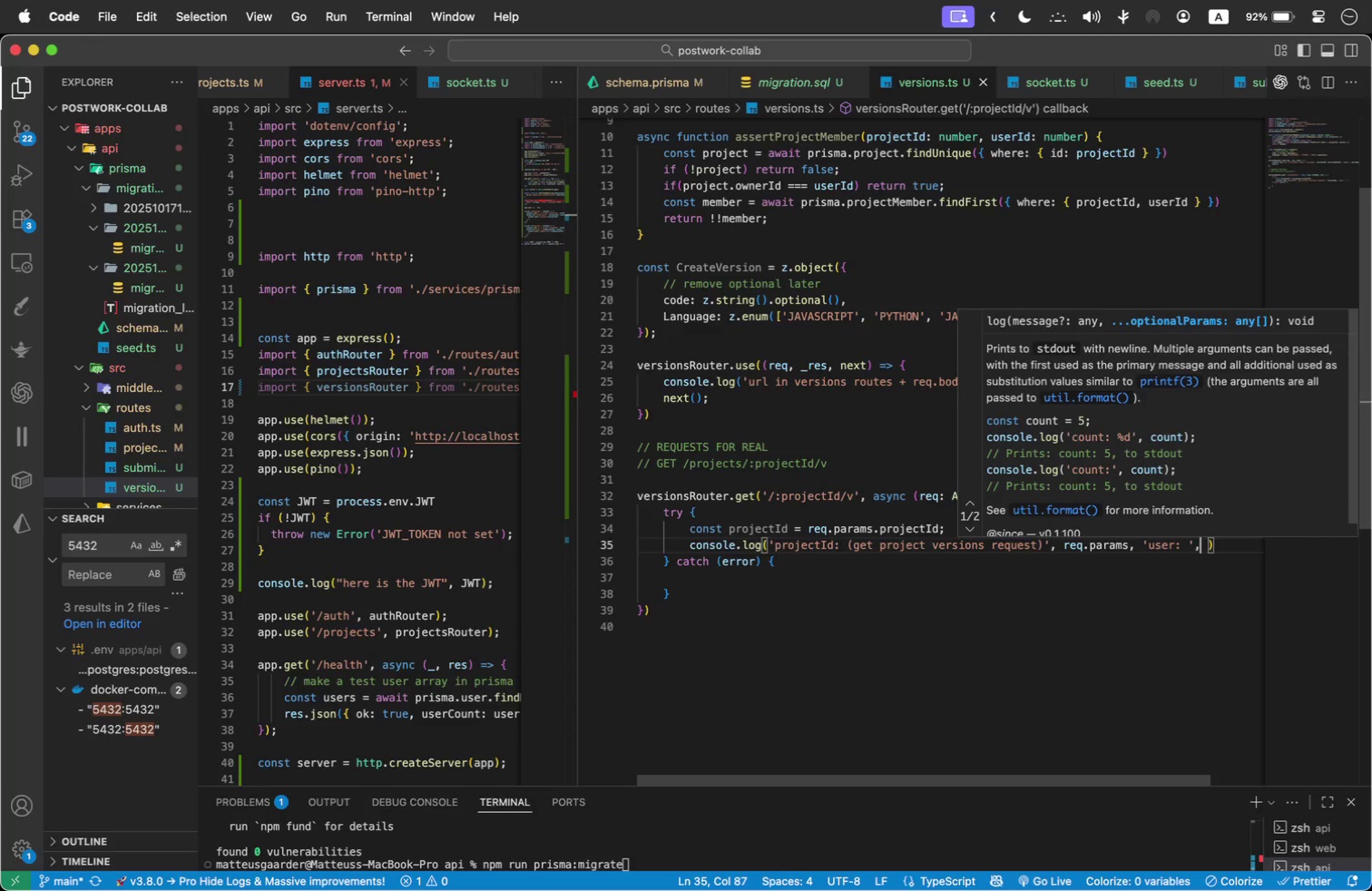 
key(Shift+ArrowRight)
 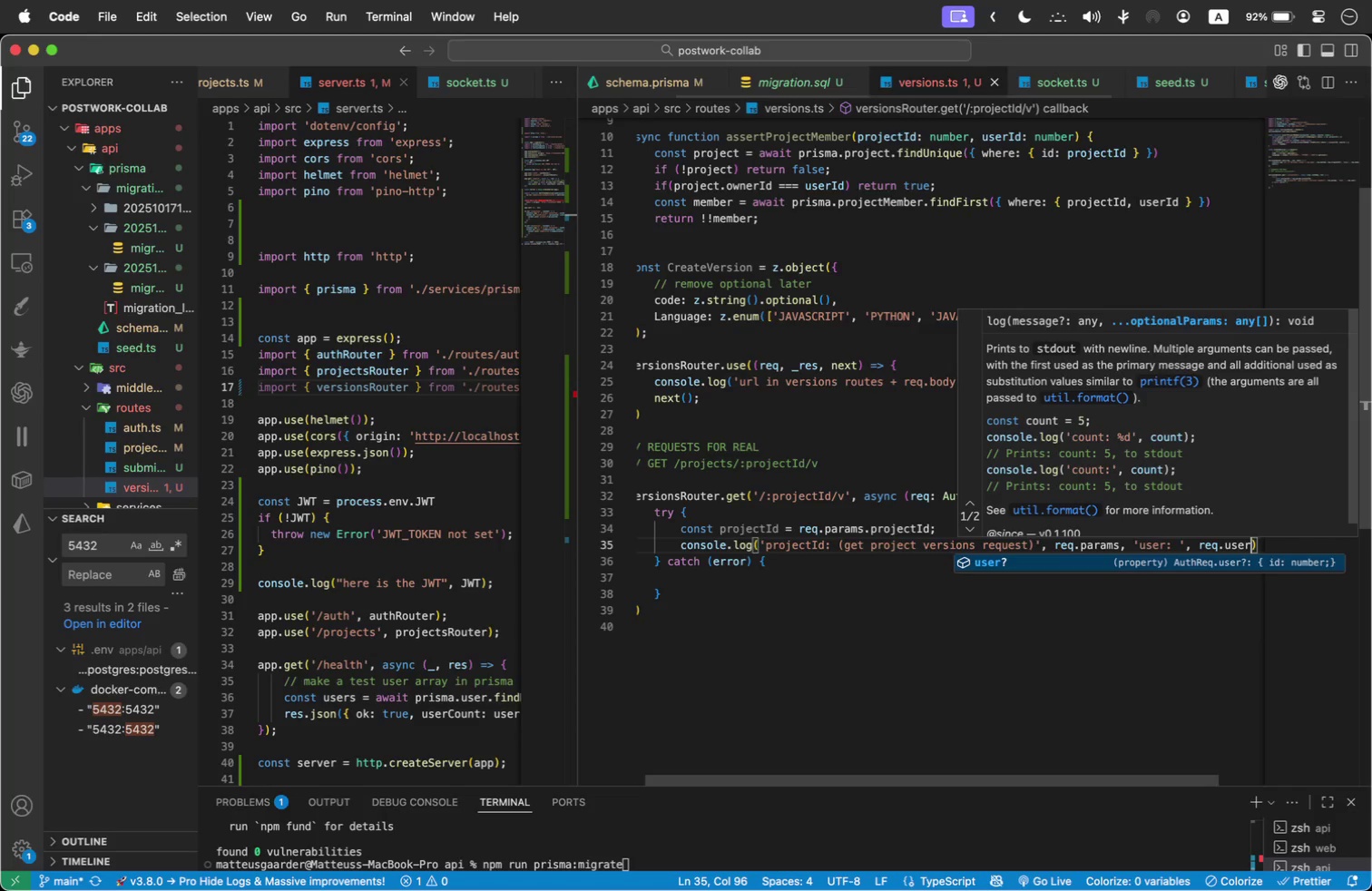 
type(REQ>USER)
 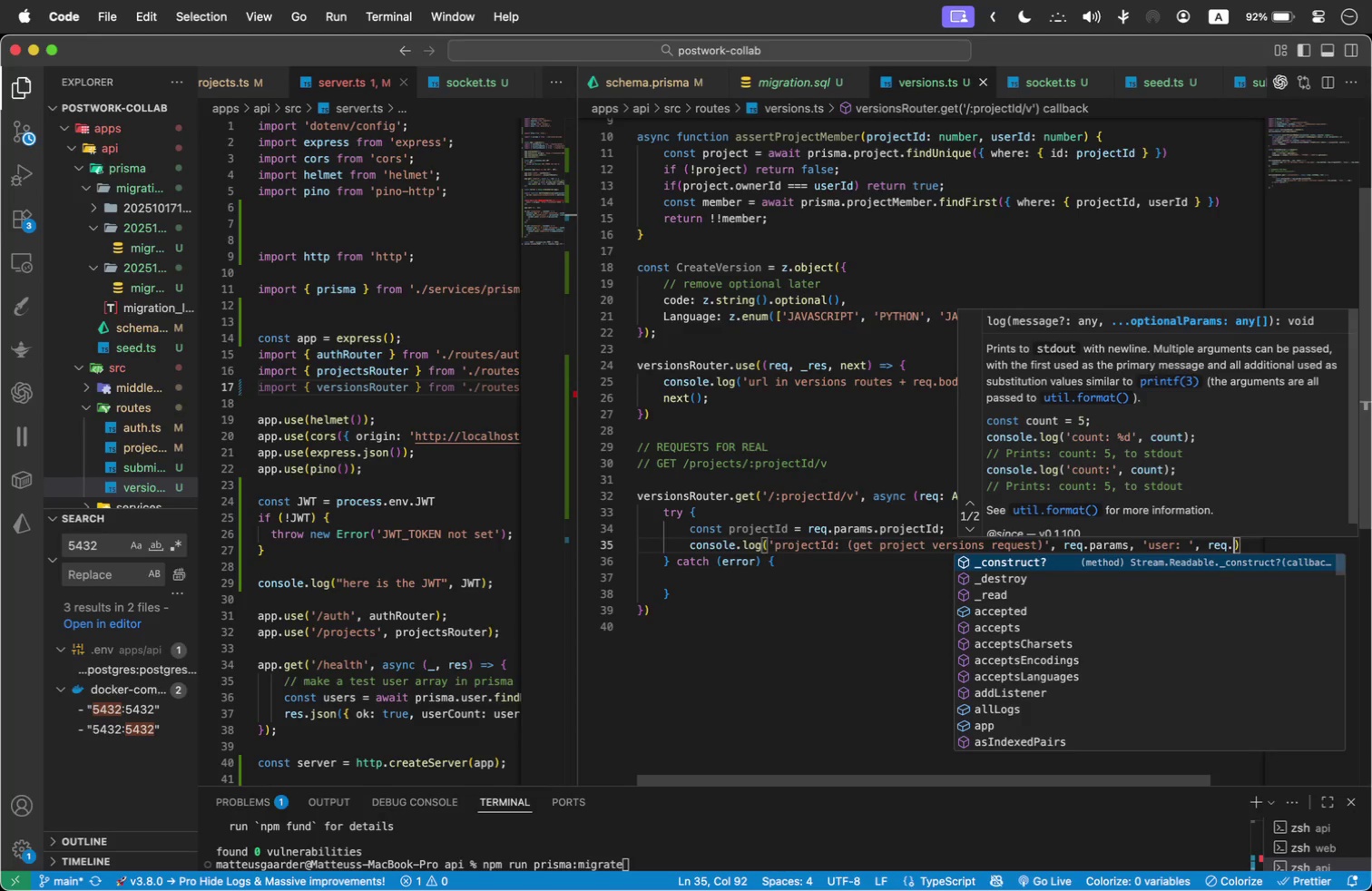 
key(Shift+ArrowRight)
 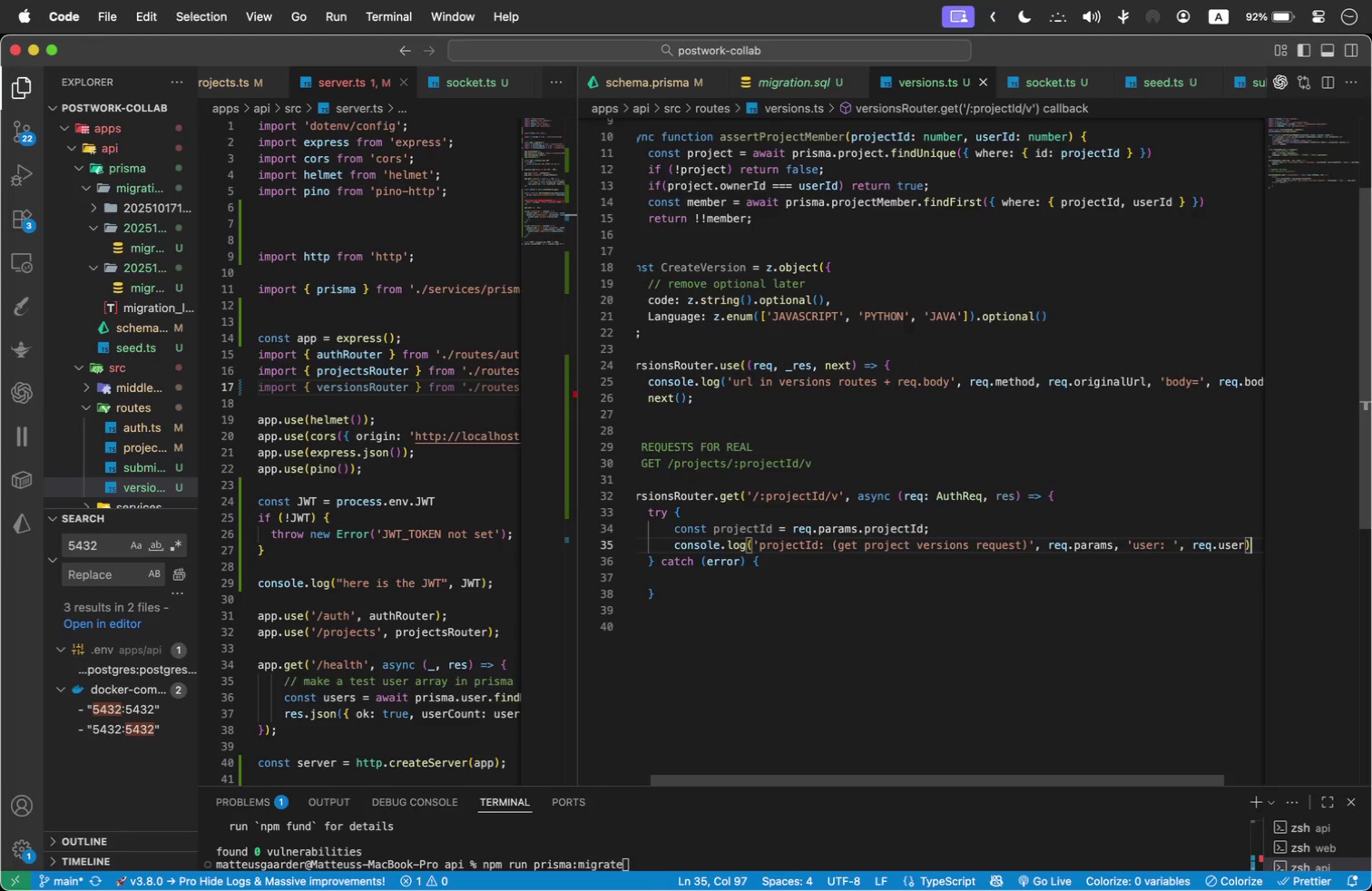 
key(Shift+Semicolon)
 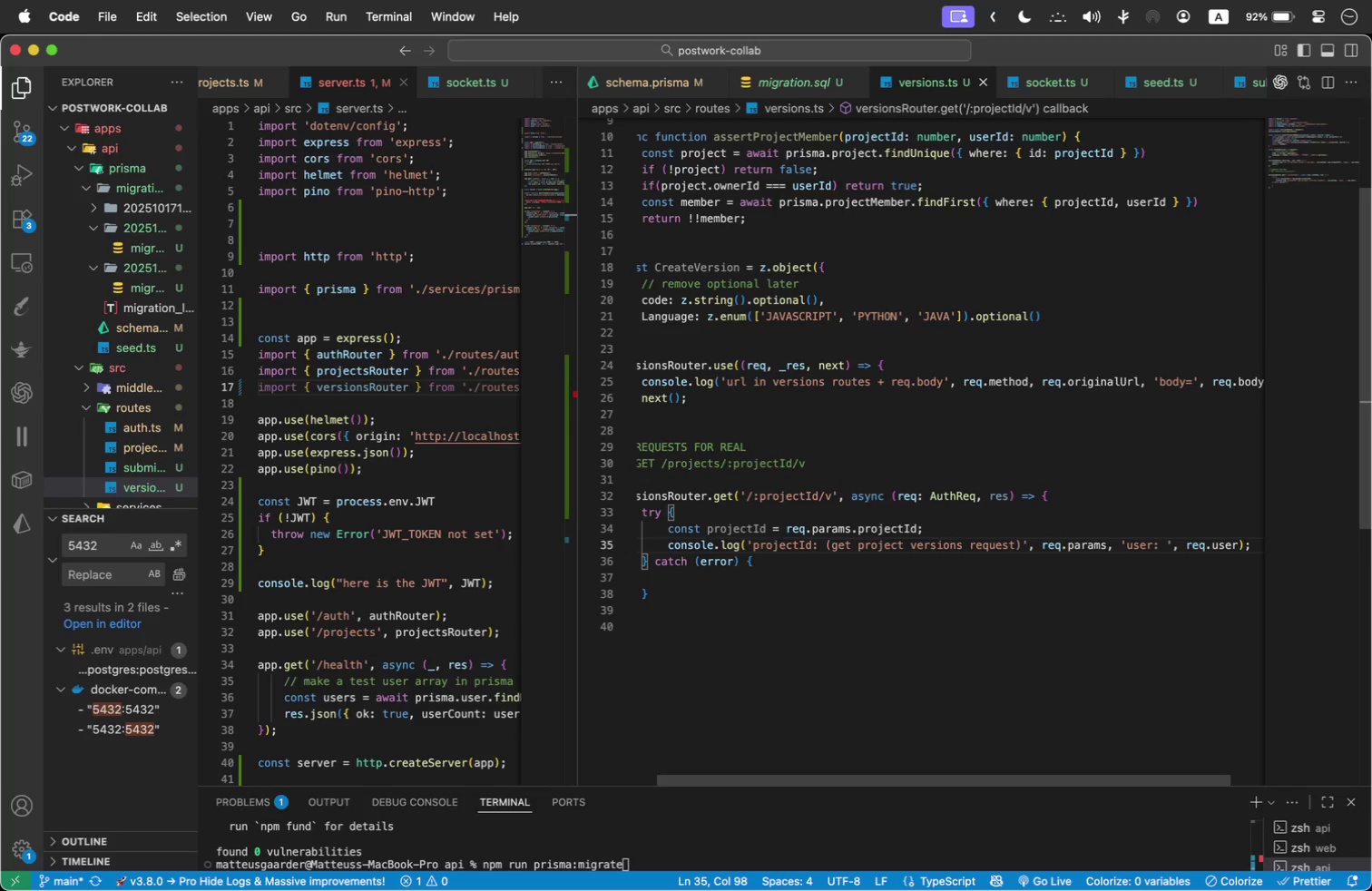 
key(Shift+Enter)
 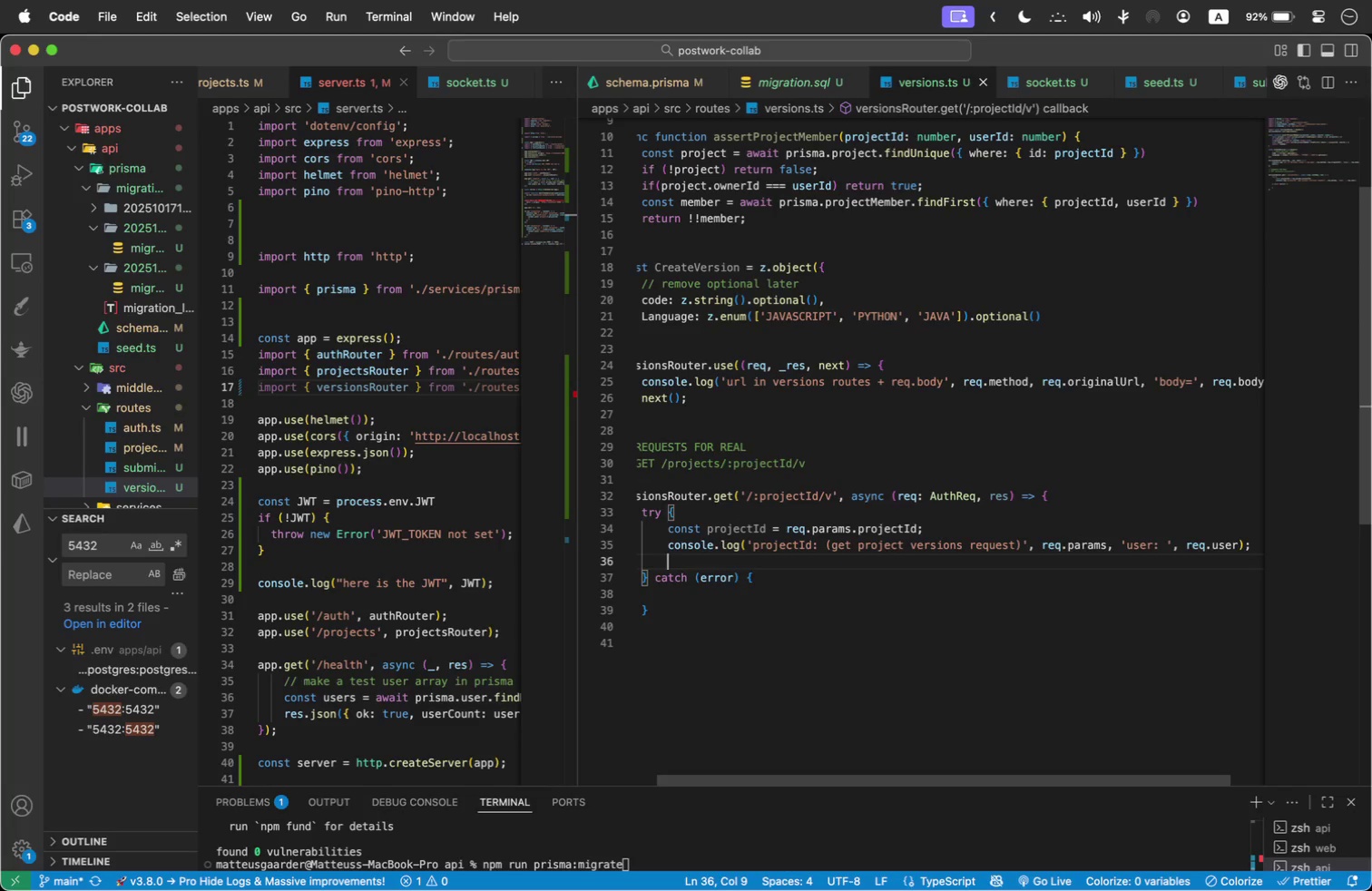 
key(Shift+Enter)
 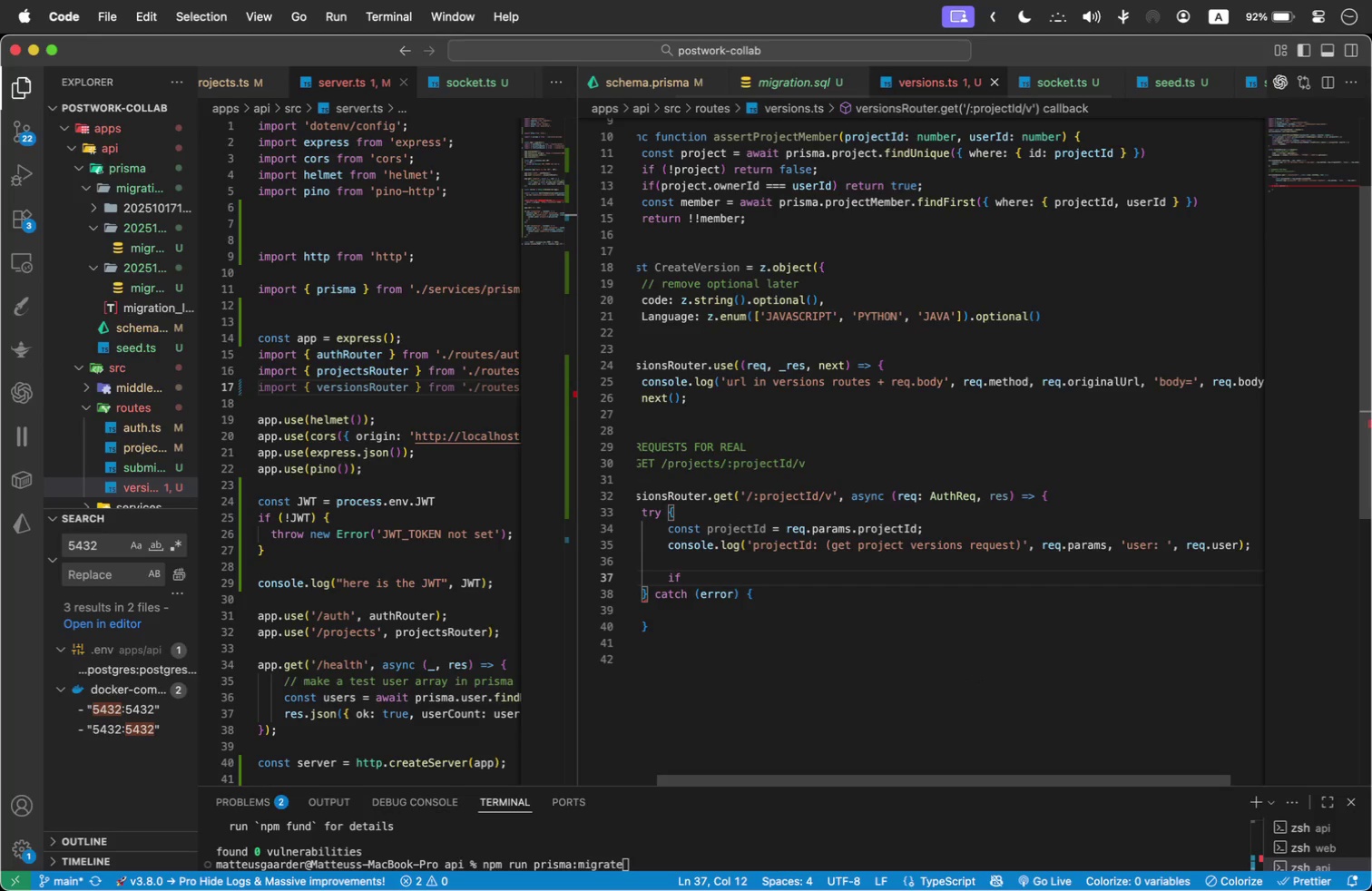 
type(IF )
key(Backspace)
type((NUM)
 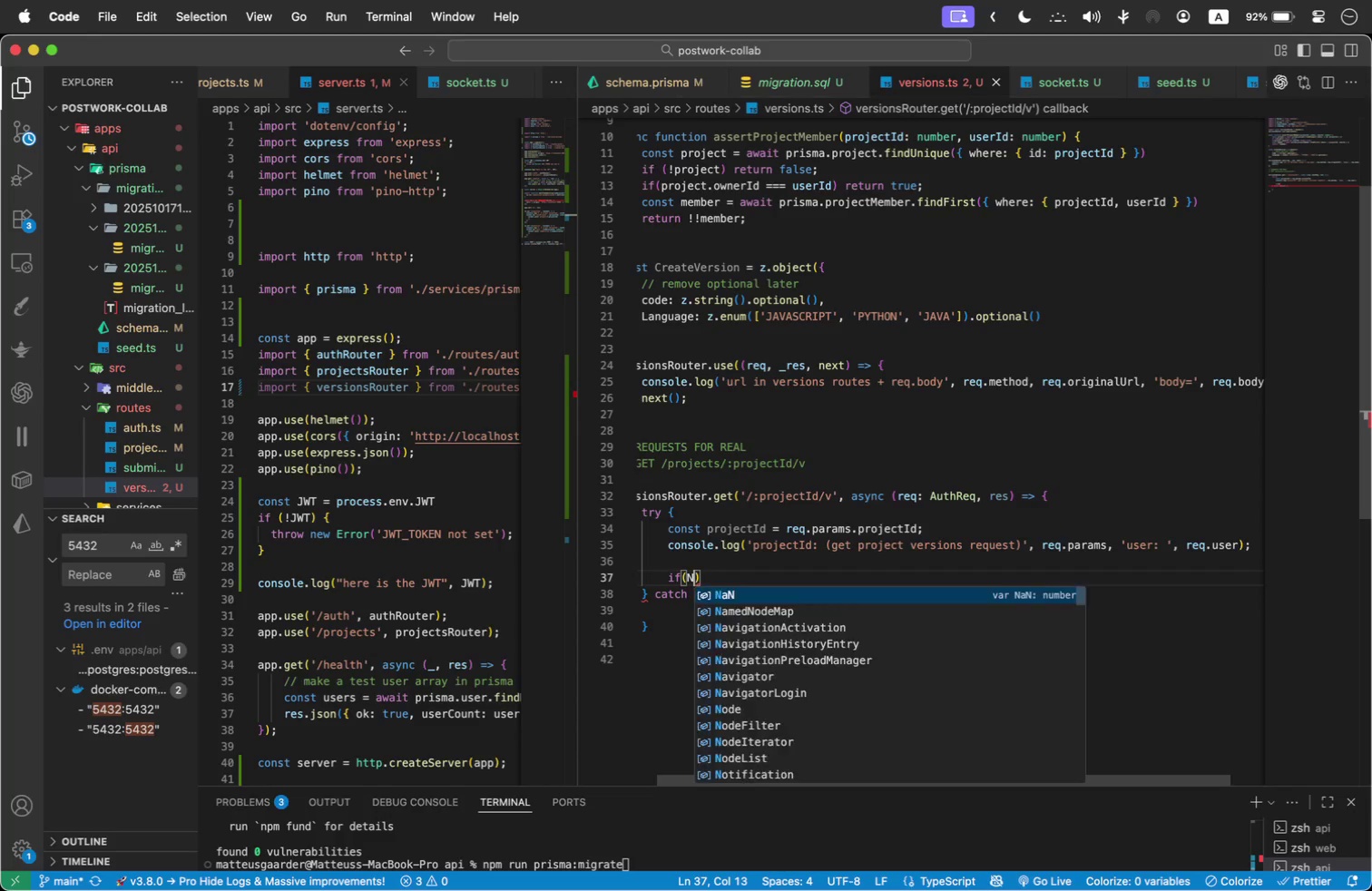 
key(Shift+Enter)
 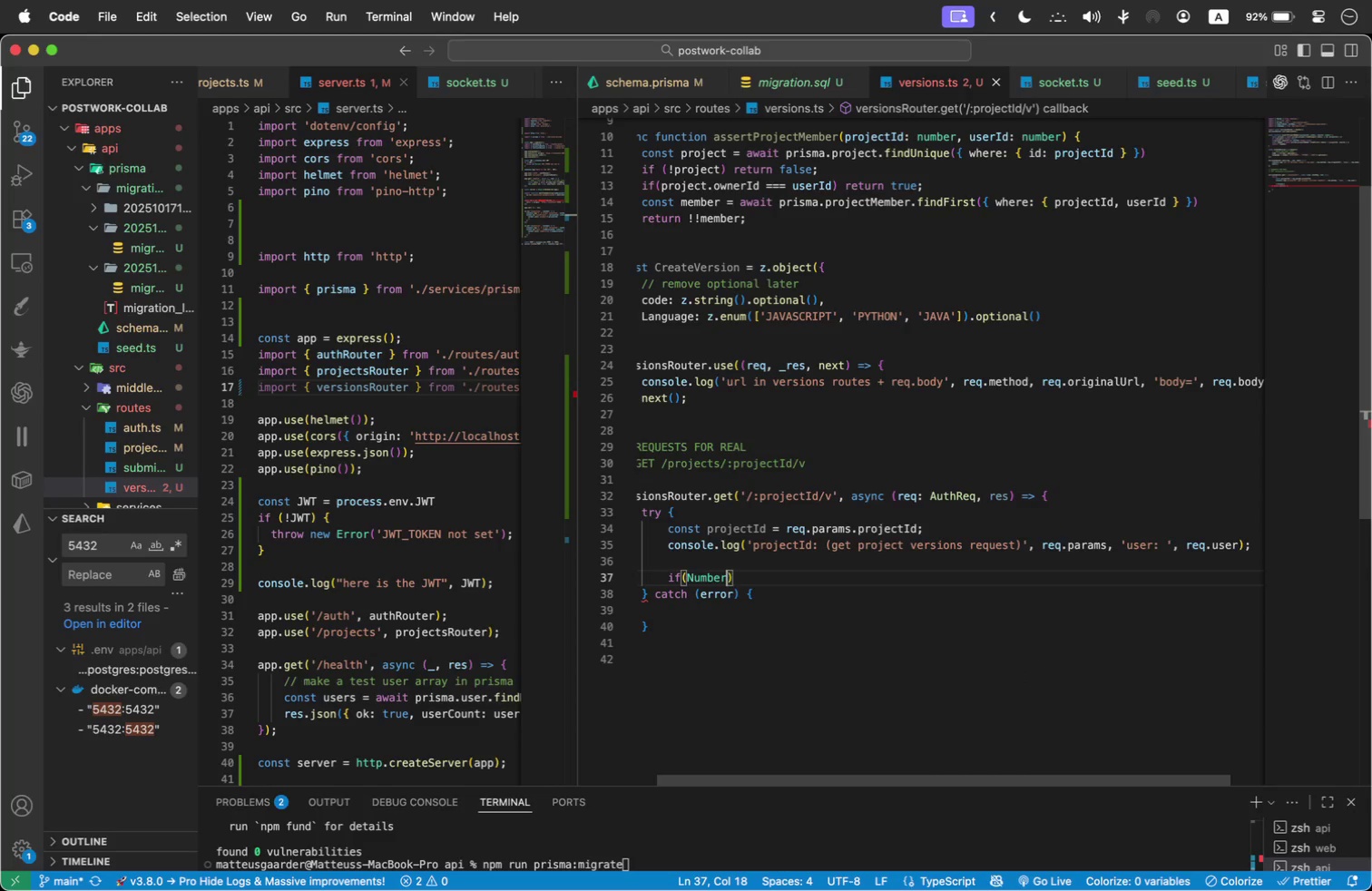 
type(>ISNAN)
 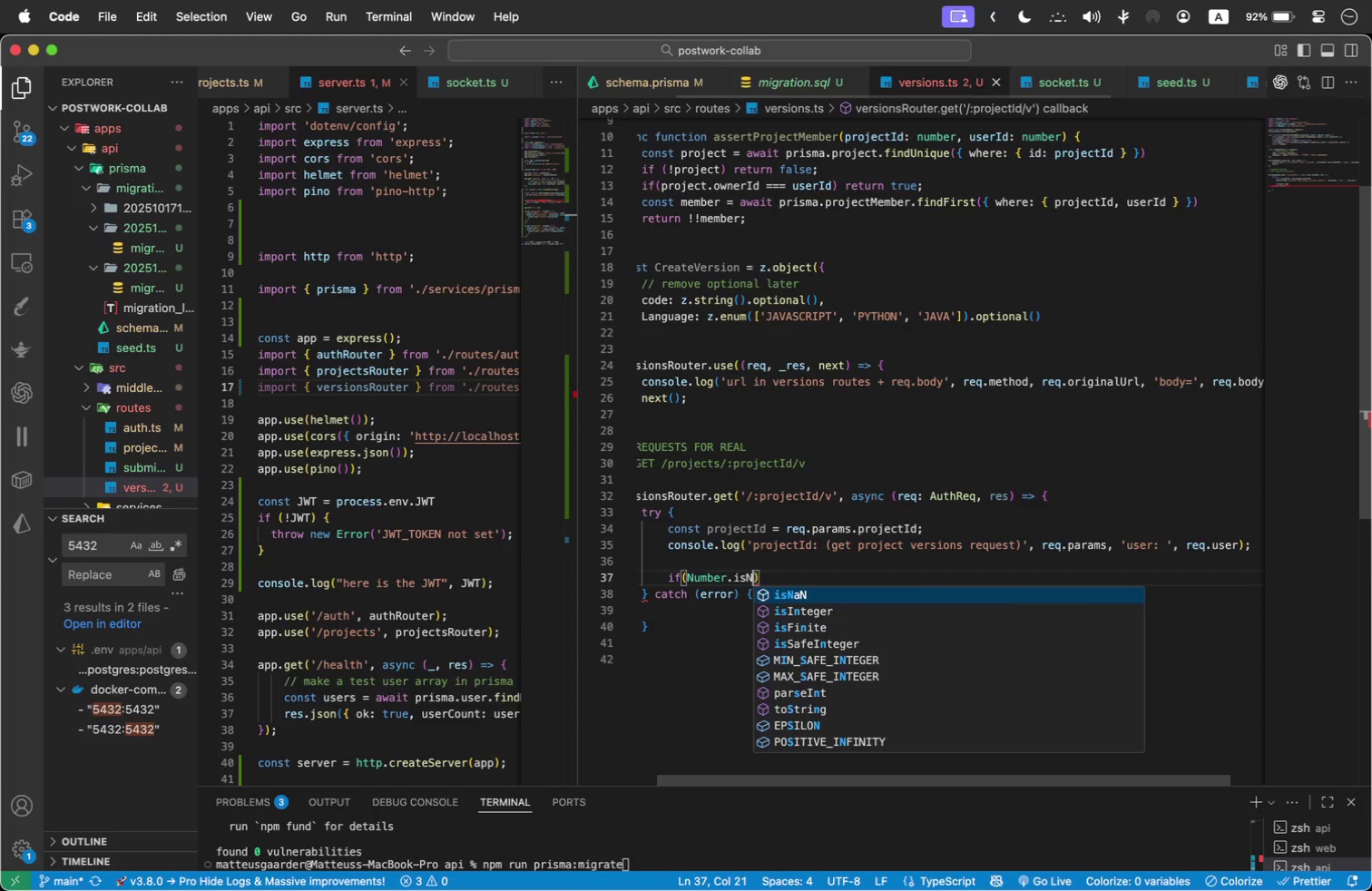 
 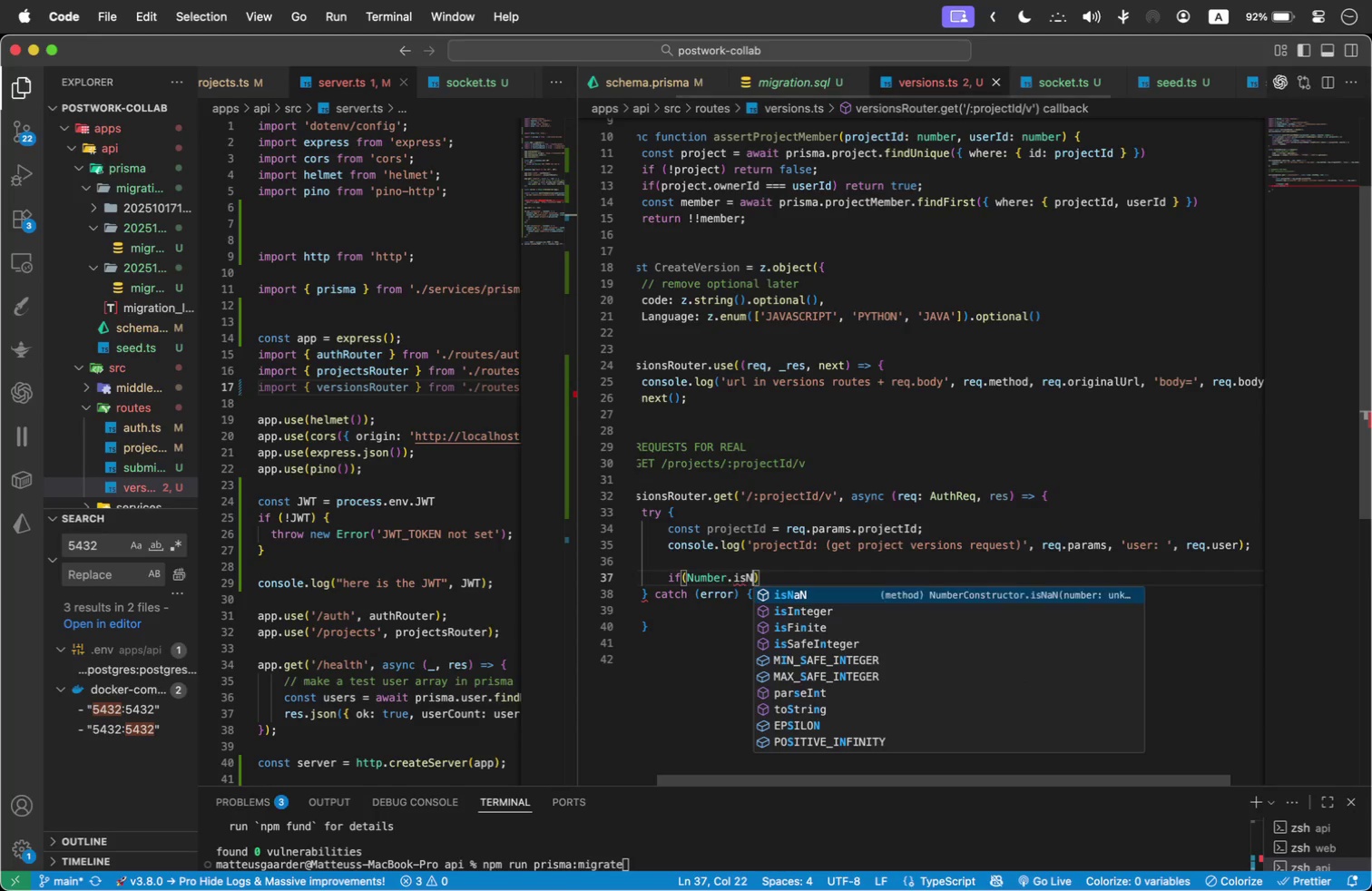 
key(Shift+Enter)
 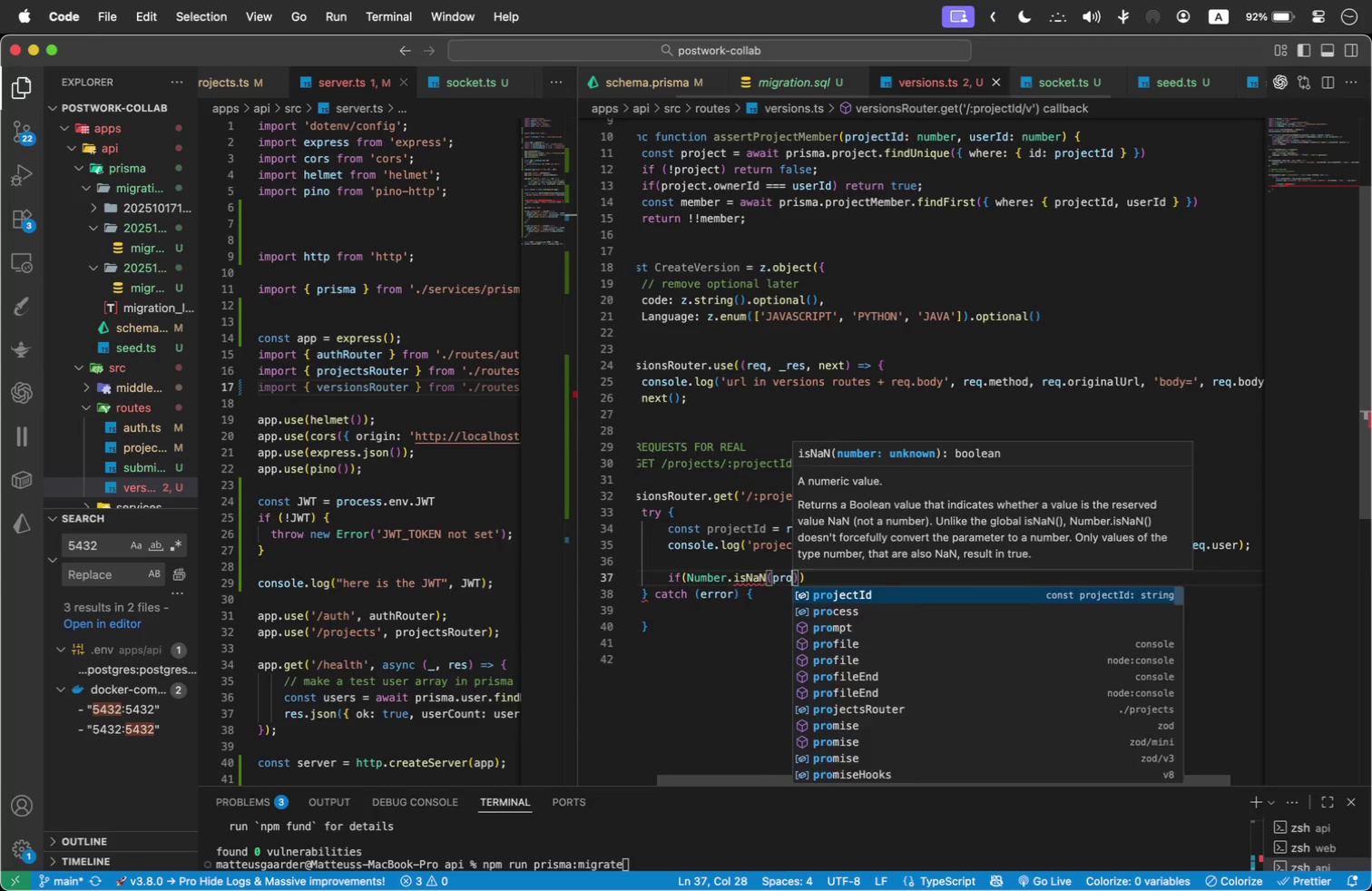 
type((PROJECT)
 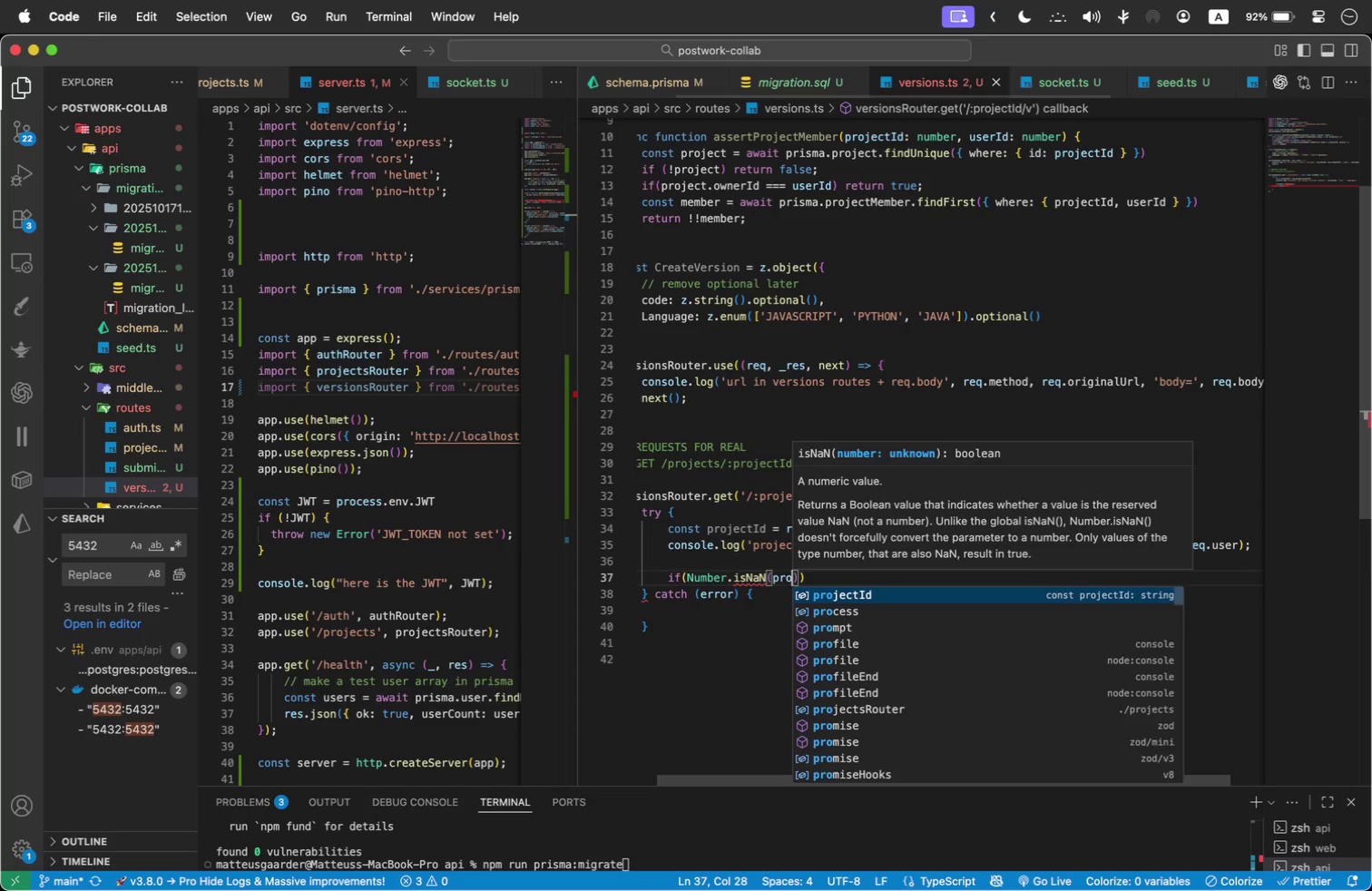 
key(Shift+Enter)
 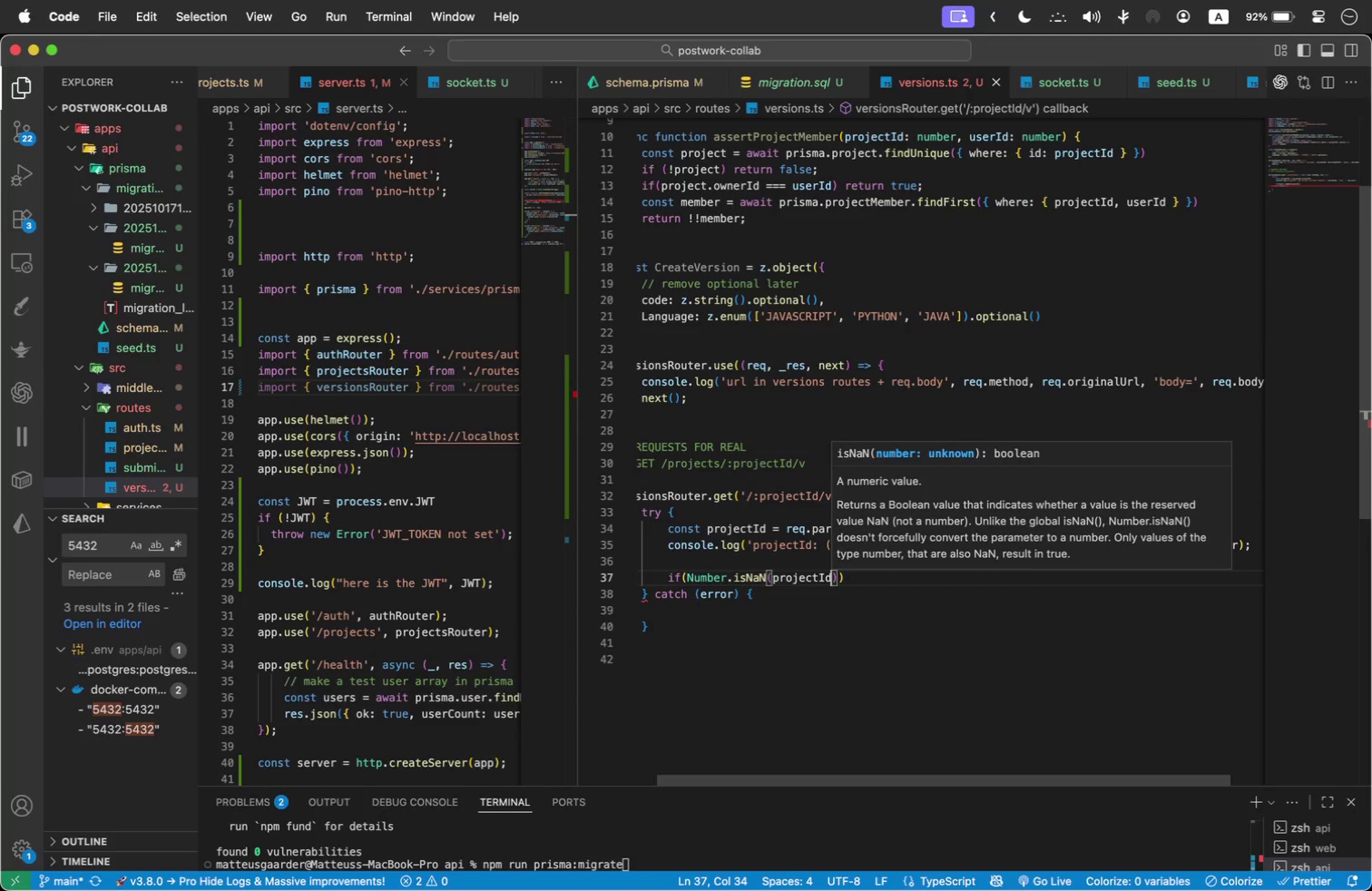 
key(Shift+ArrowRight)
 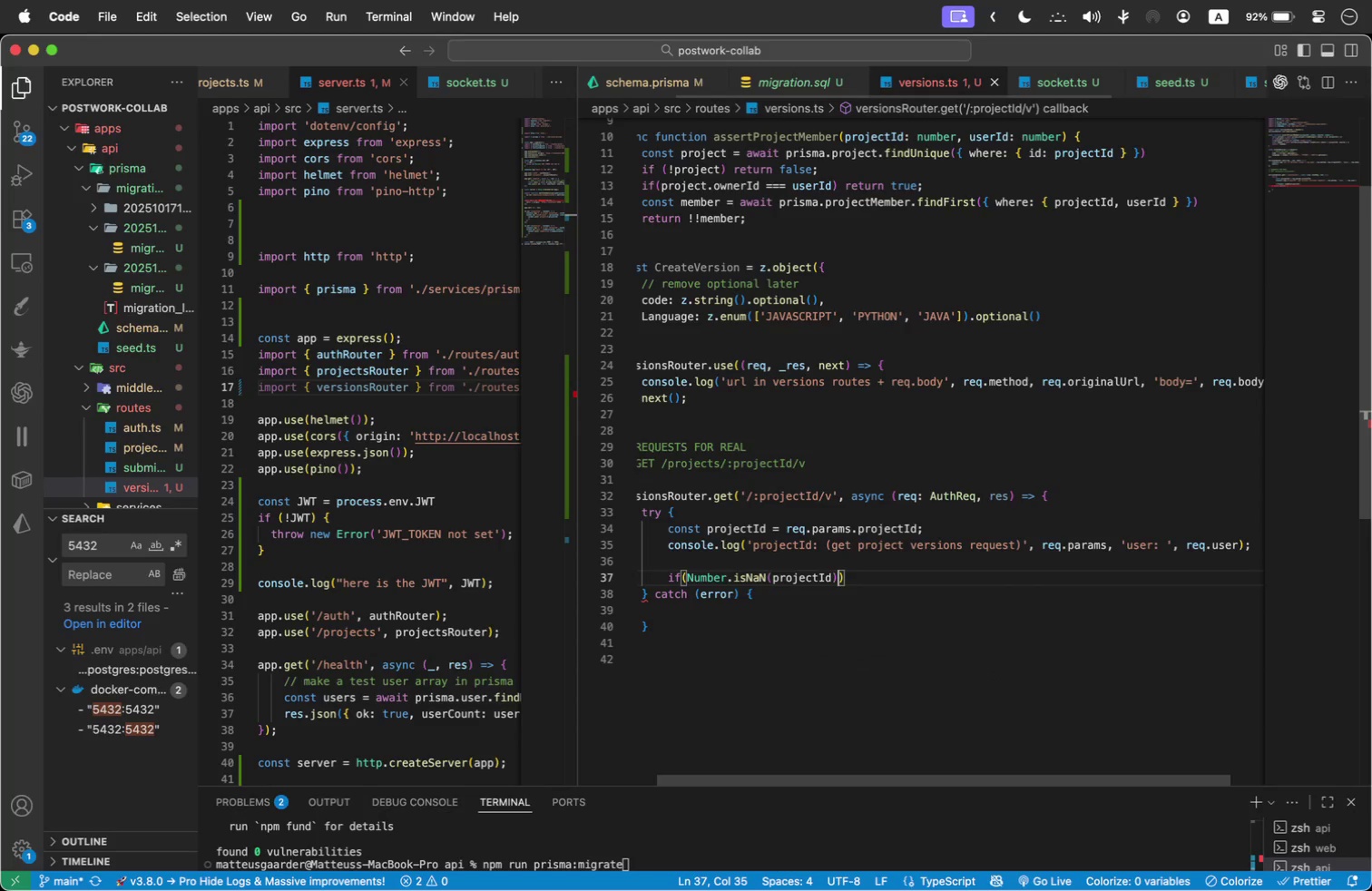 
key(Shift+Space)
 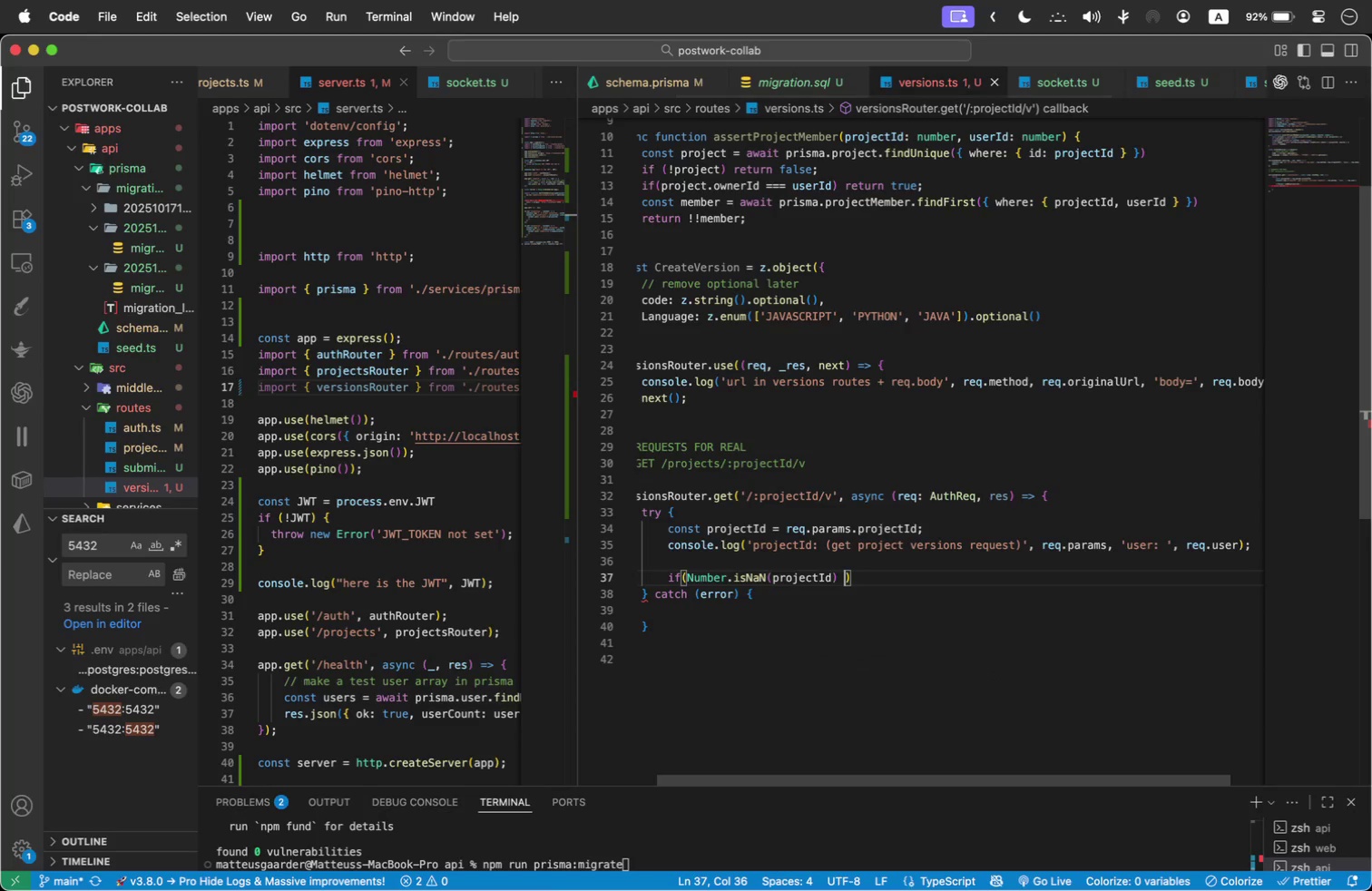 
key(Shift+BracketLeft)
 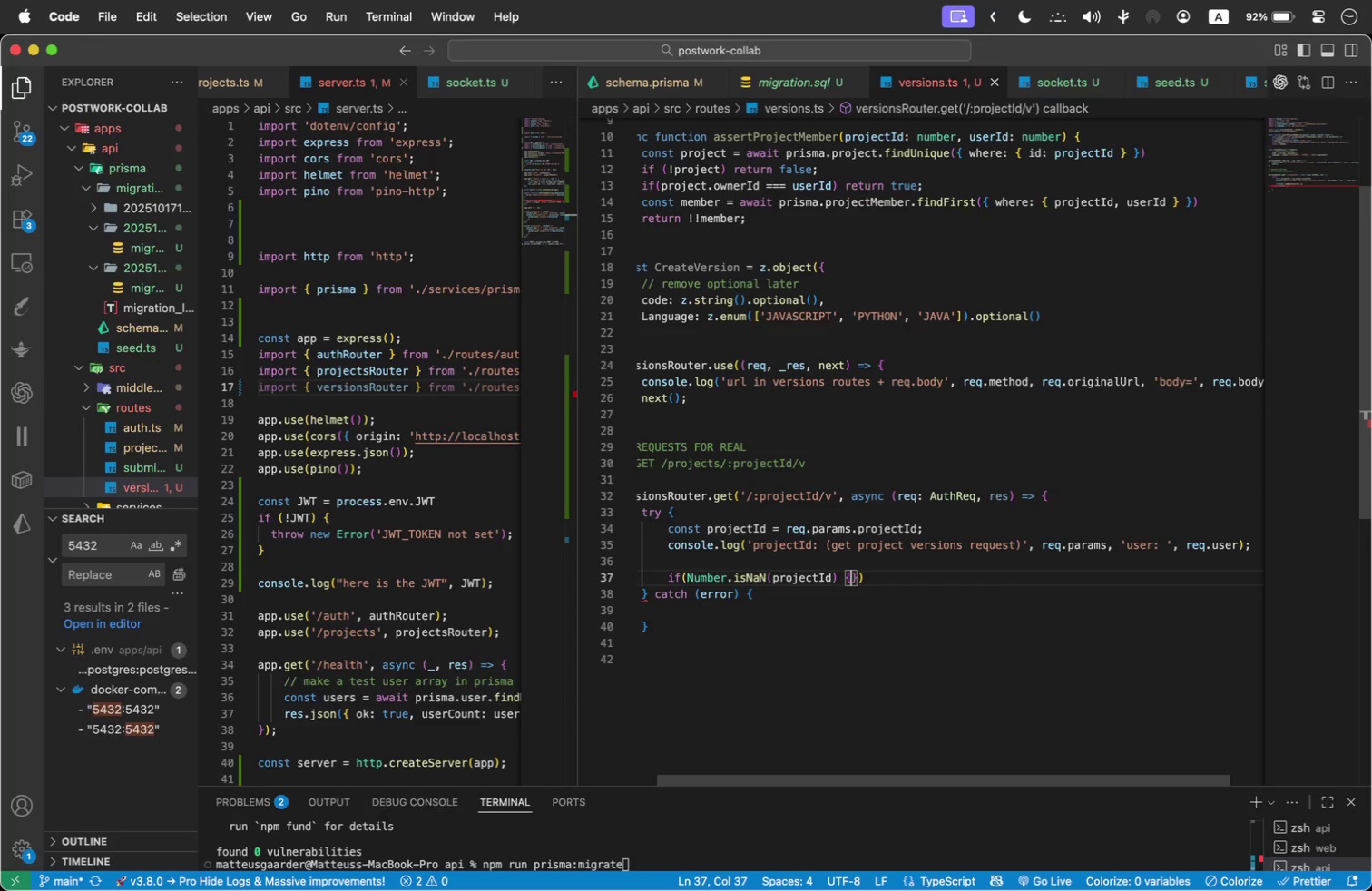 
key(Shift+Enter)
 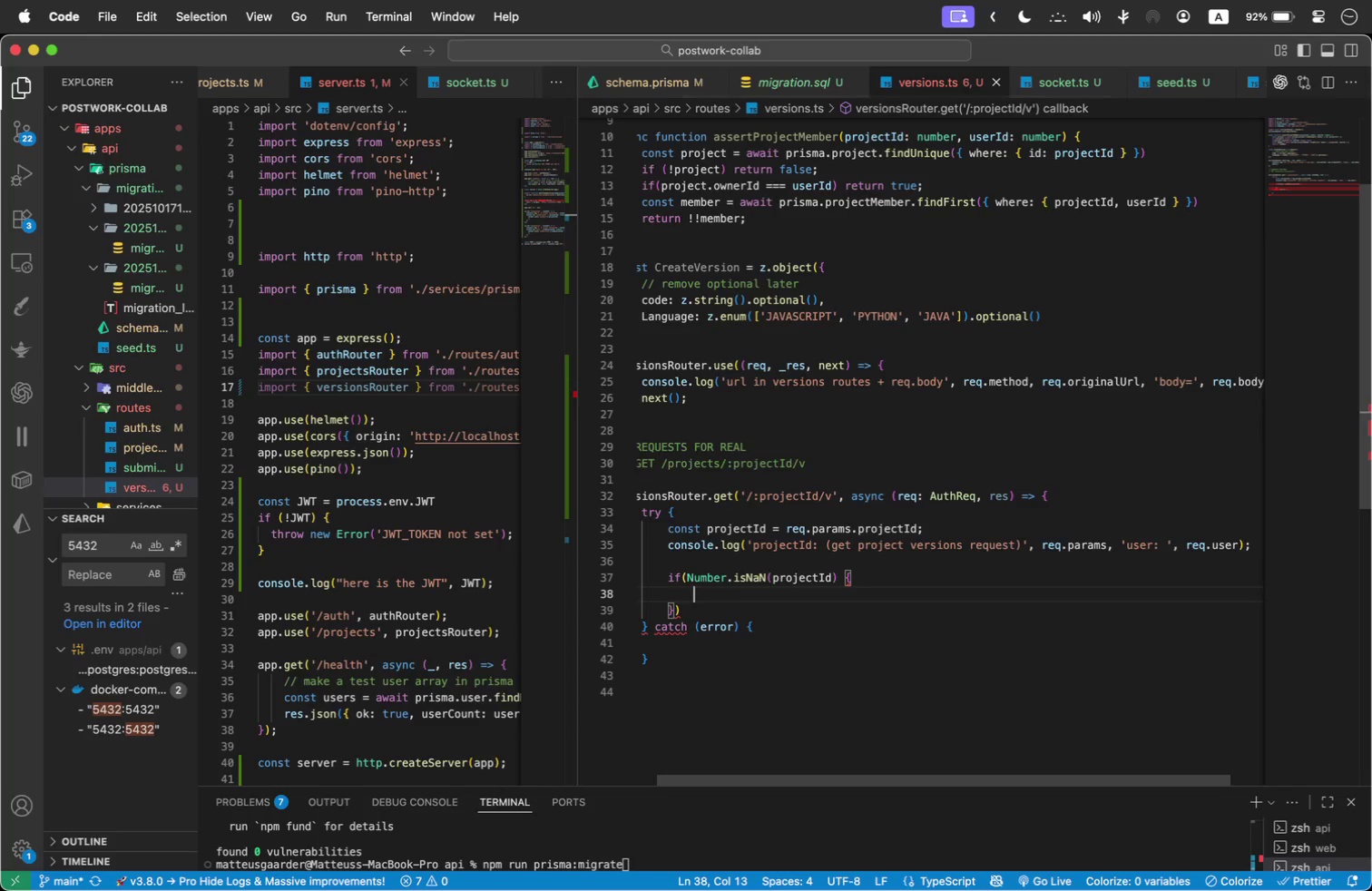 
type(RETURN RES>STATUS($)))
 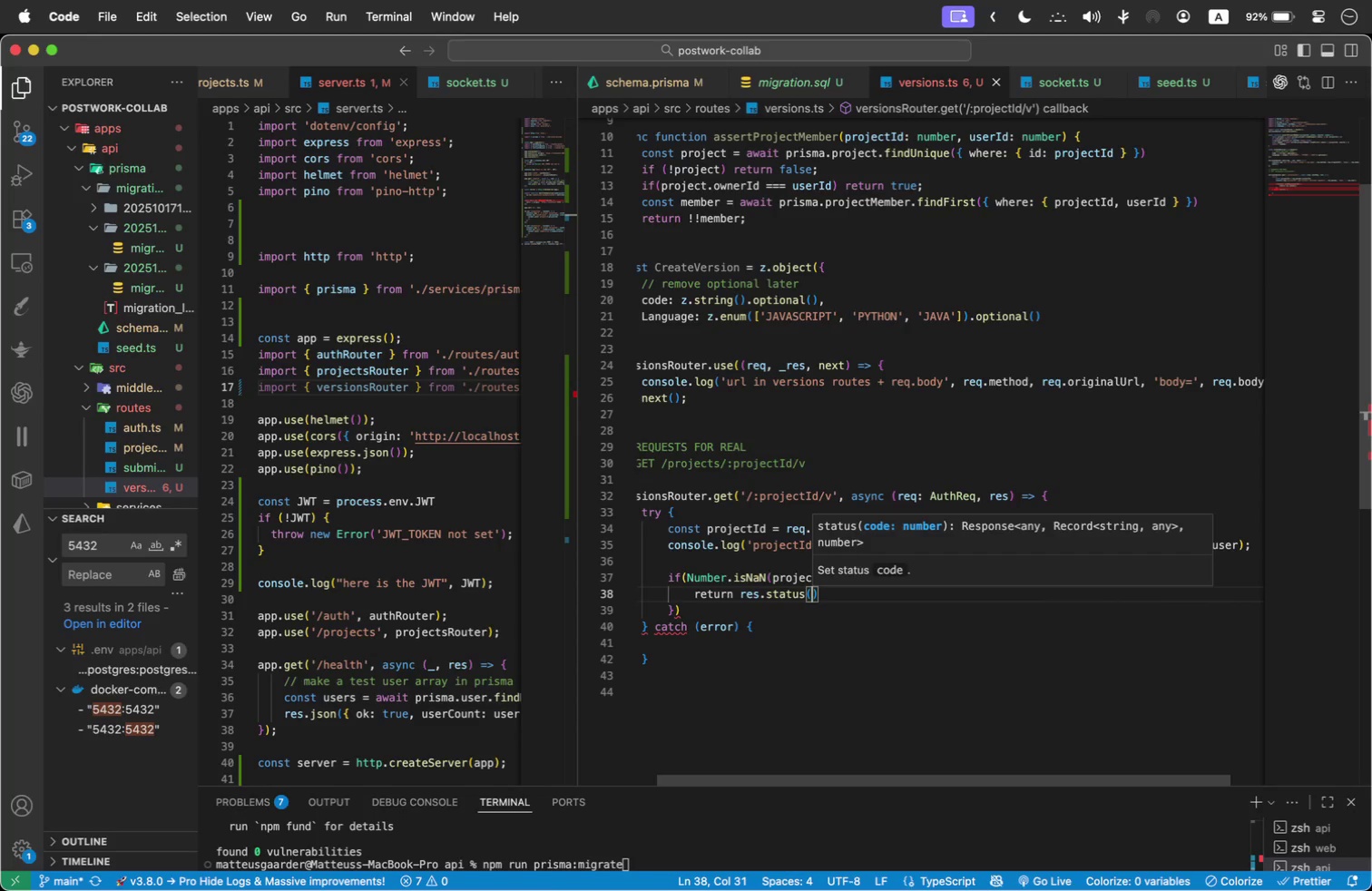 
 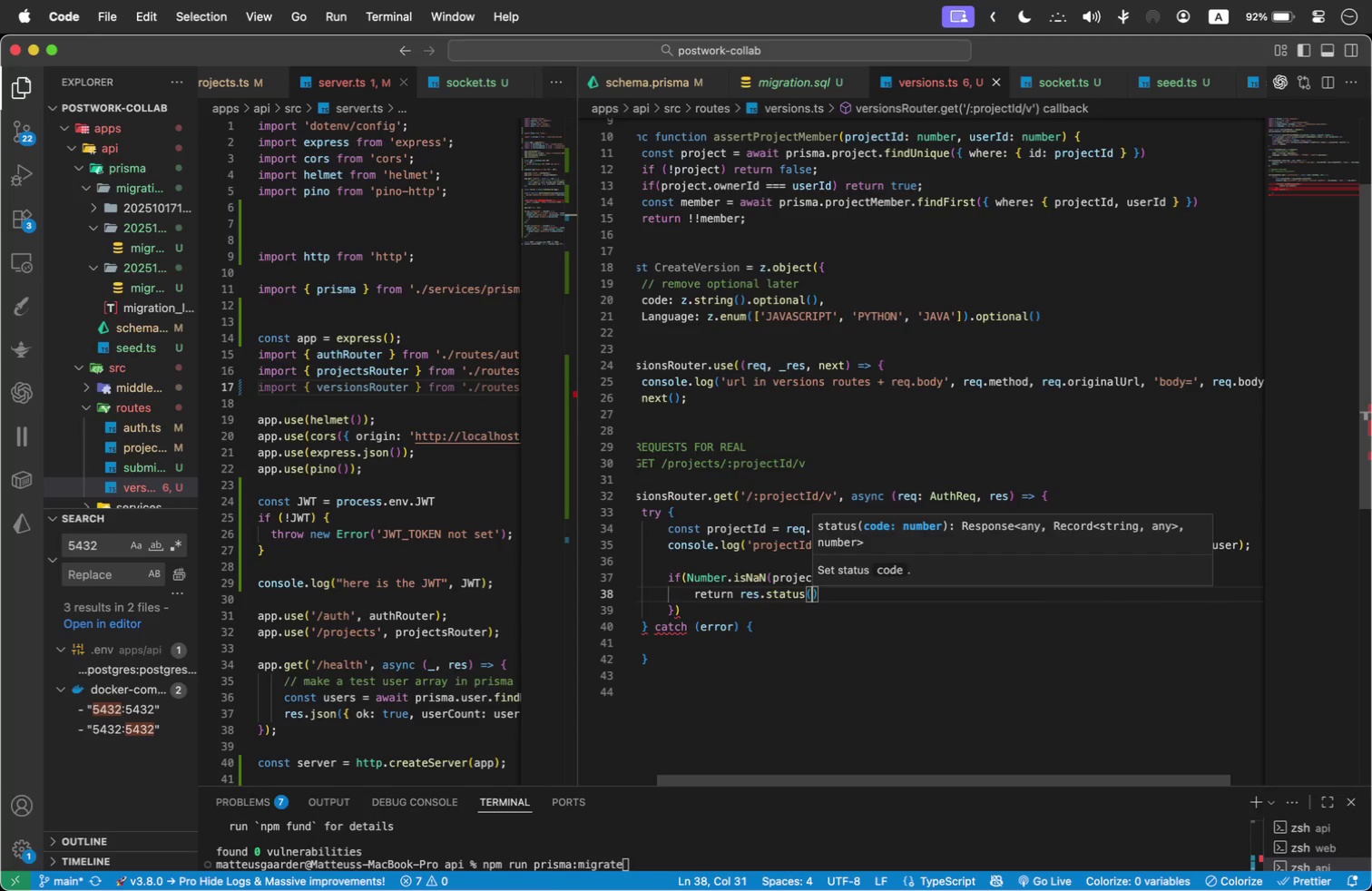 
key(Shift+ArrowRight)
 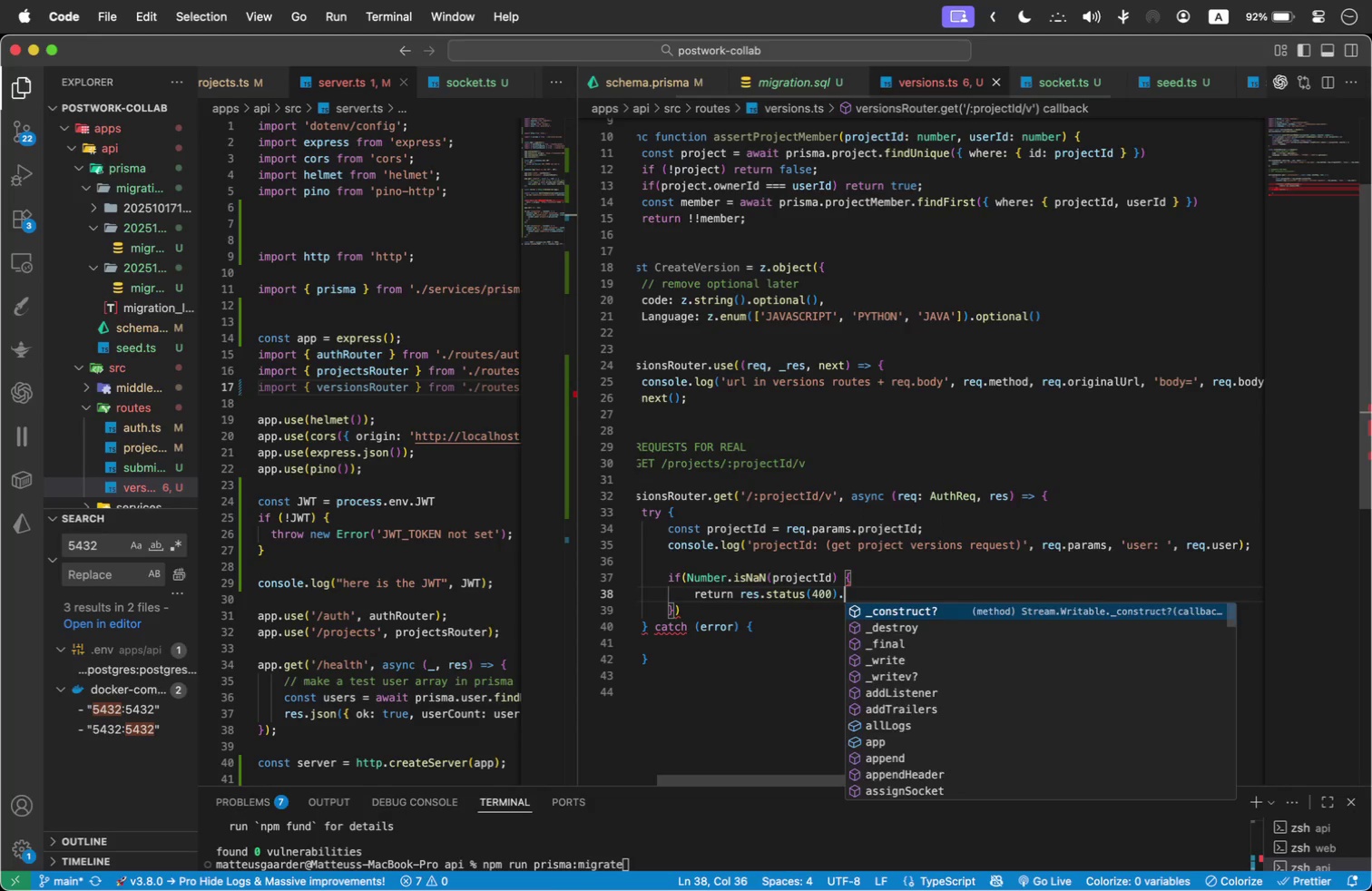 
type(>JSON({ ERROR: "INVALID PROJECT ID)
 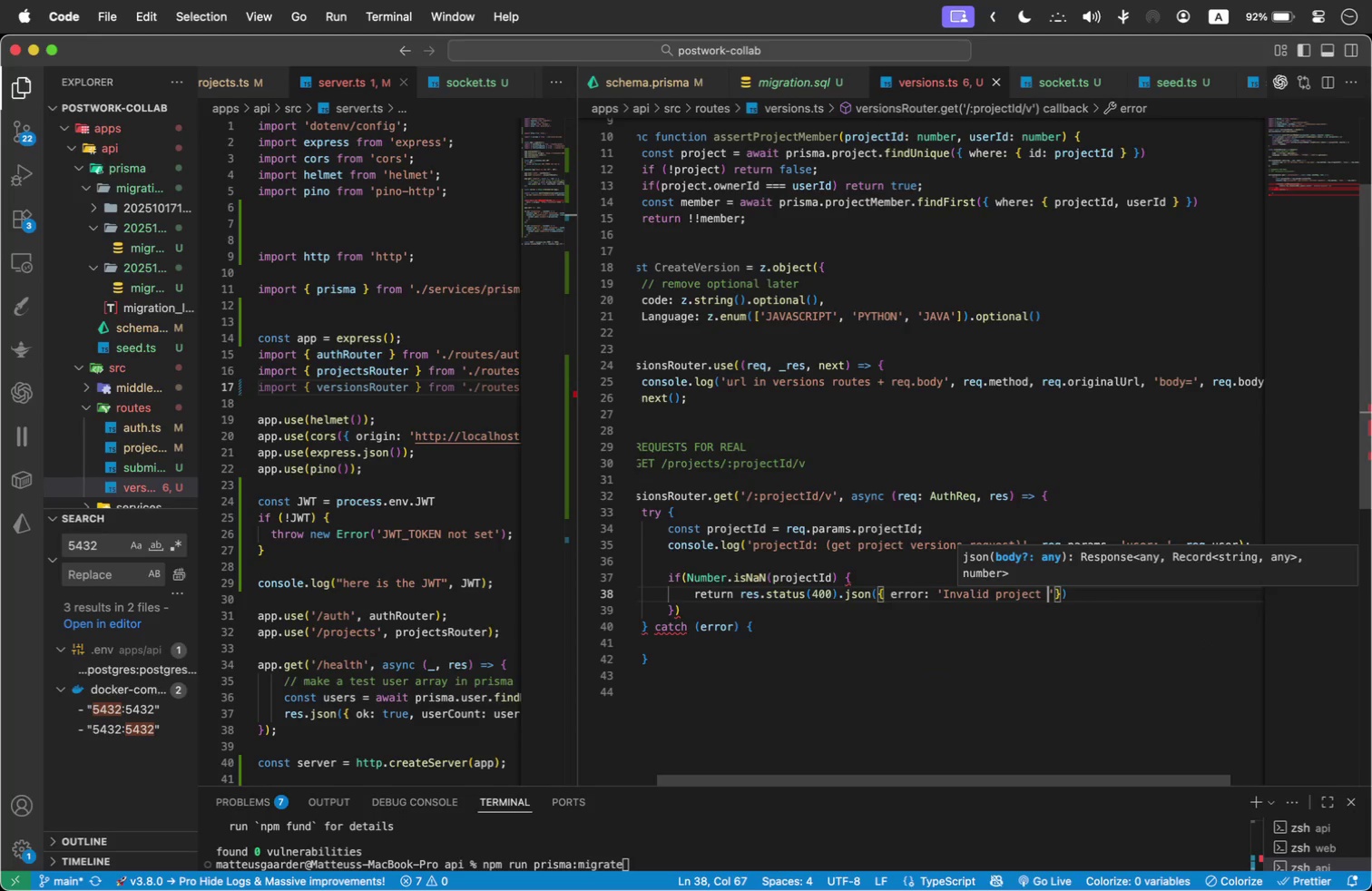 
left_click([720, 618])
 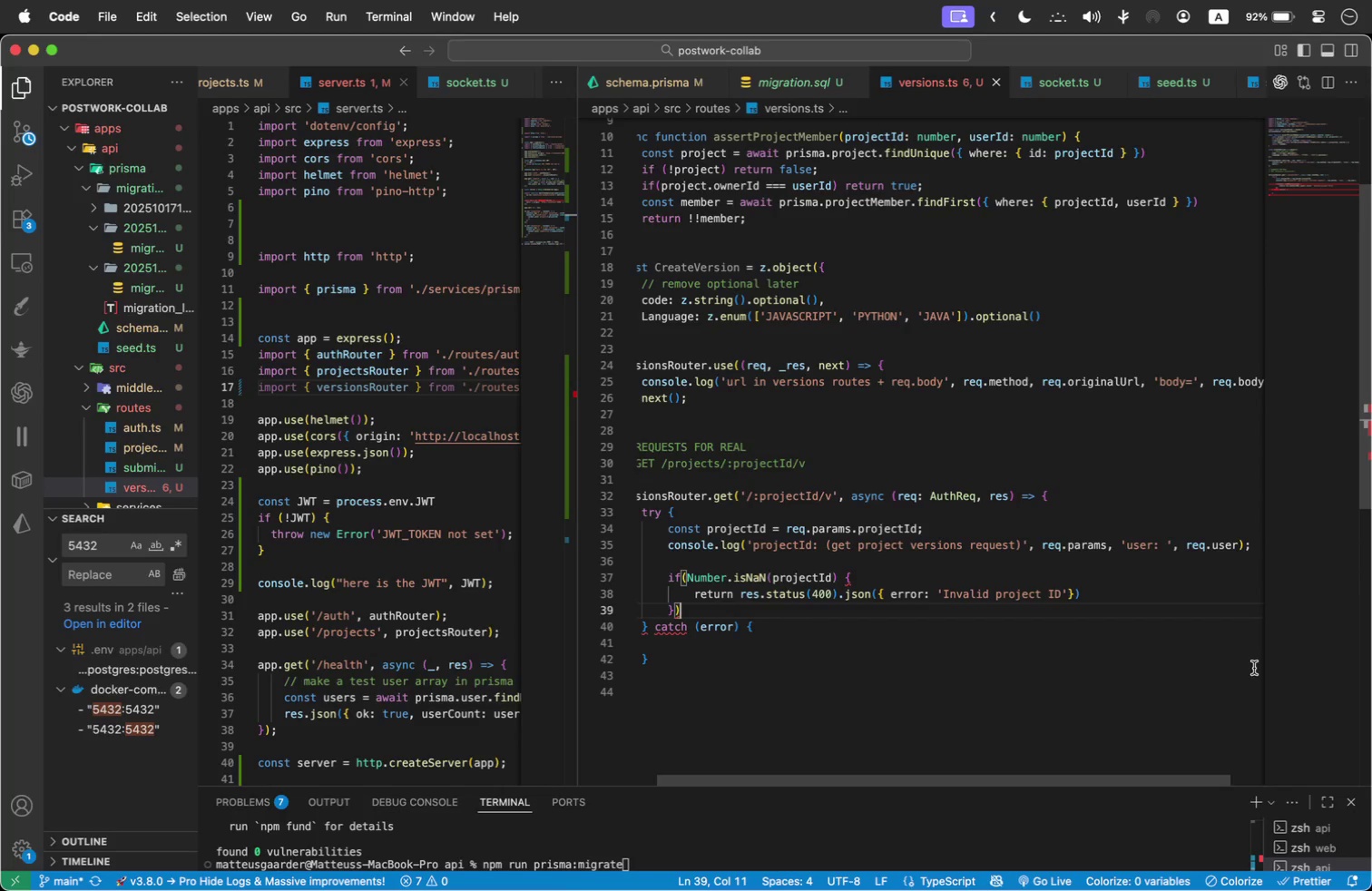 
key(Shift+Enter)
 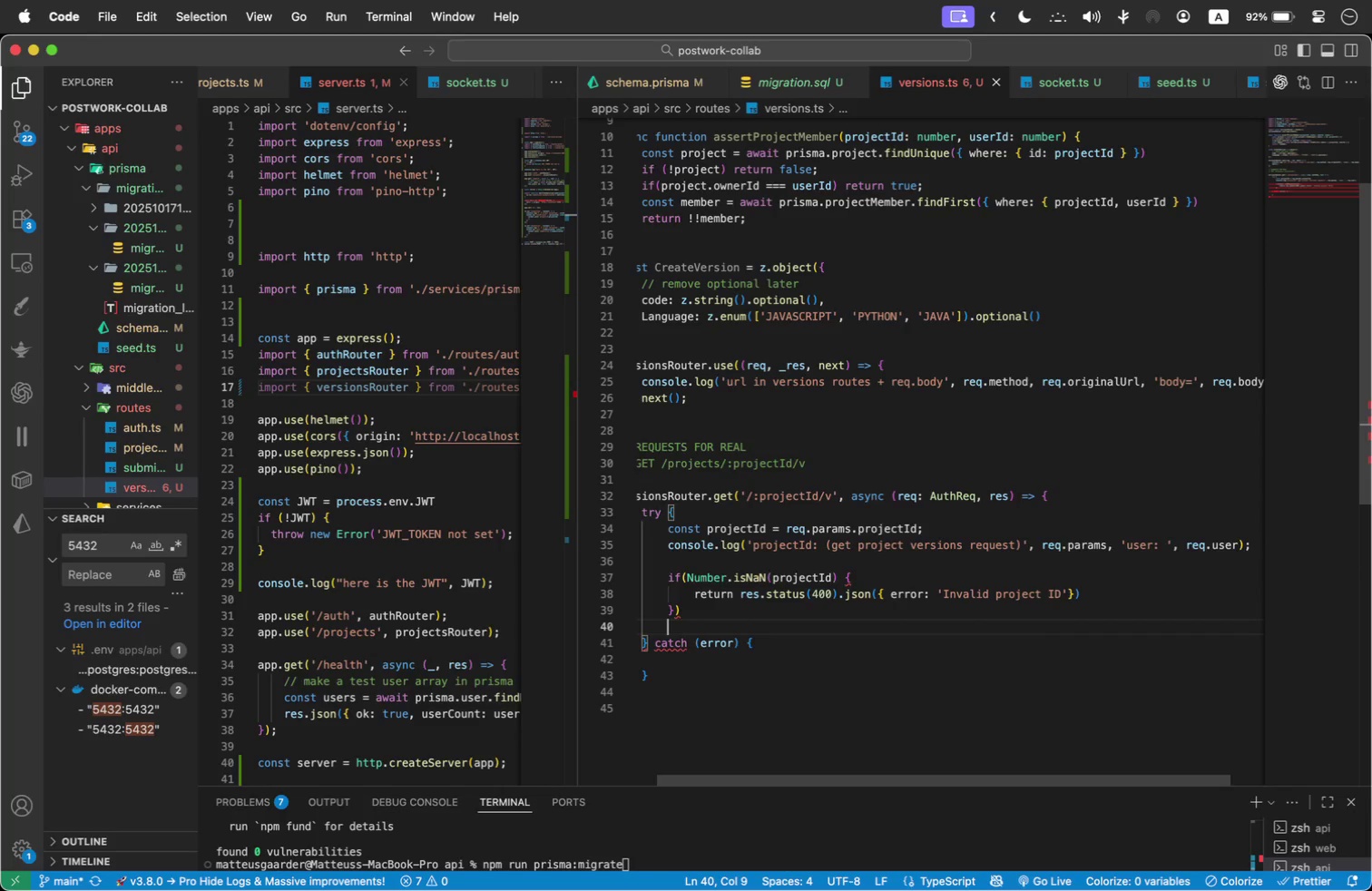 
key(Shift+BracketRight)
 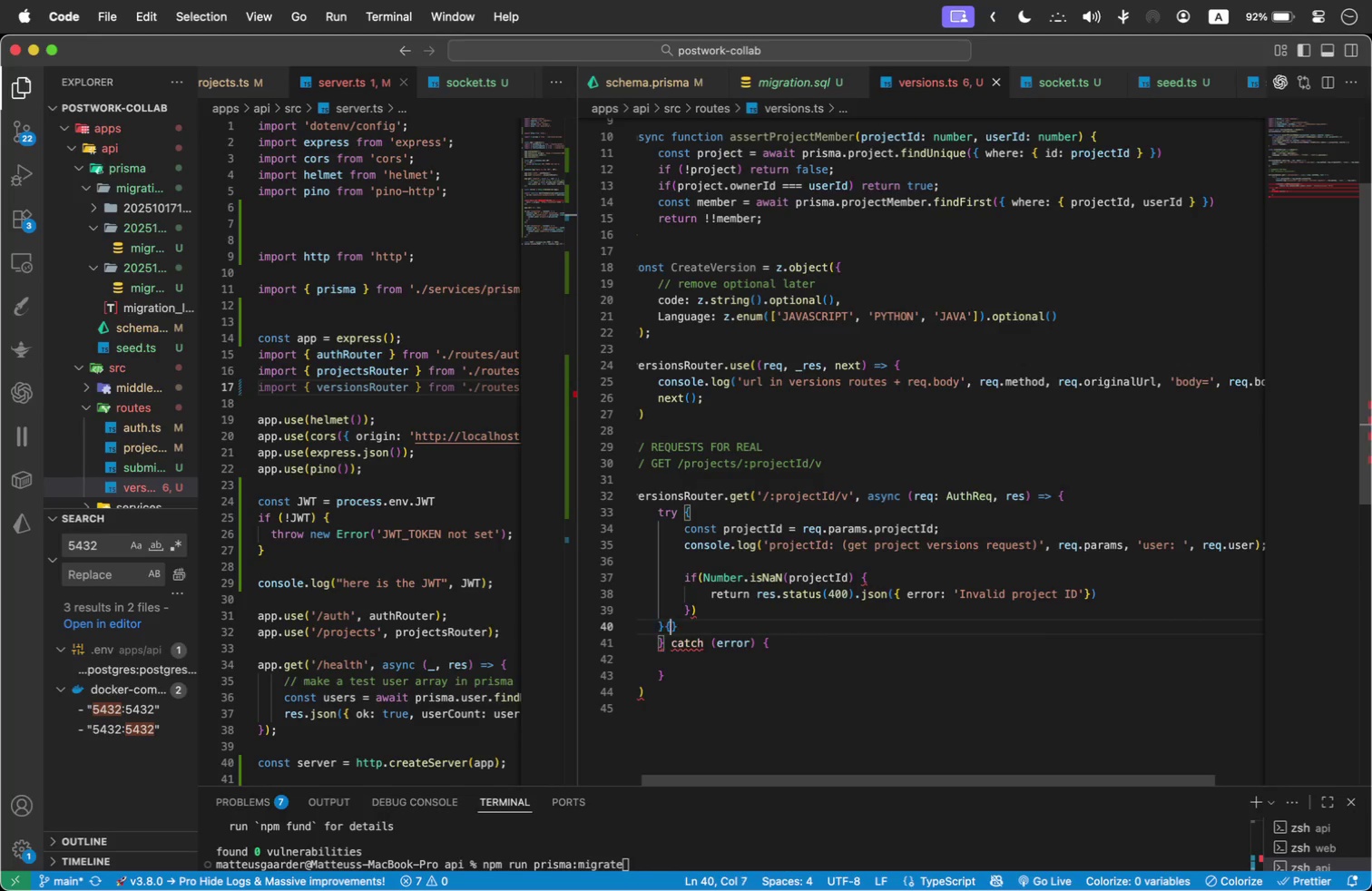 
key(Shift+BracketLeft)
 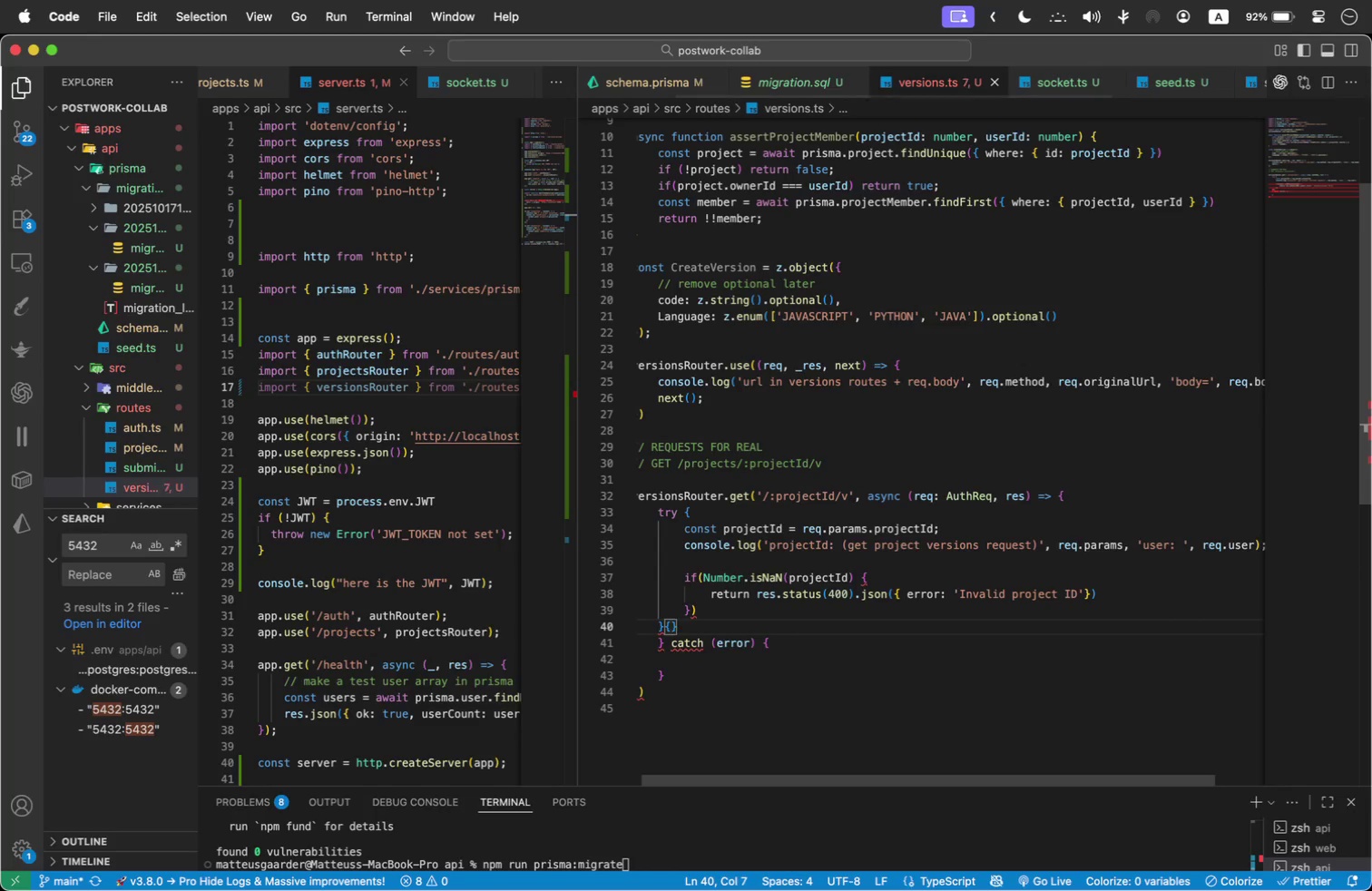 
key(Backspace)
 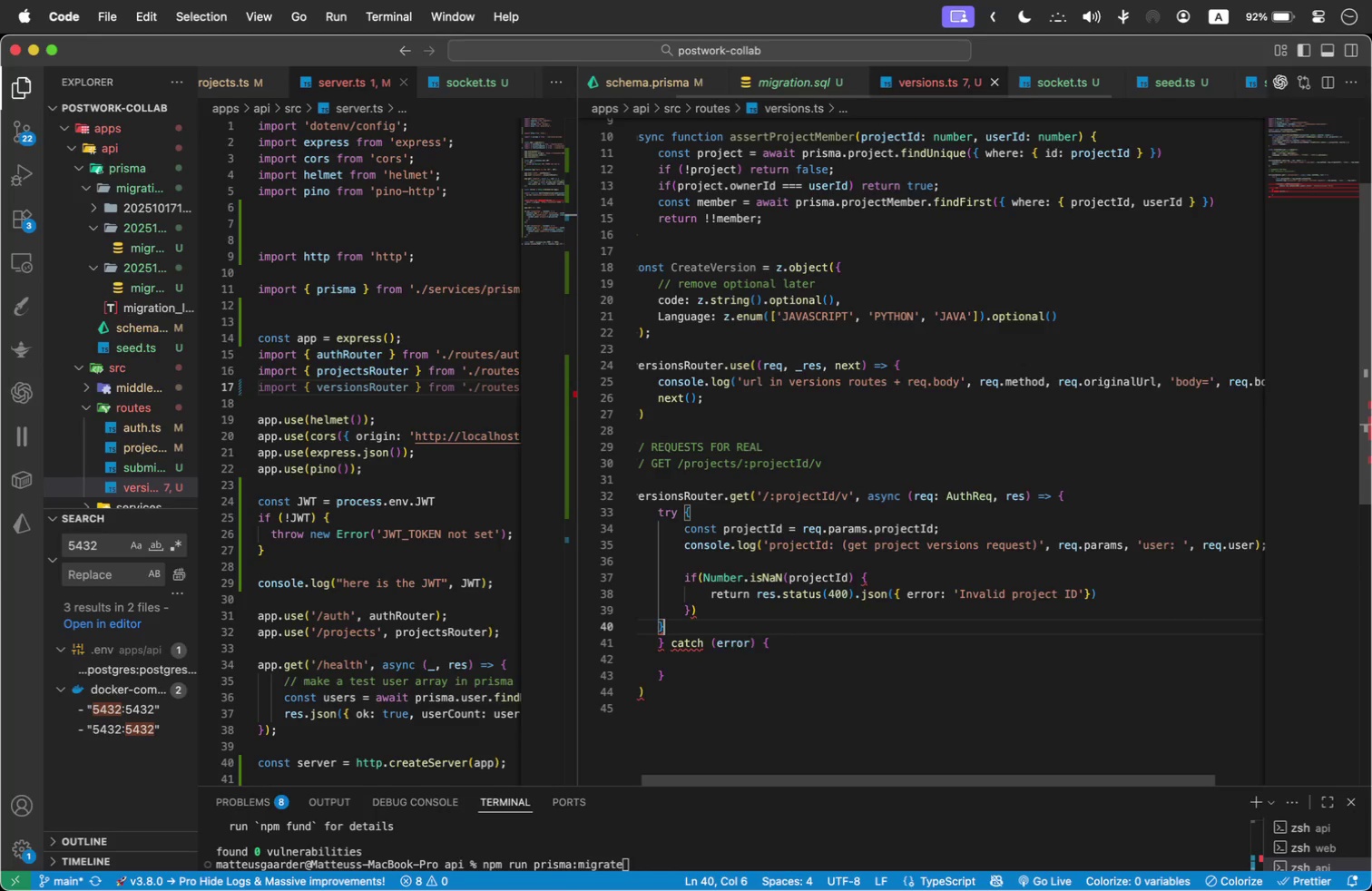 
key(Backspace)
 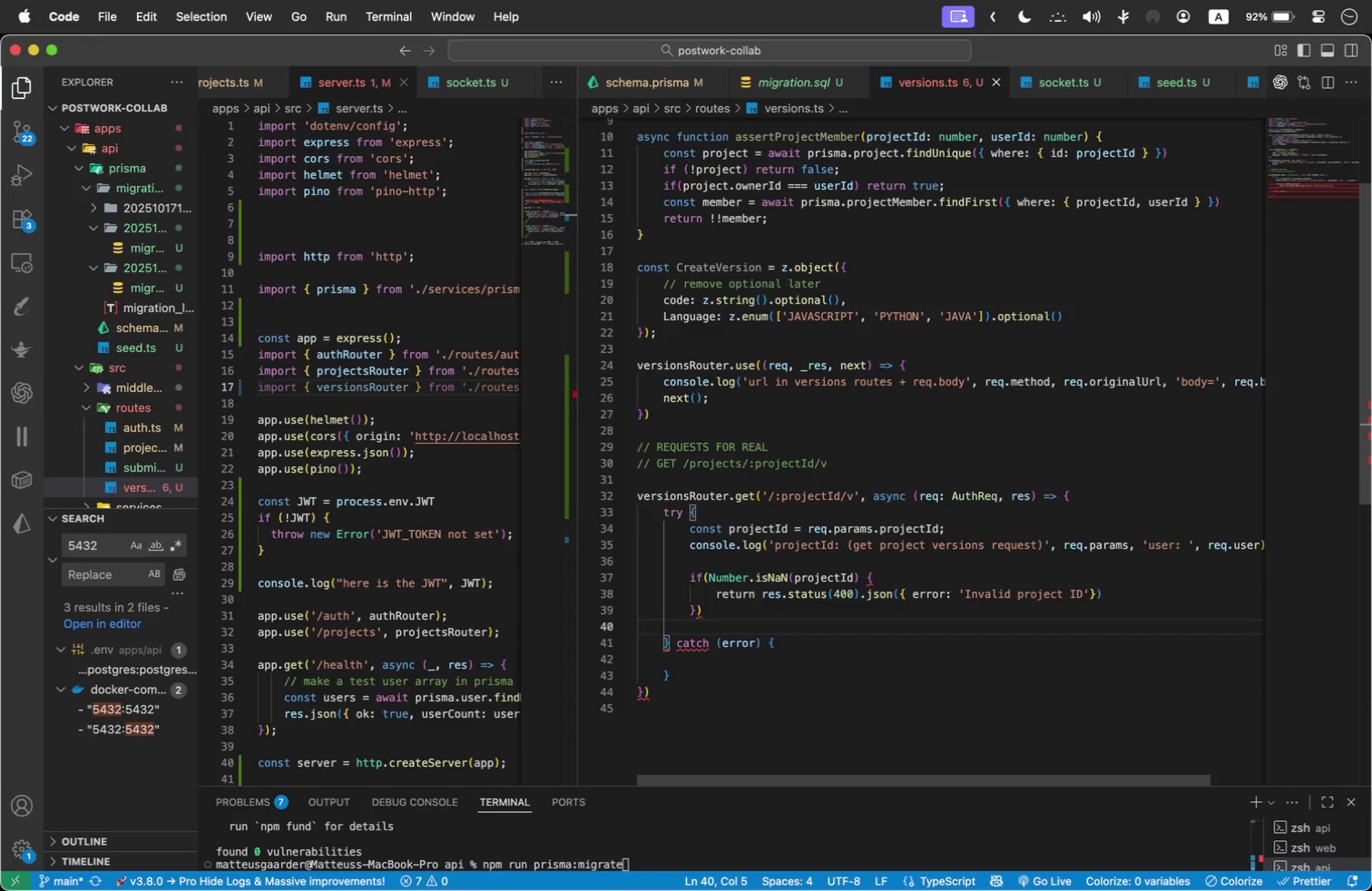 
wait(6.2)
 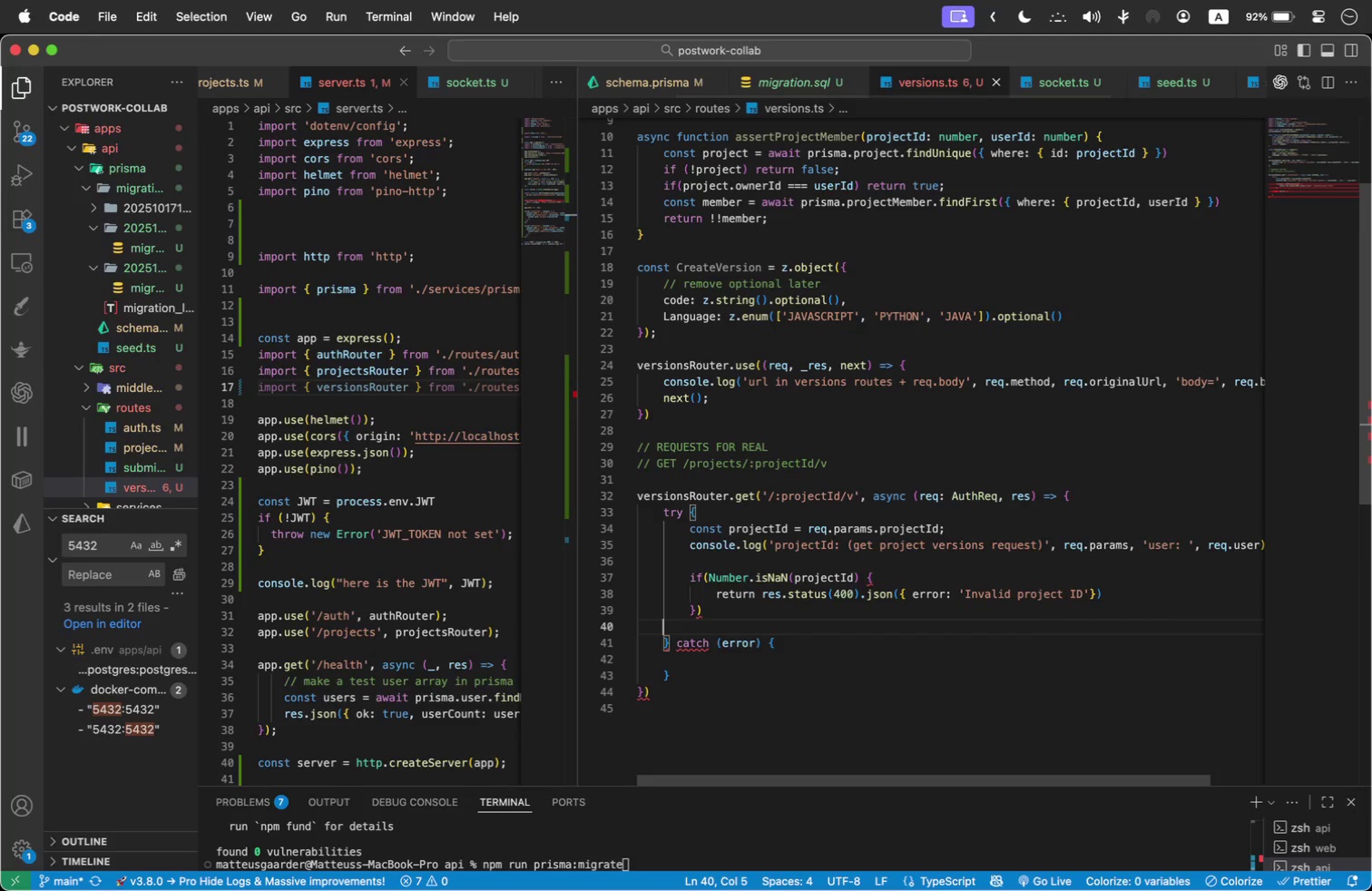 
mouse_move([717, 572])
 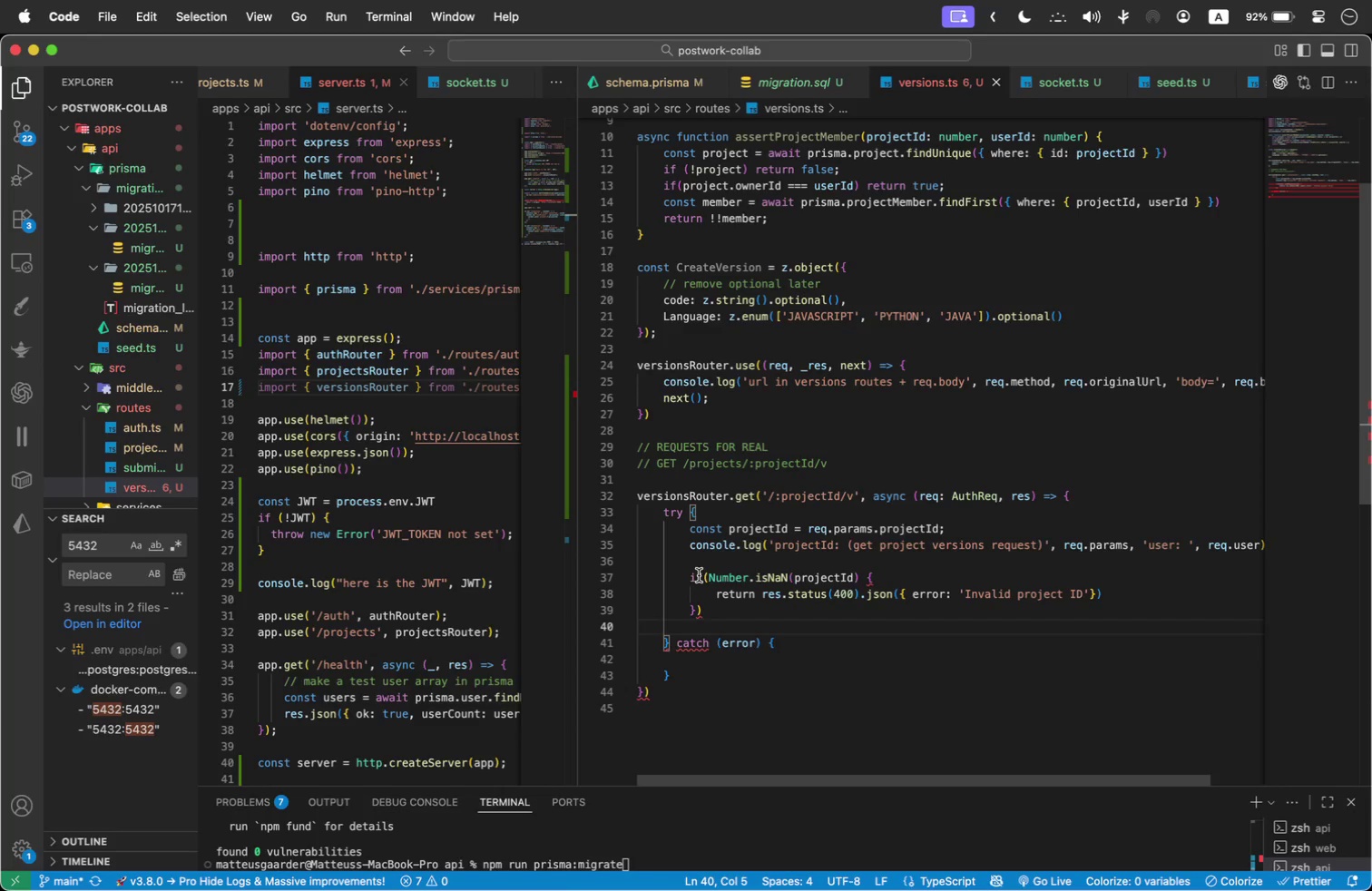 
left_click([703, 577])
 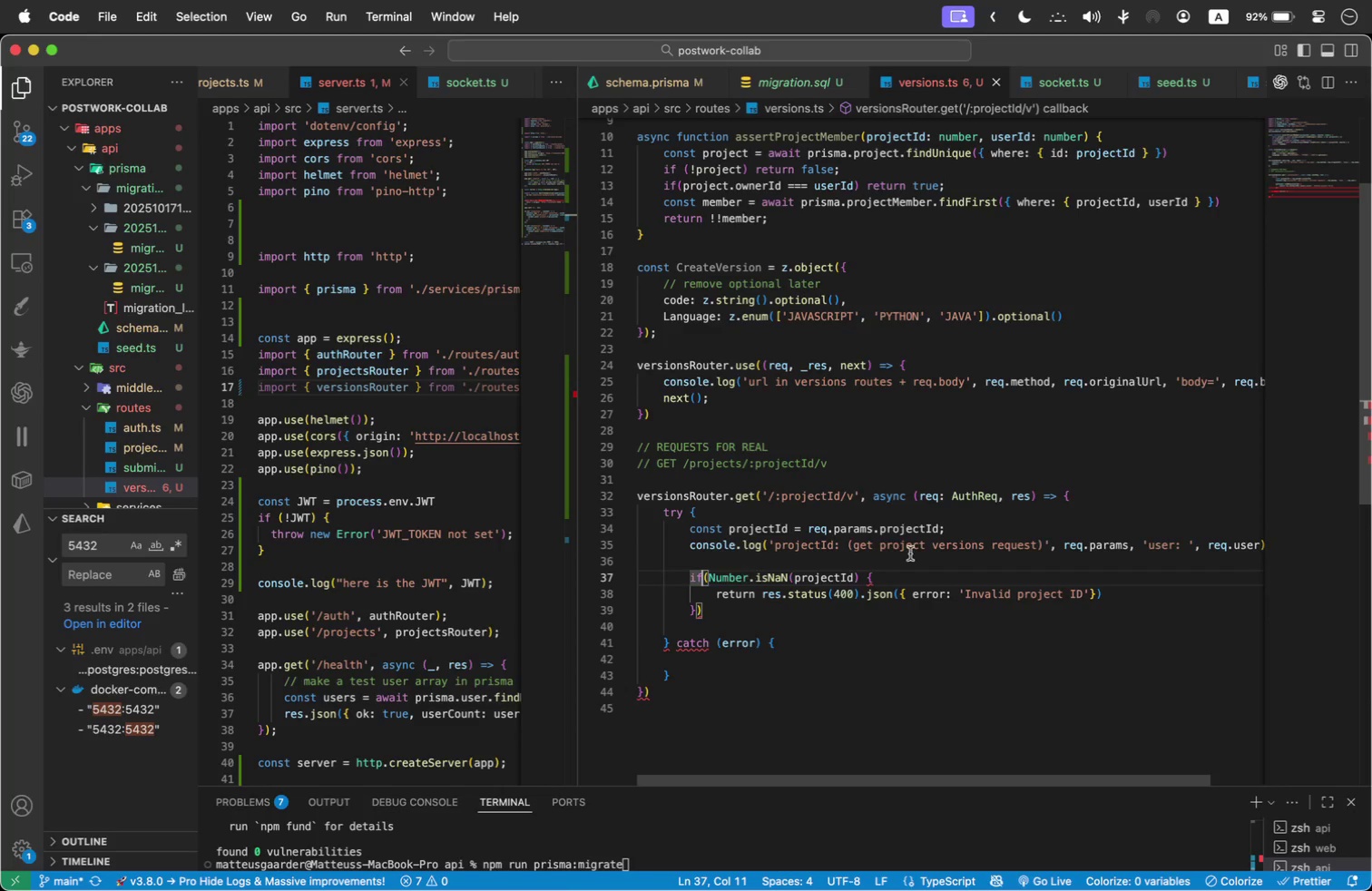 
key(Space)
 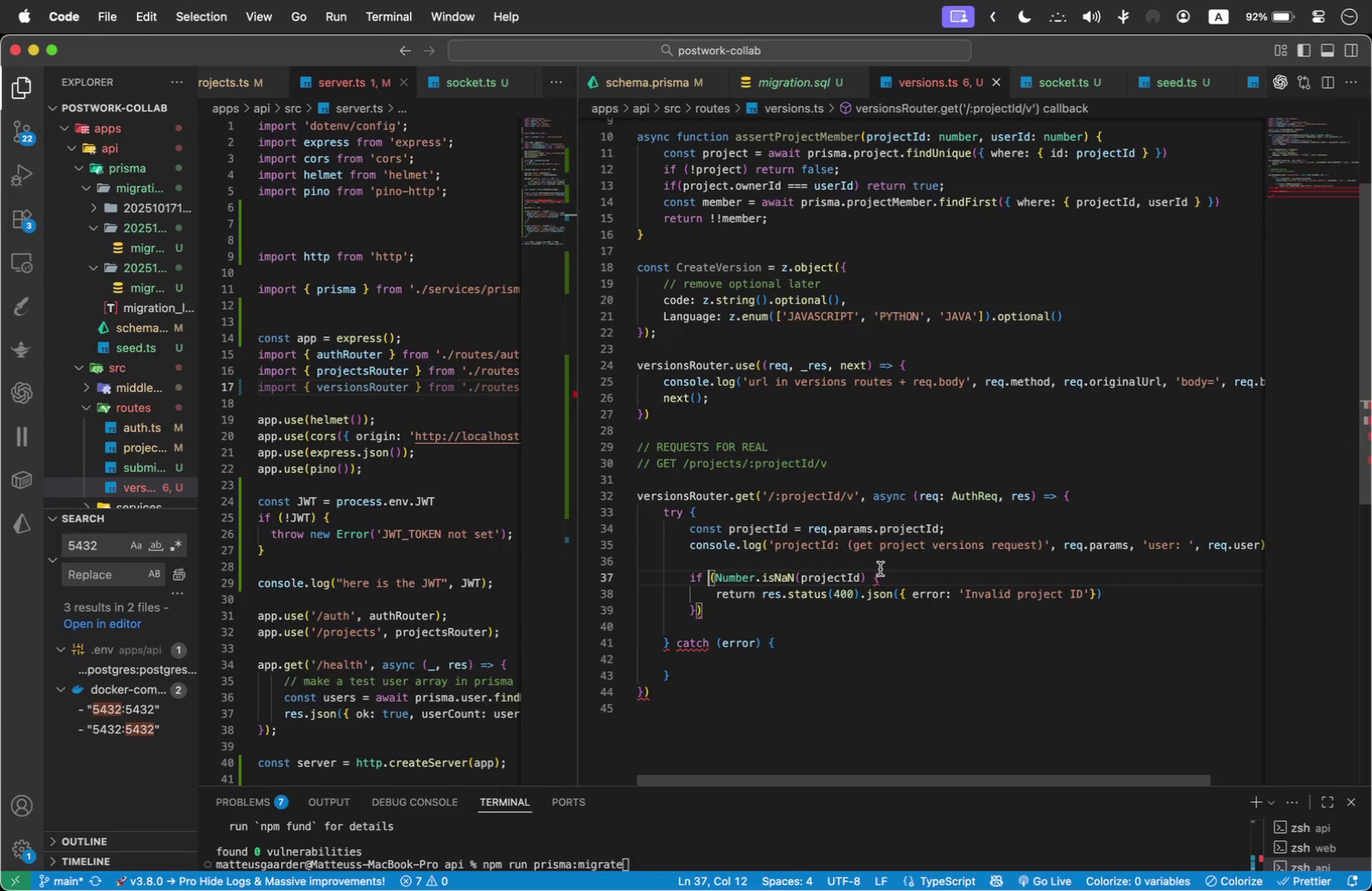 
left_click([865, 575])
 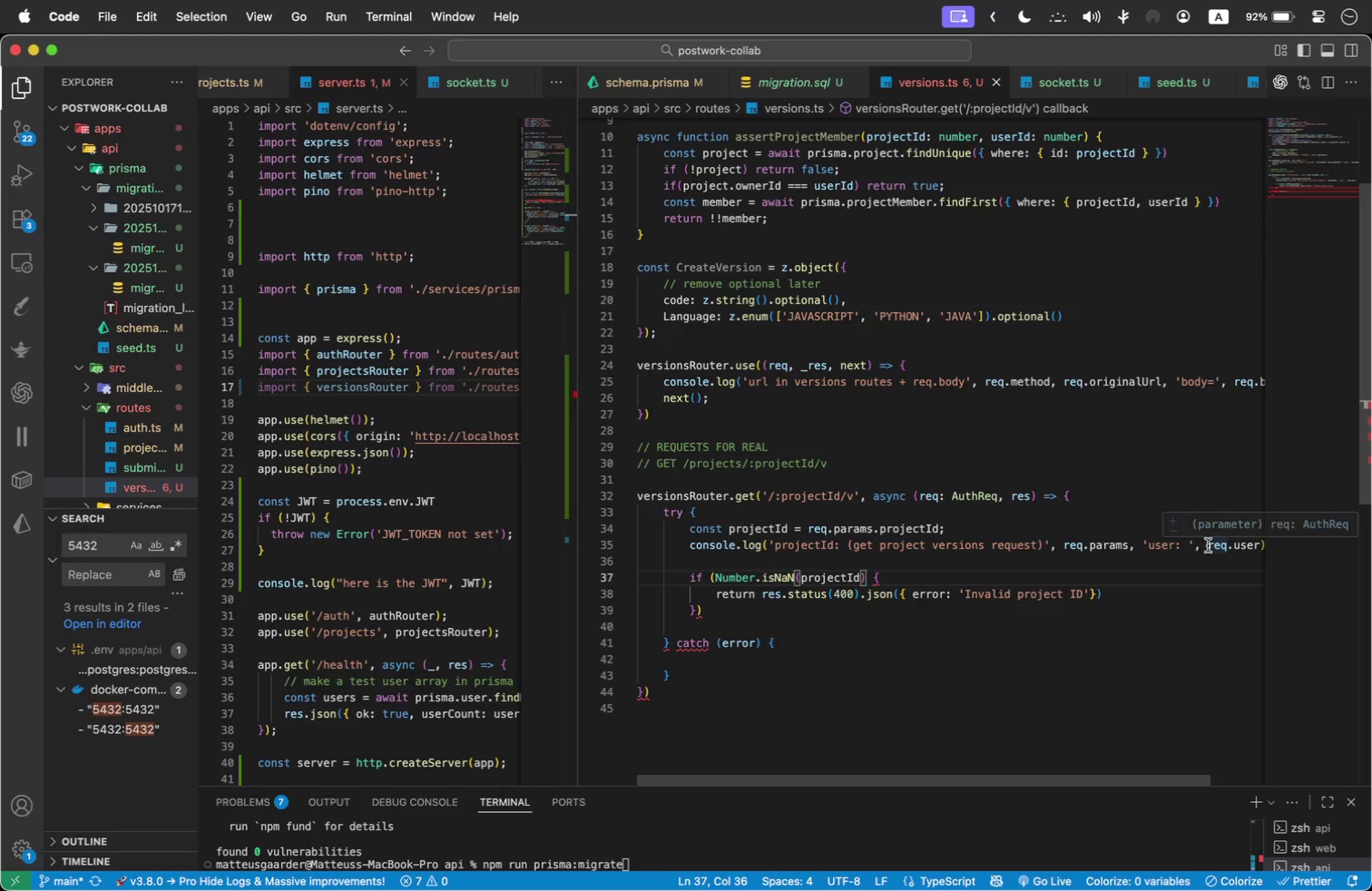 
key(Shift+0)
 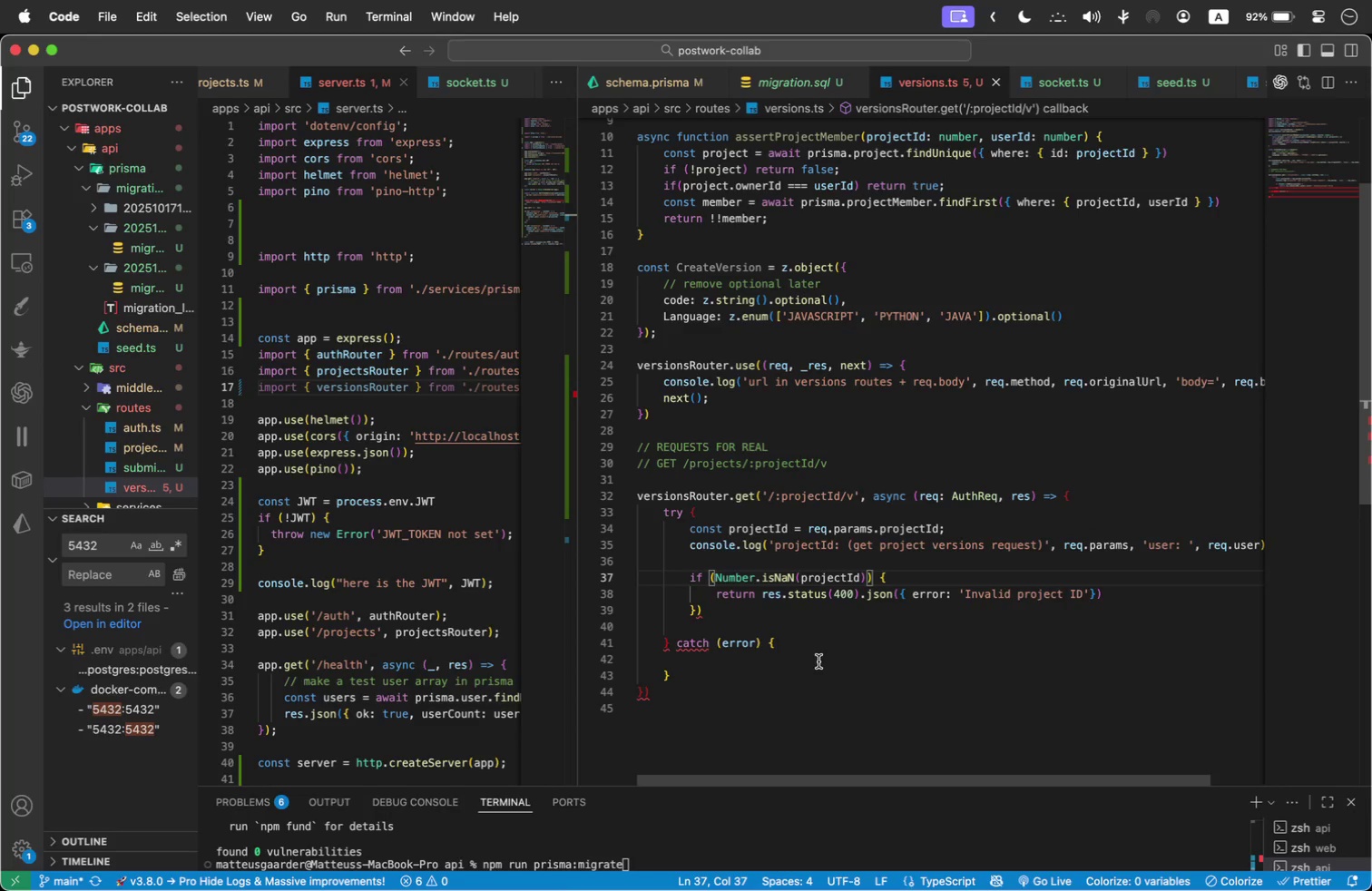 
wait(22.8)
 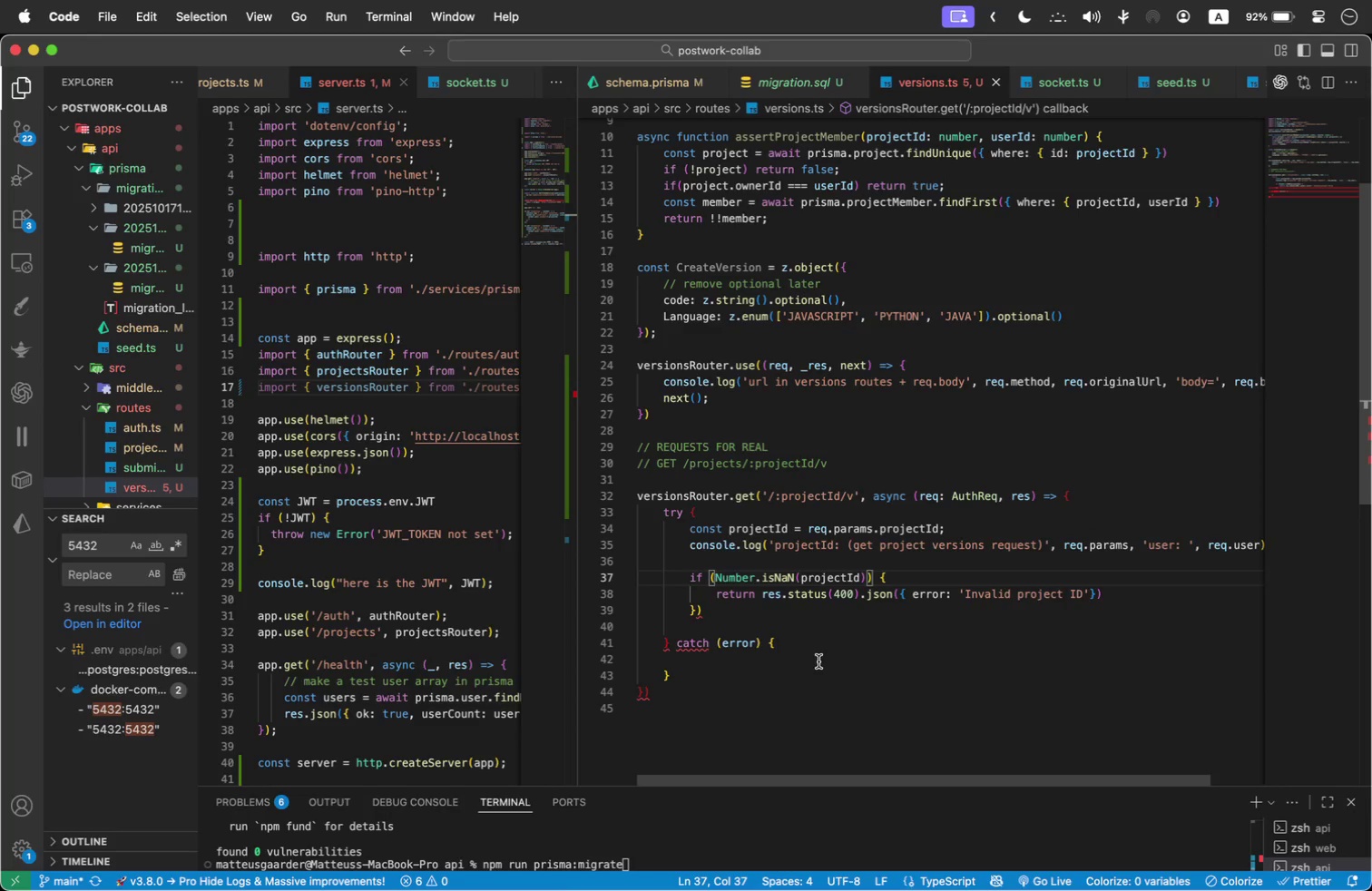 
mouse_move([829, 597])
 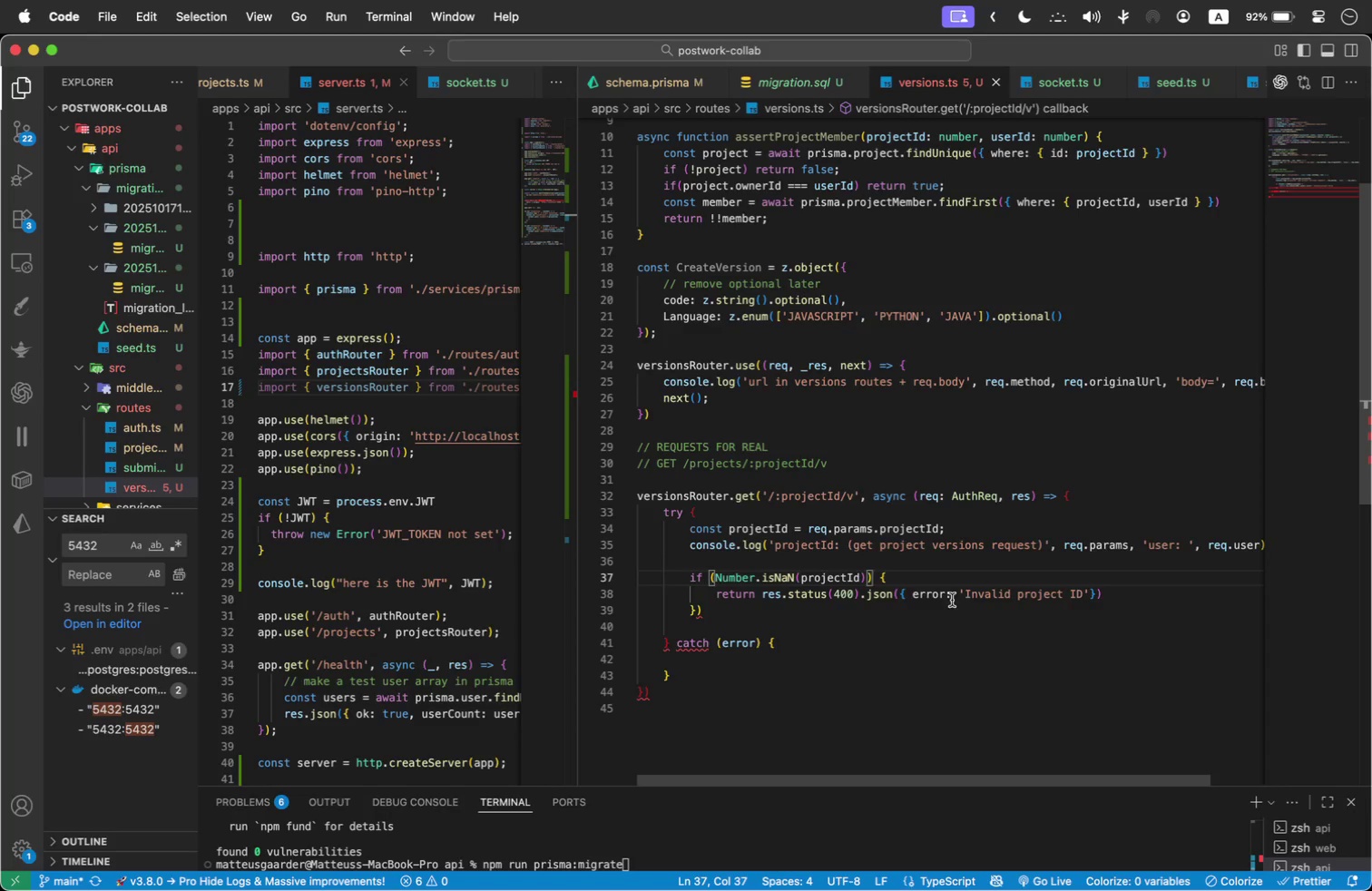 
wait(16.0)
 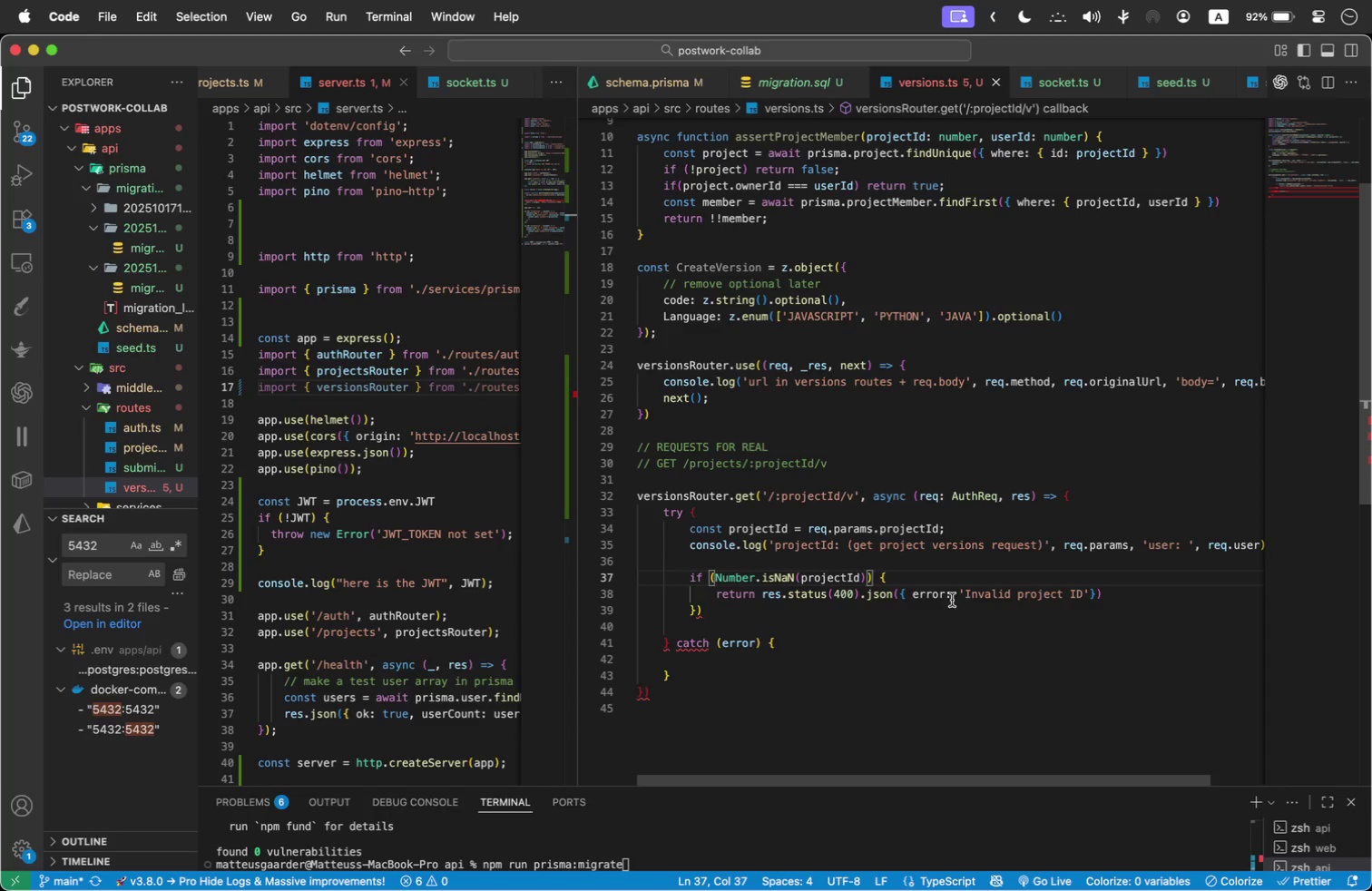 
key(Backspace)
 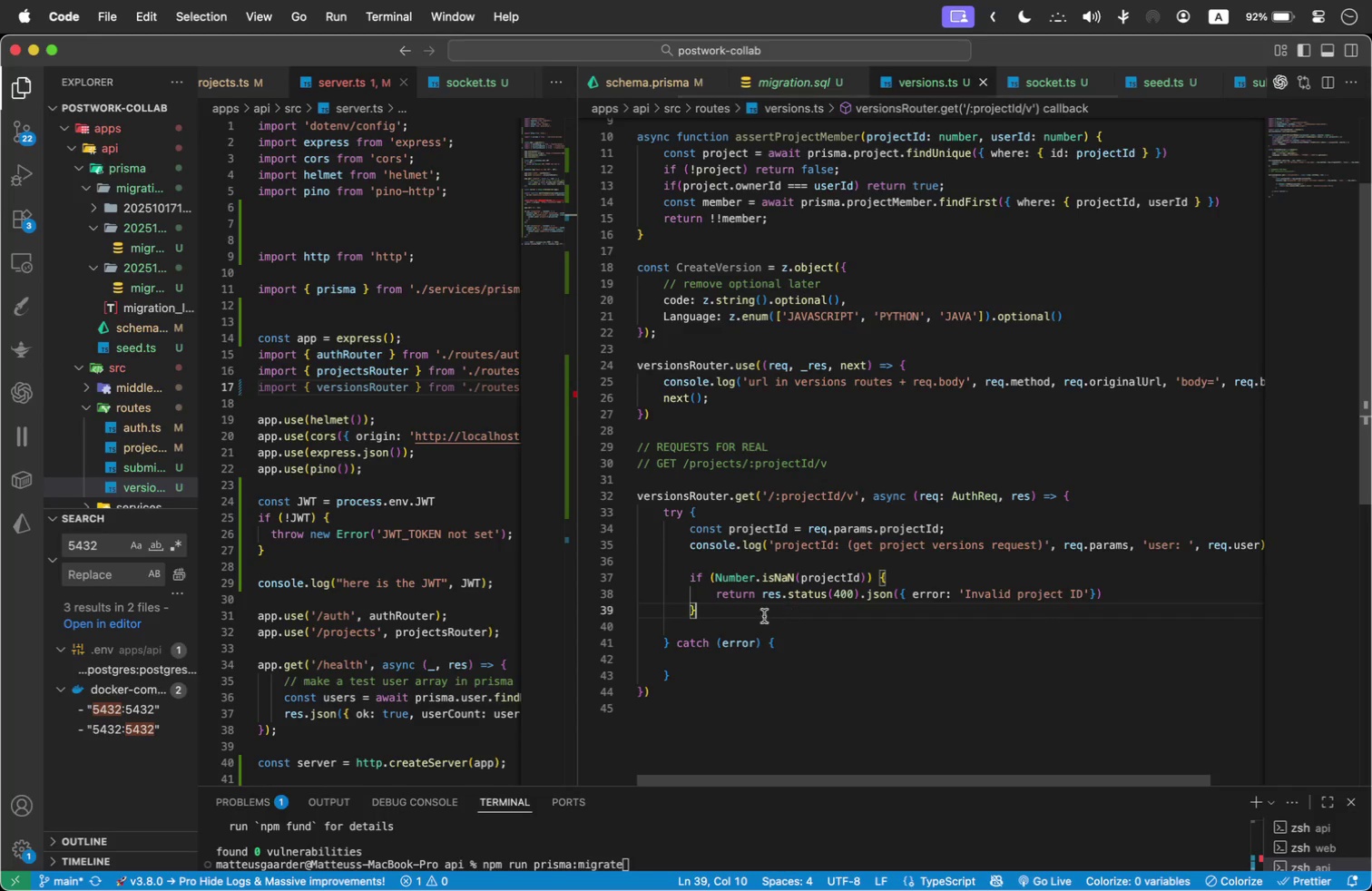 
left_click([695, 627])
 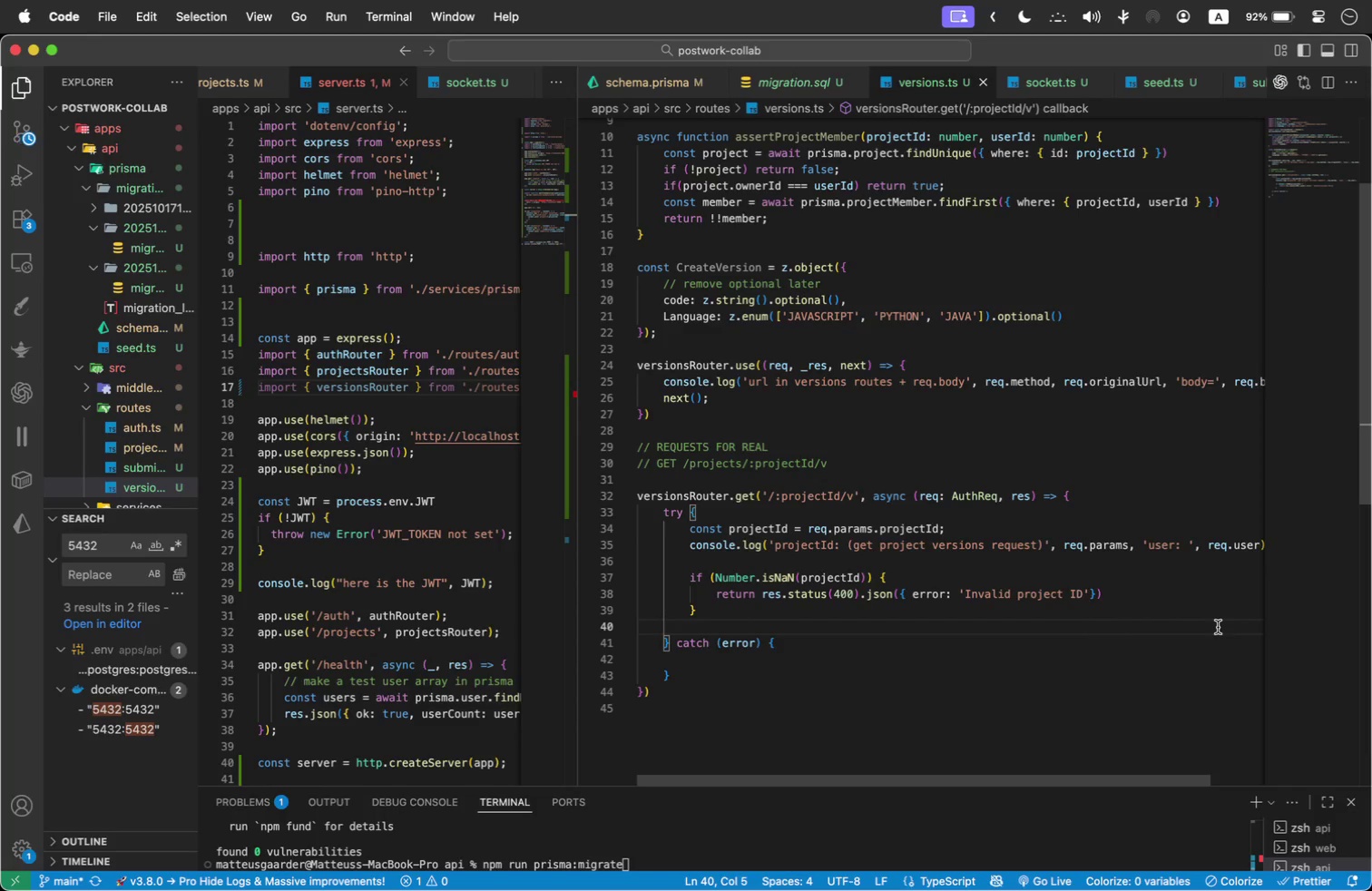 
key(Backspace)
 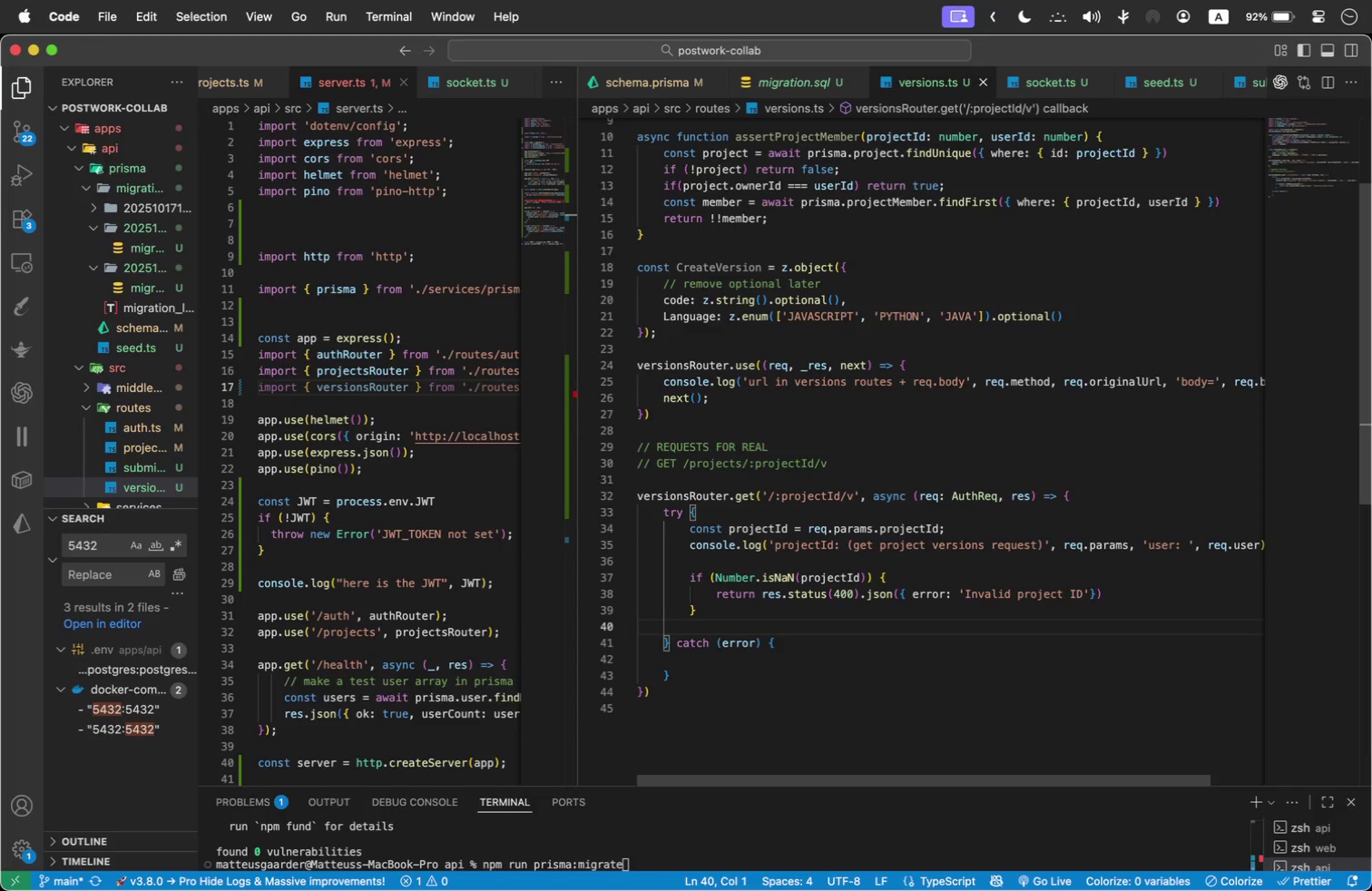 
key(Backspace)
 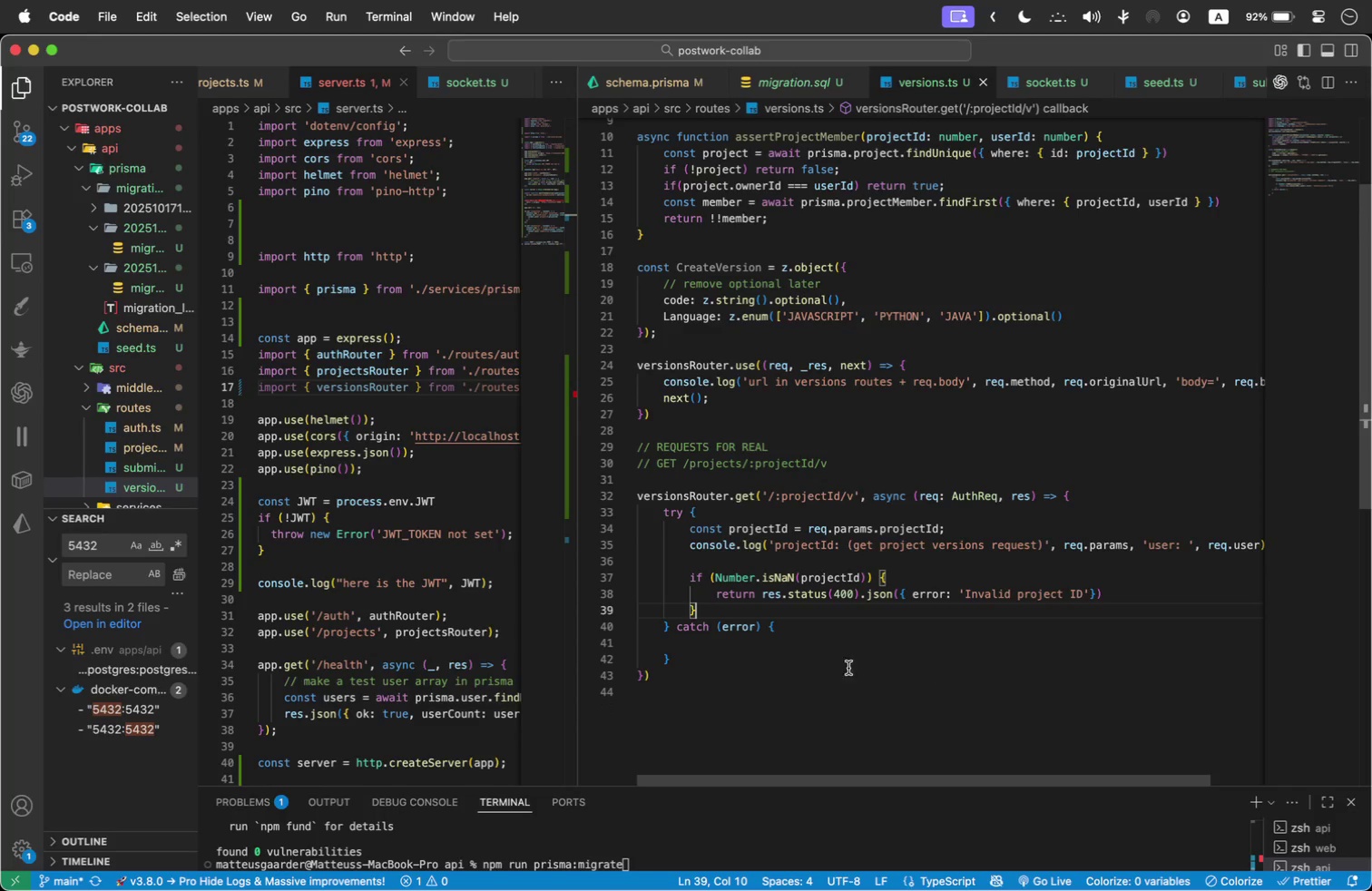 
left_click([775, 651])
 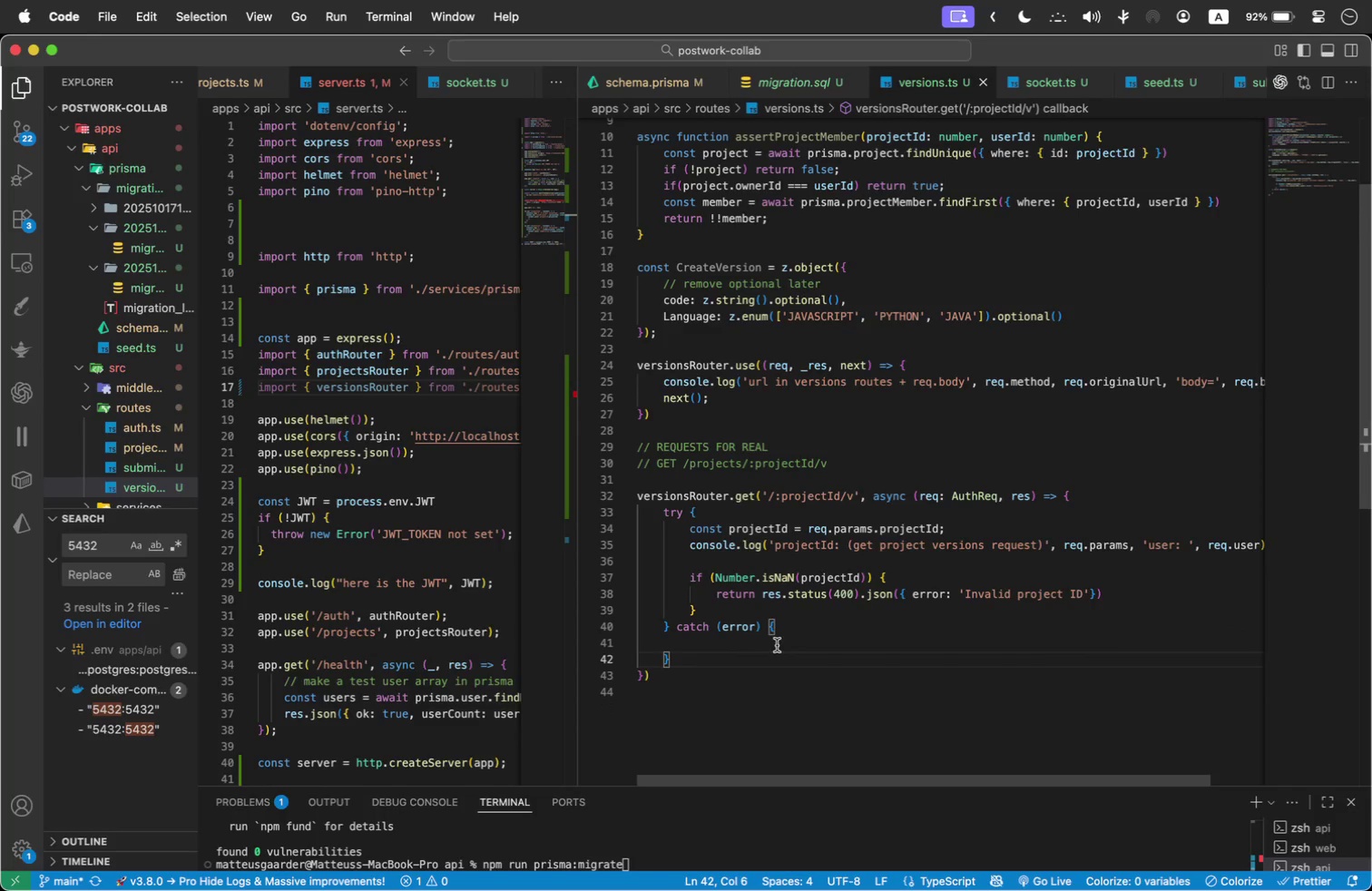 
left_click([779, 641])
 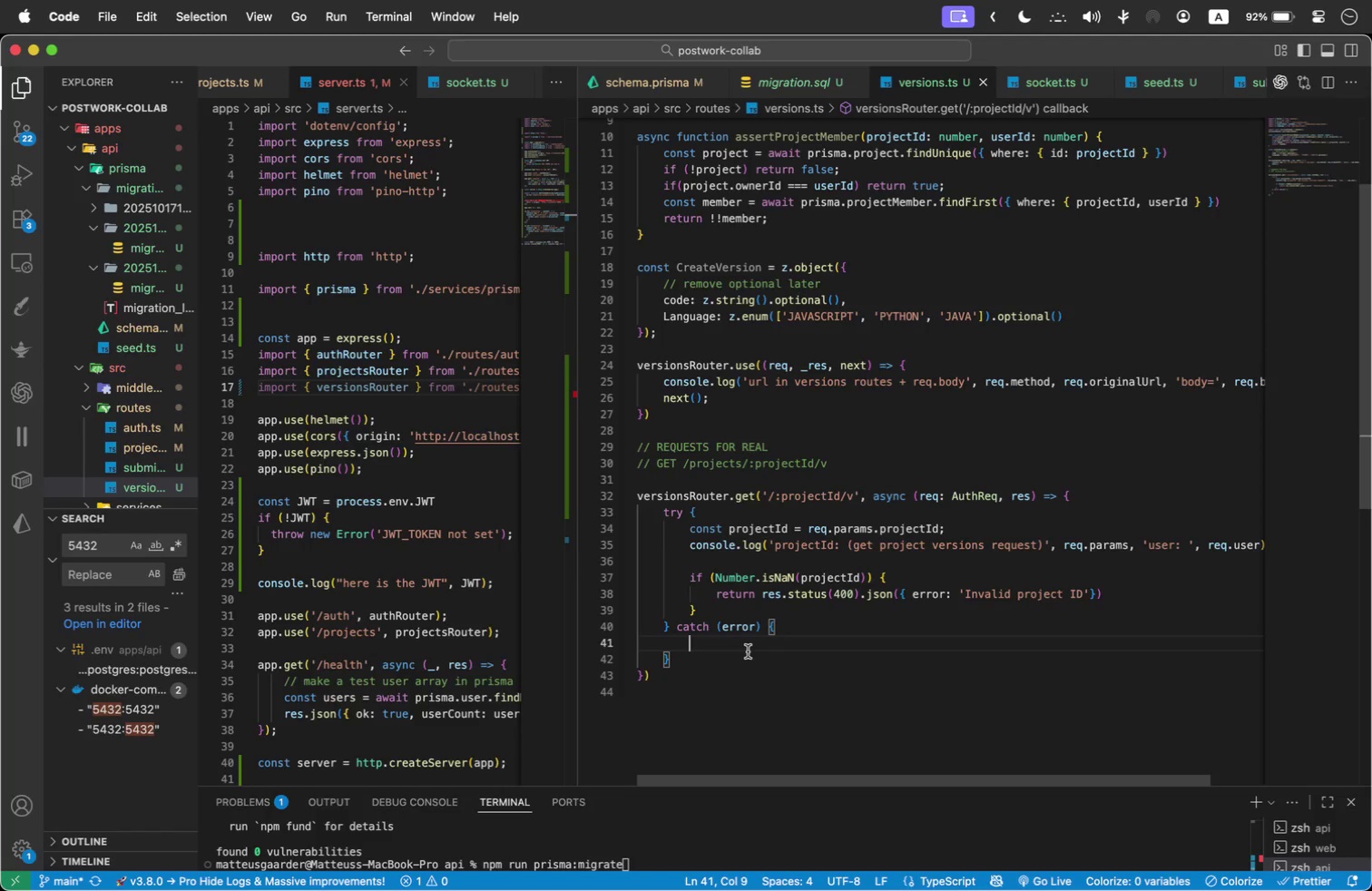 
key(C)
 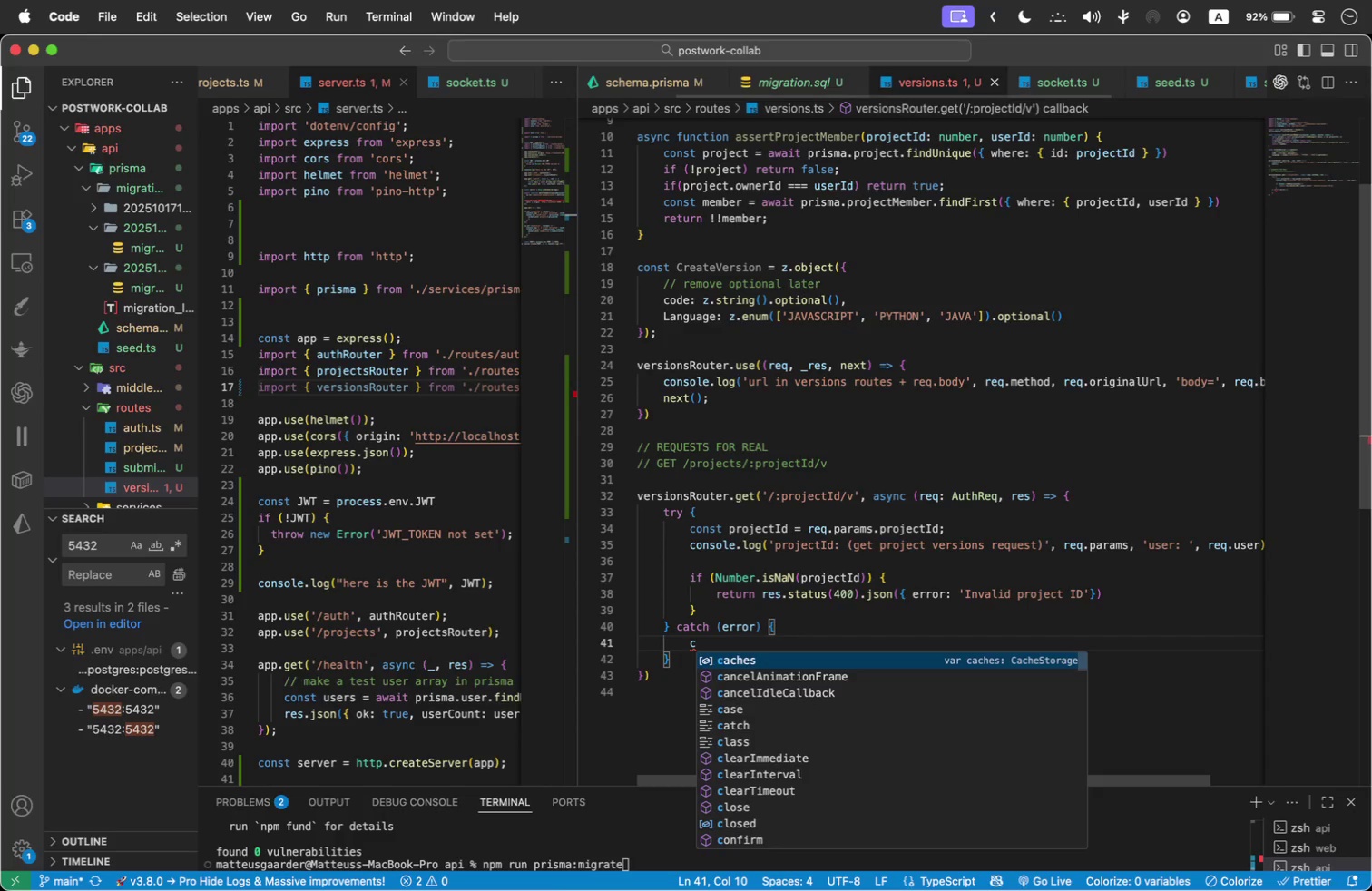 
key(Backspace)
 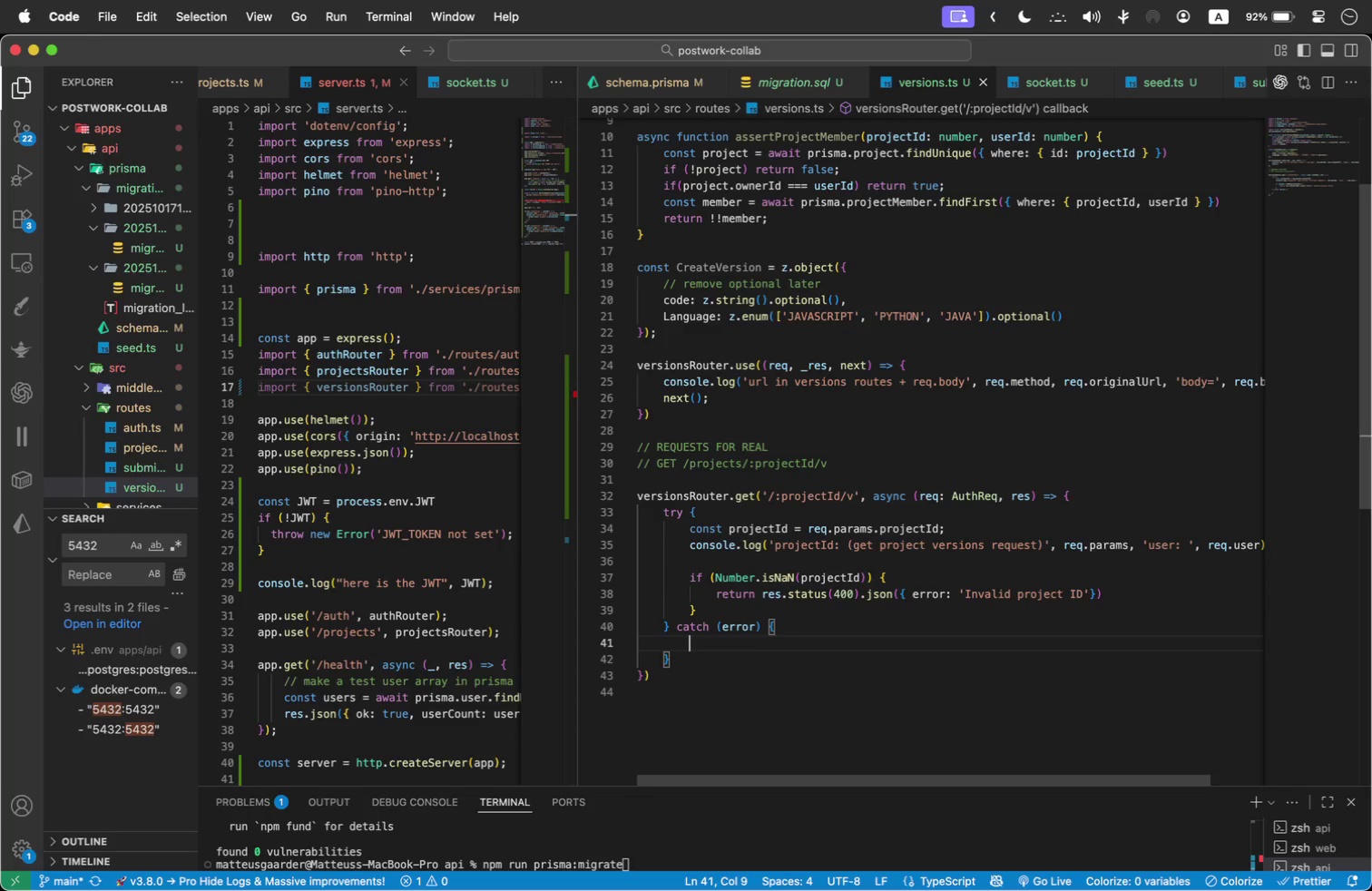 
left_click([804, 611])
 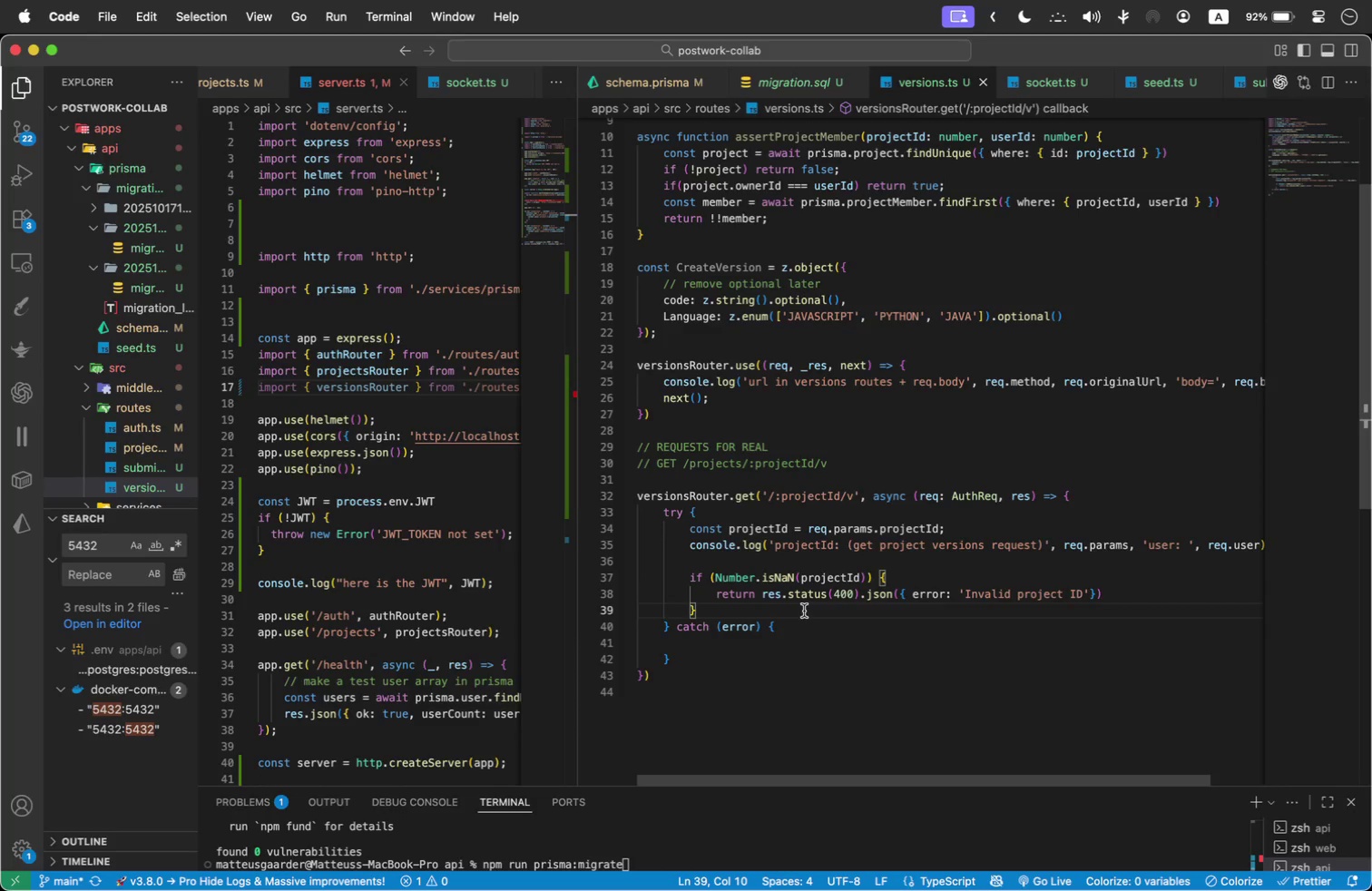 
key(Enter)
 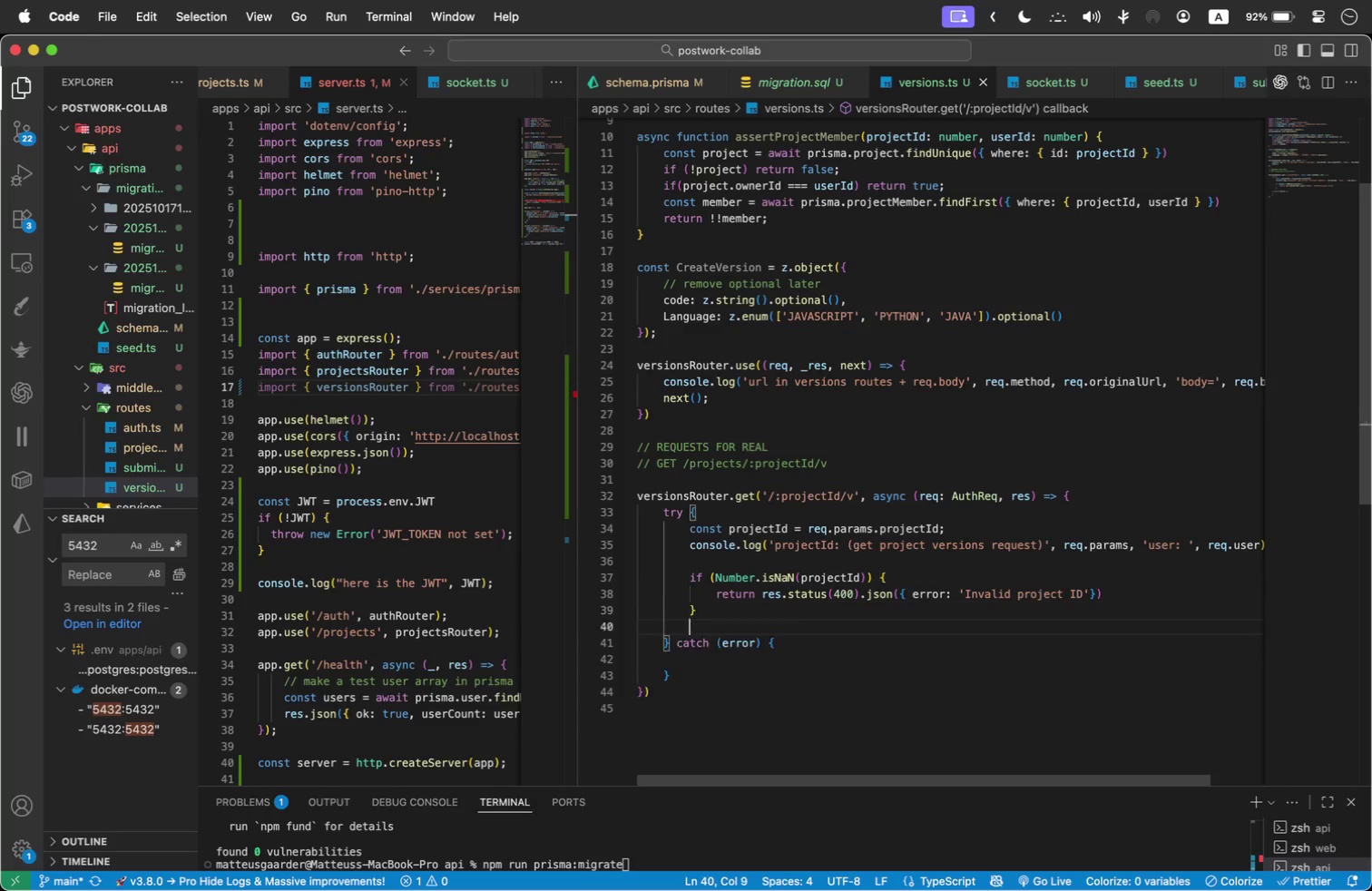 
key(Enter)
 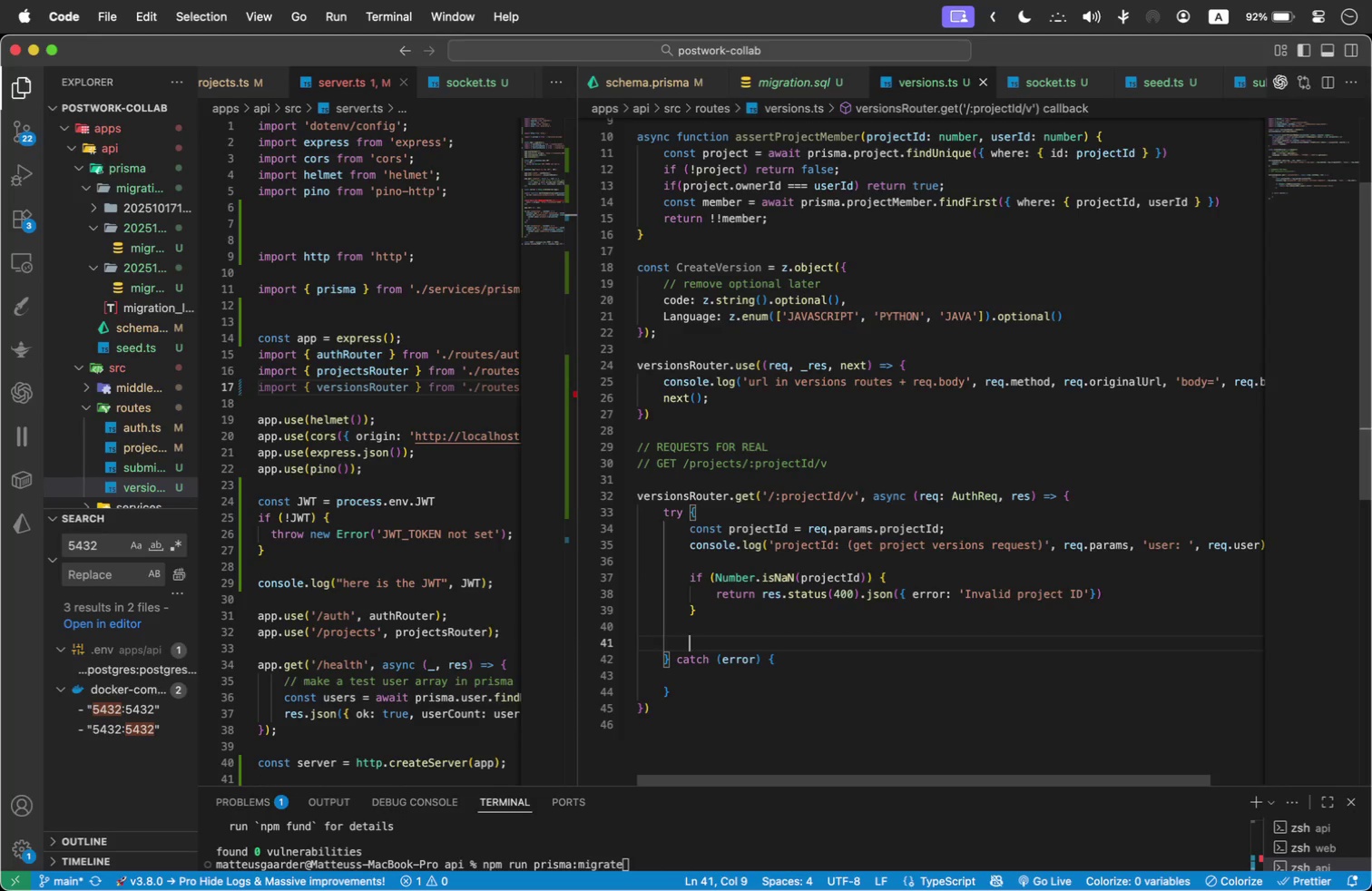 
type(const allowed = await)
 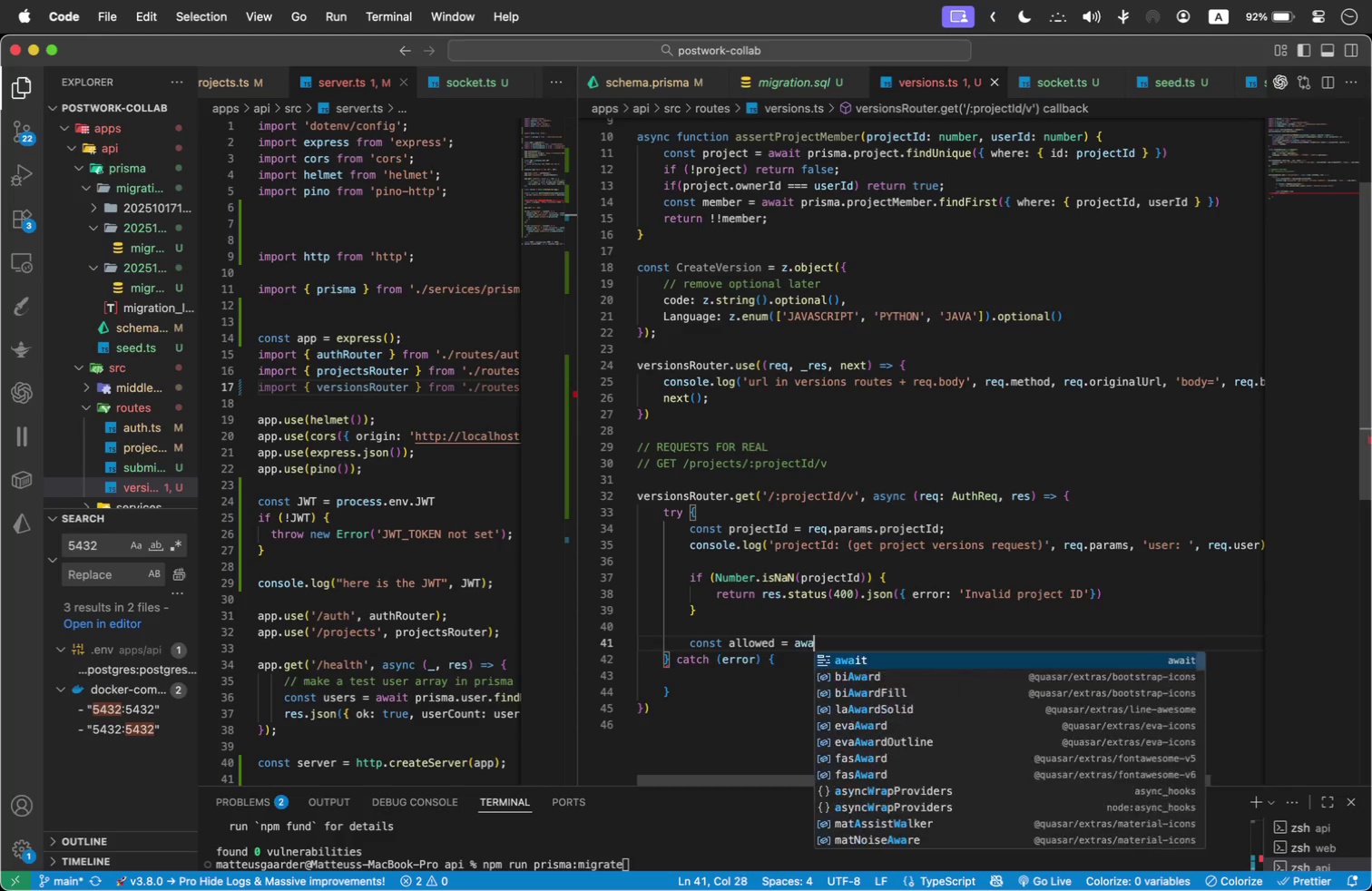 
key(Enter)
 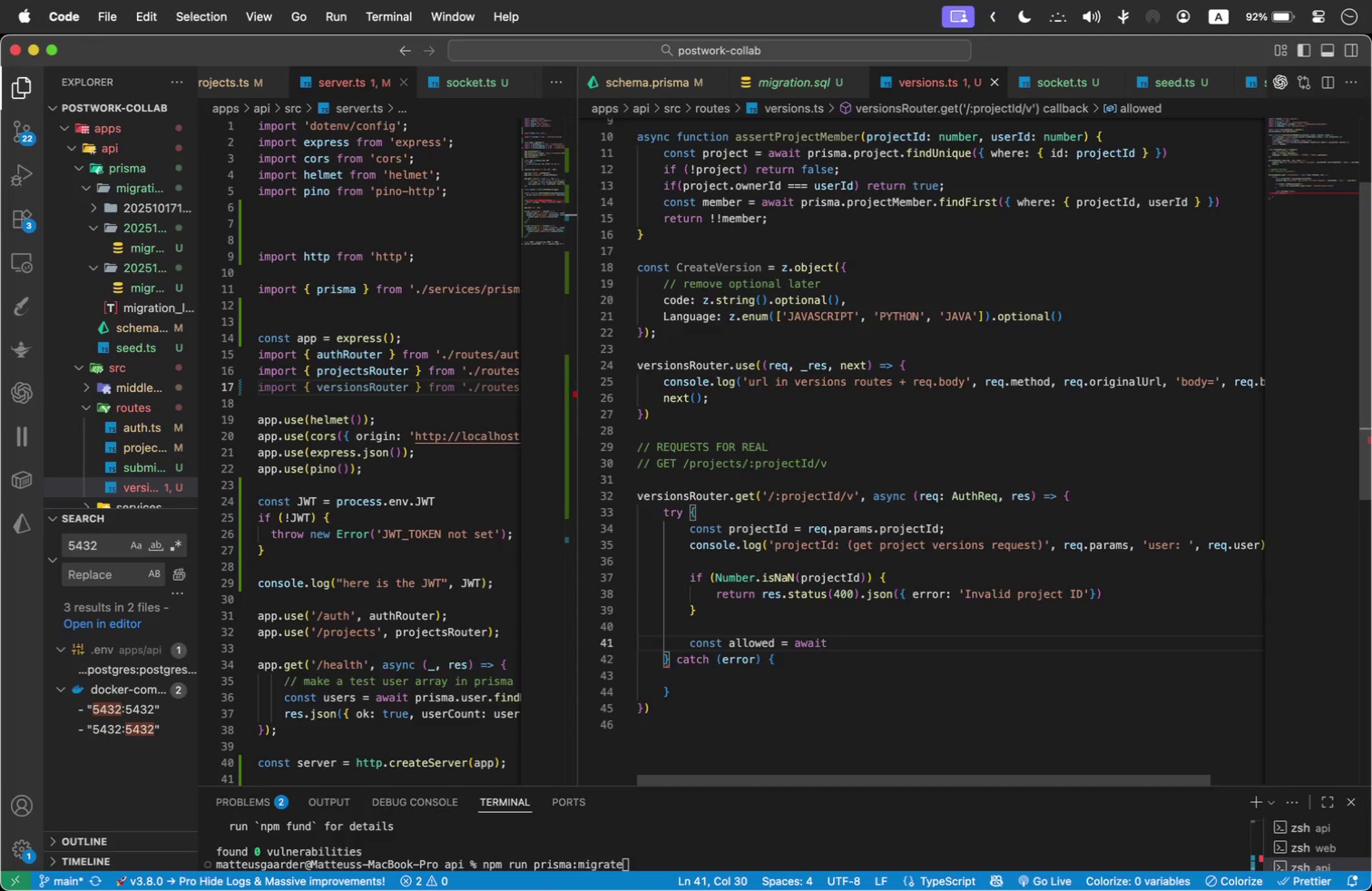 
type( asse)
 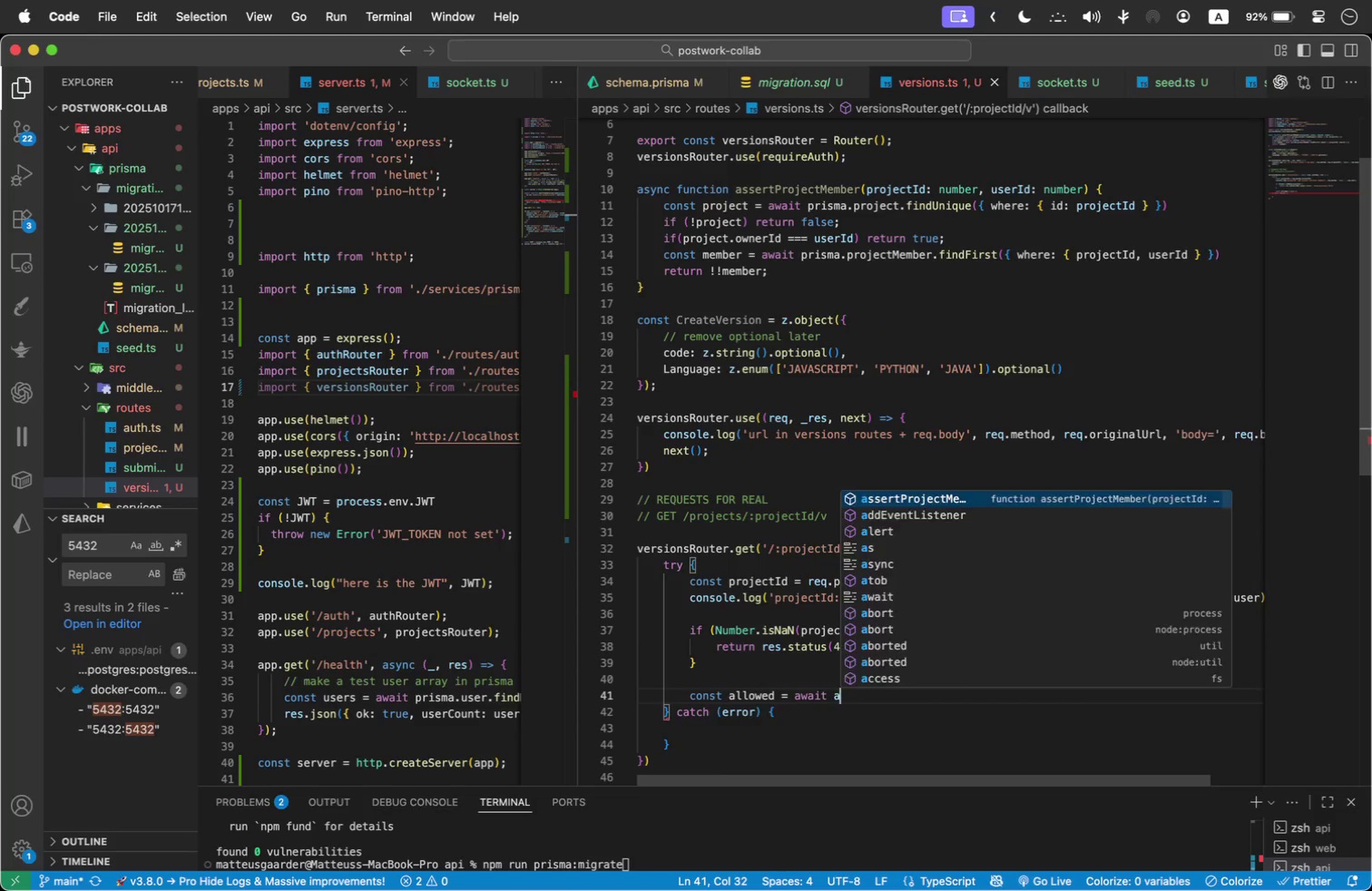 
scroll: coordinate [654, 269], scroll_direction: up, amount: 1.0
 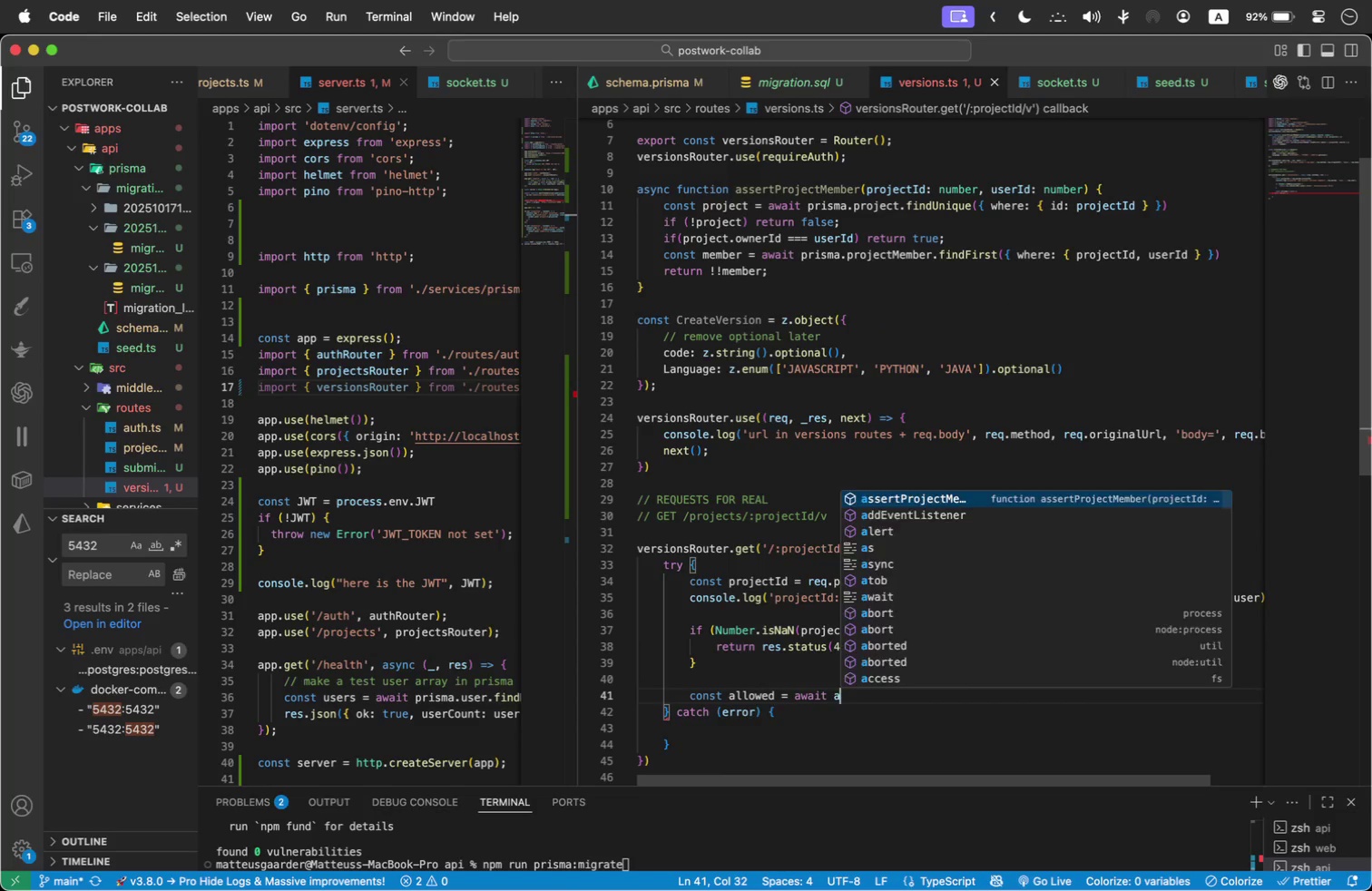 
key(Enter)
 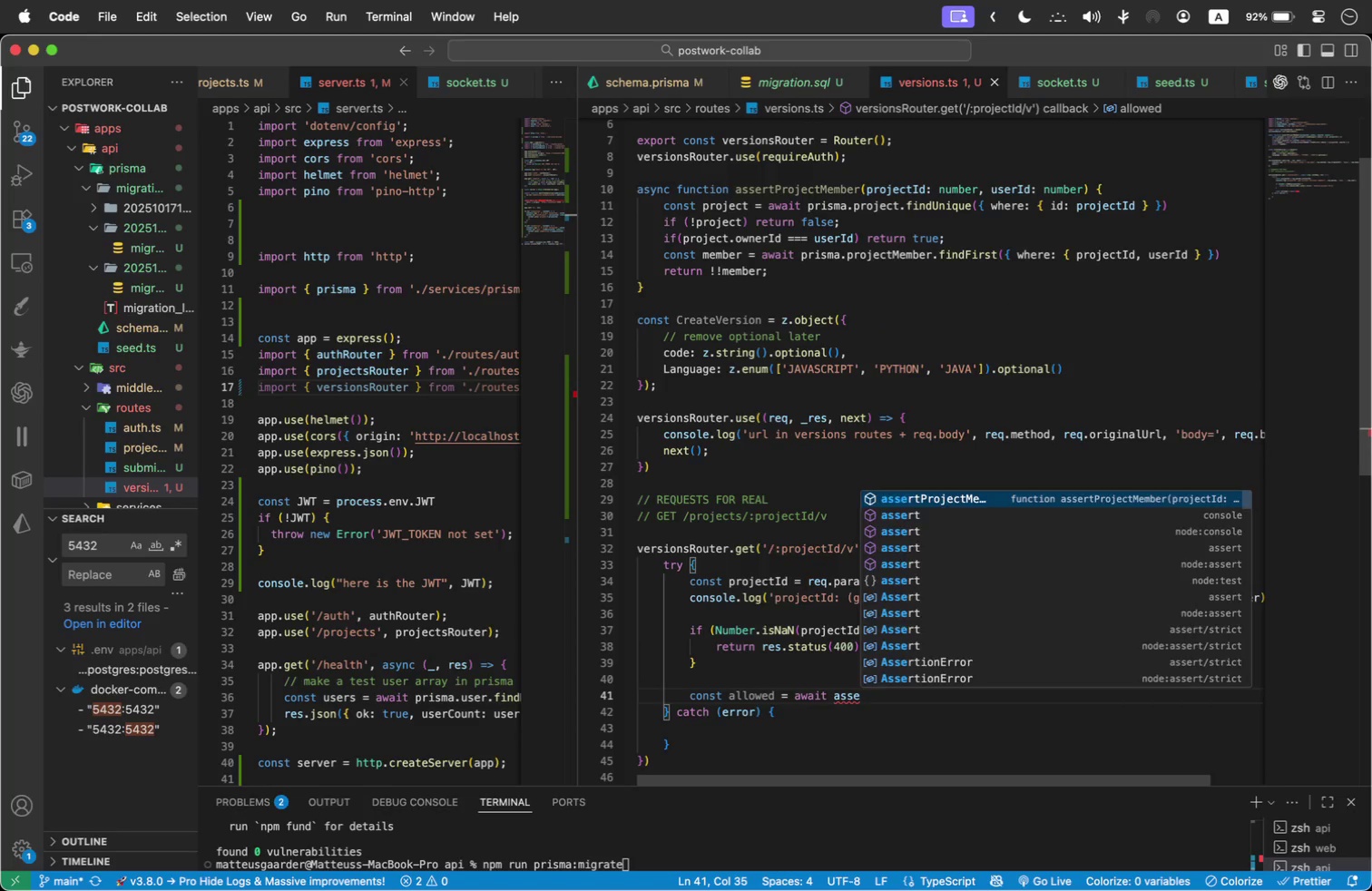 
type((project)
 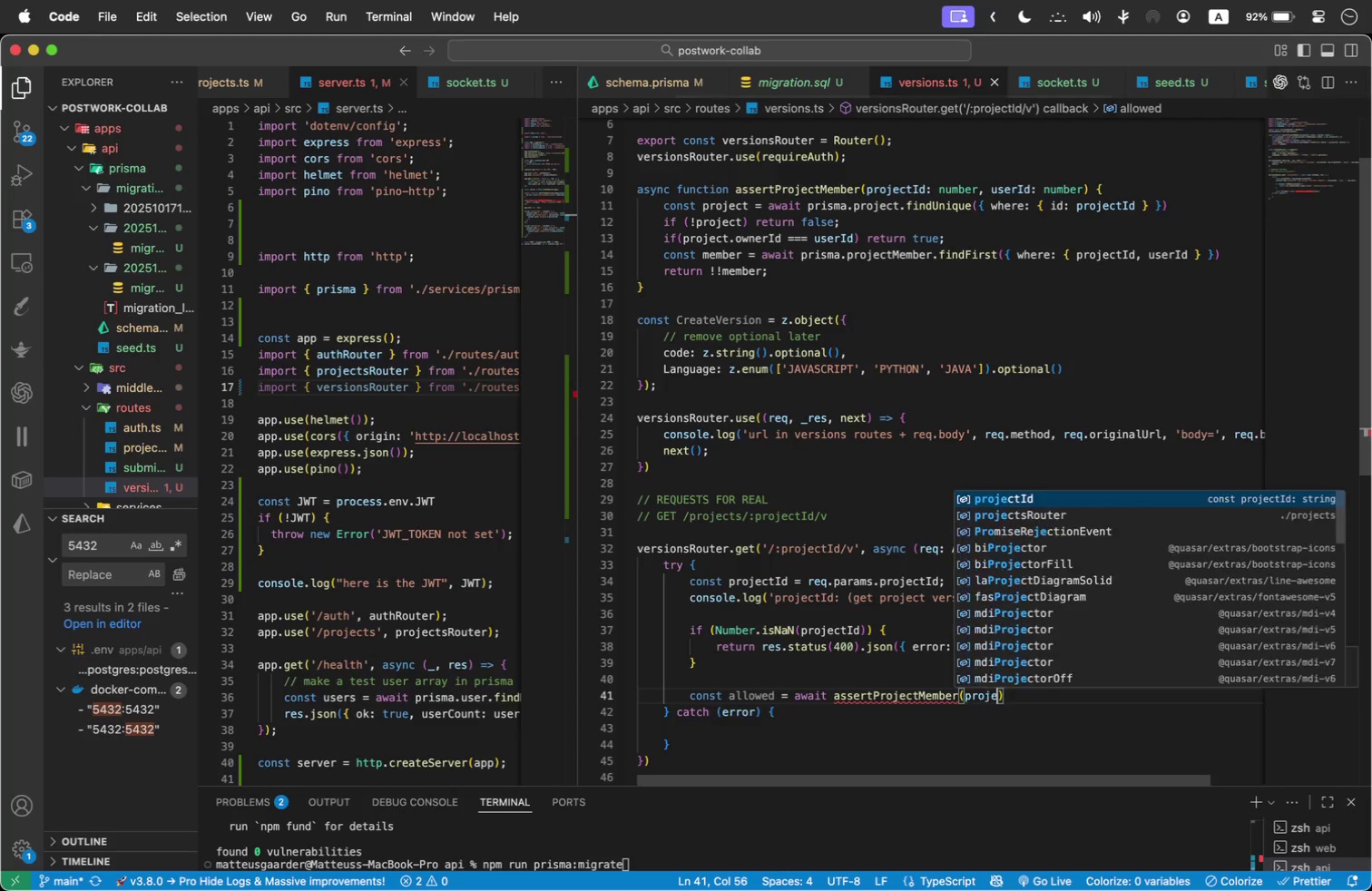 
key(Enter)
 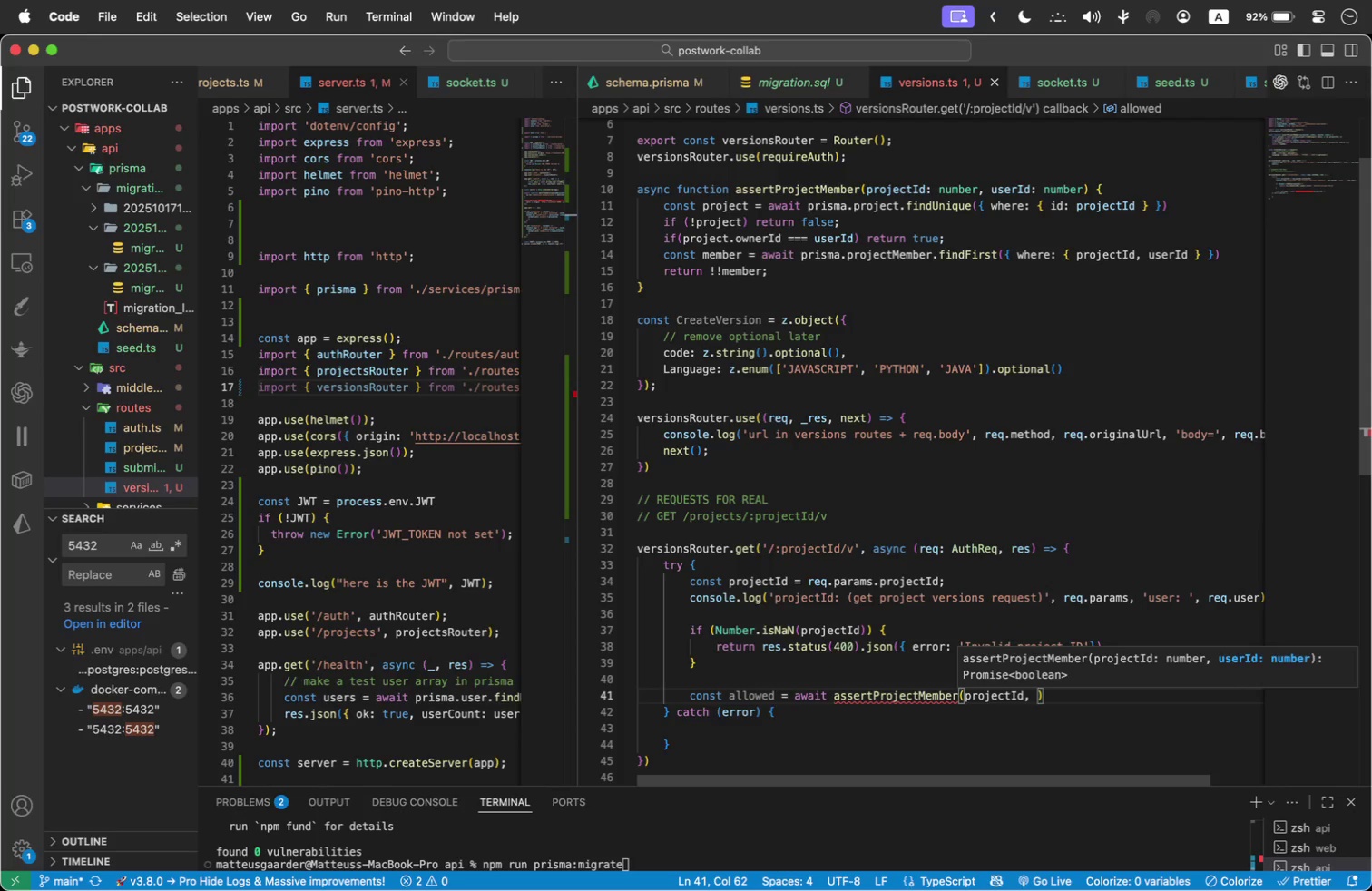 
type(, req.!user.id)
 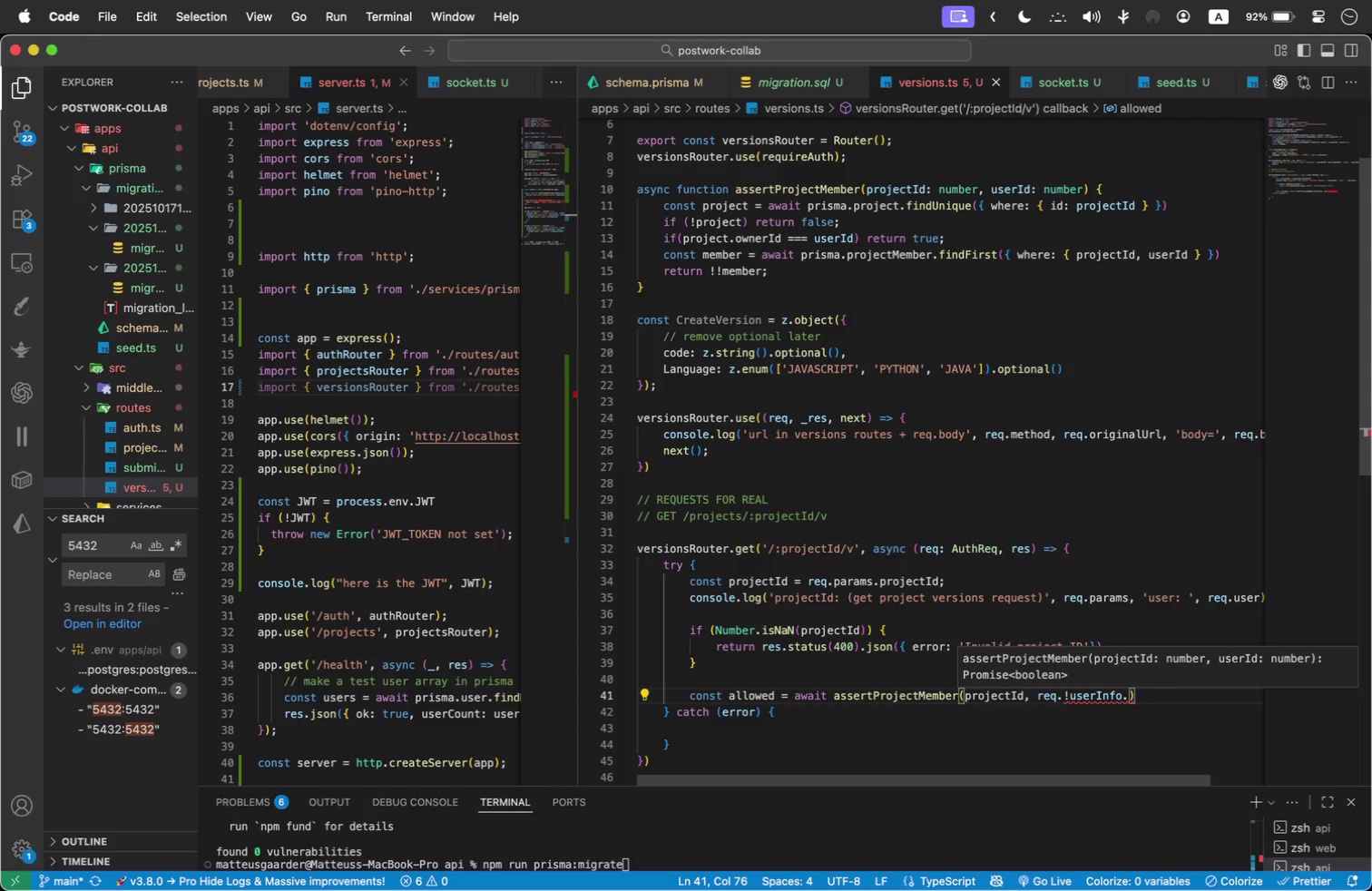 
key(ArrowRight)
 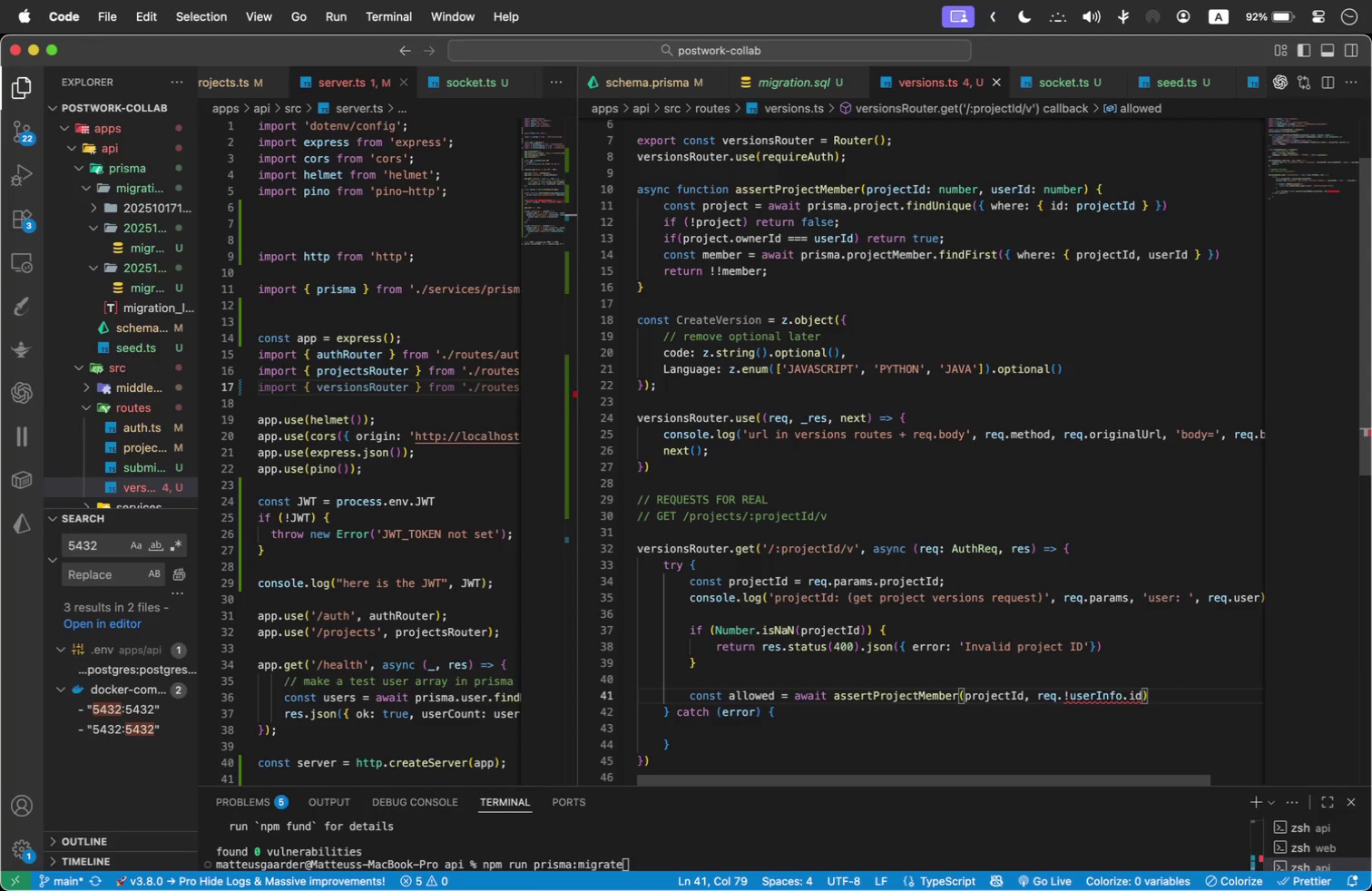 
key(Semicolon)
 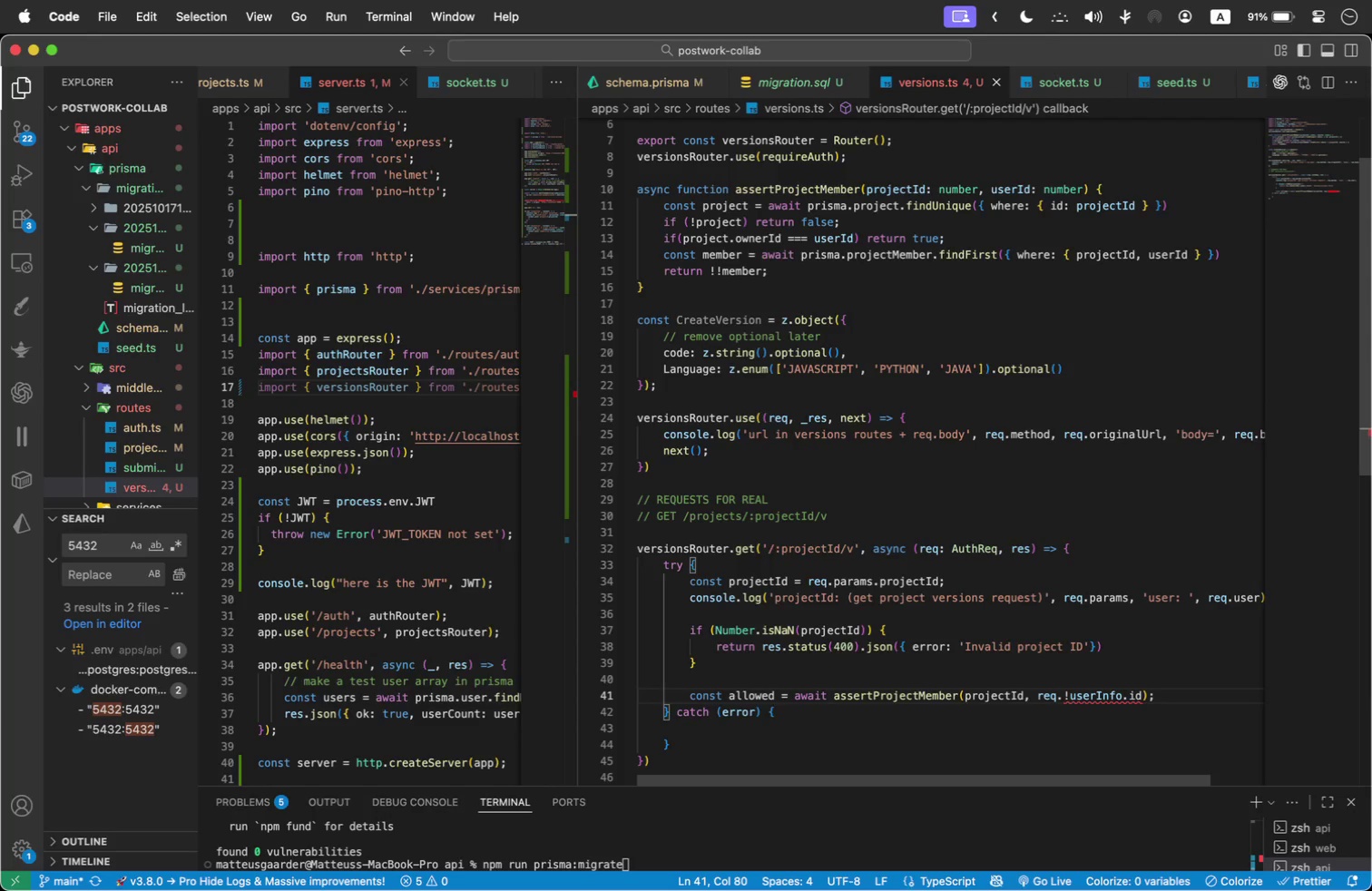 
scroll: coordinate [954, 395], scroll_direction: down, amount: 1.0
 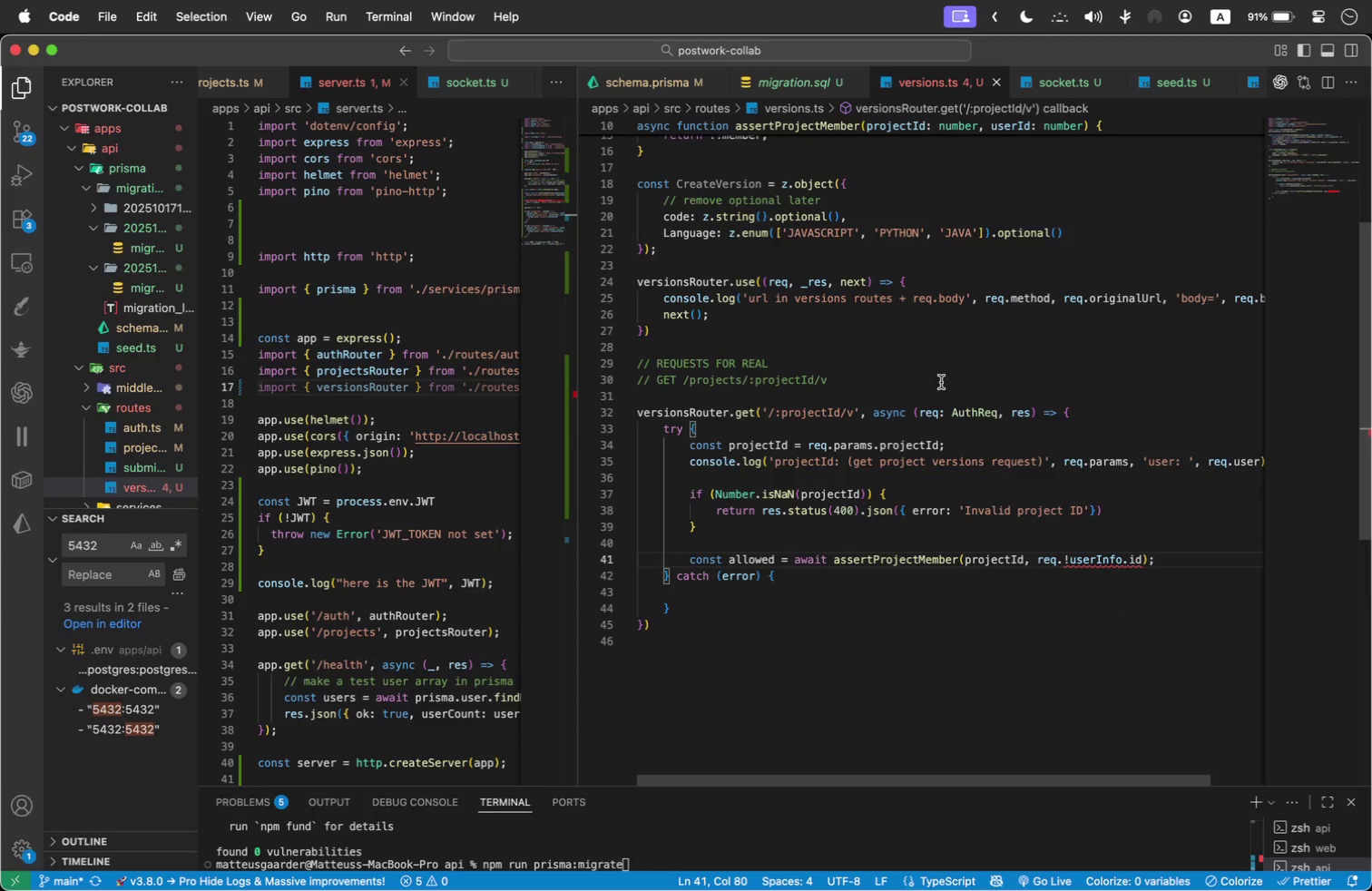 
mouse_move([1227, 466])
 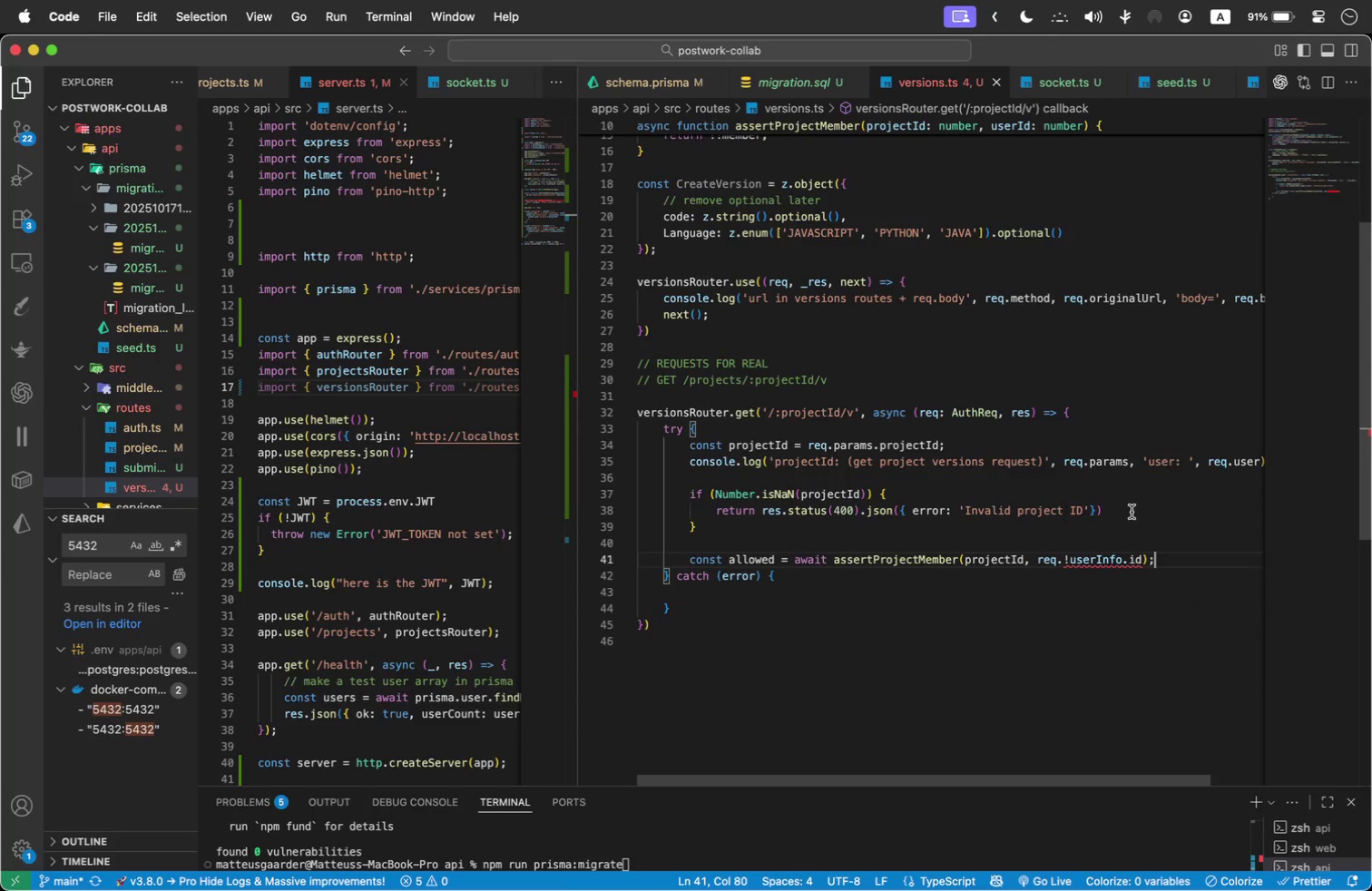 
mouse_move([1083, 558])
 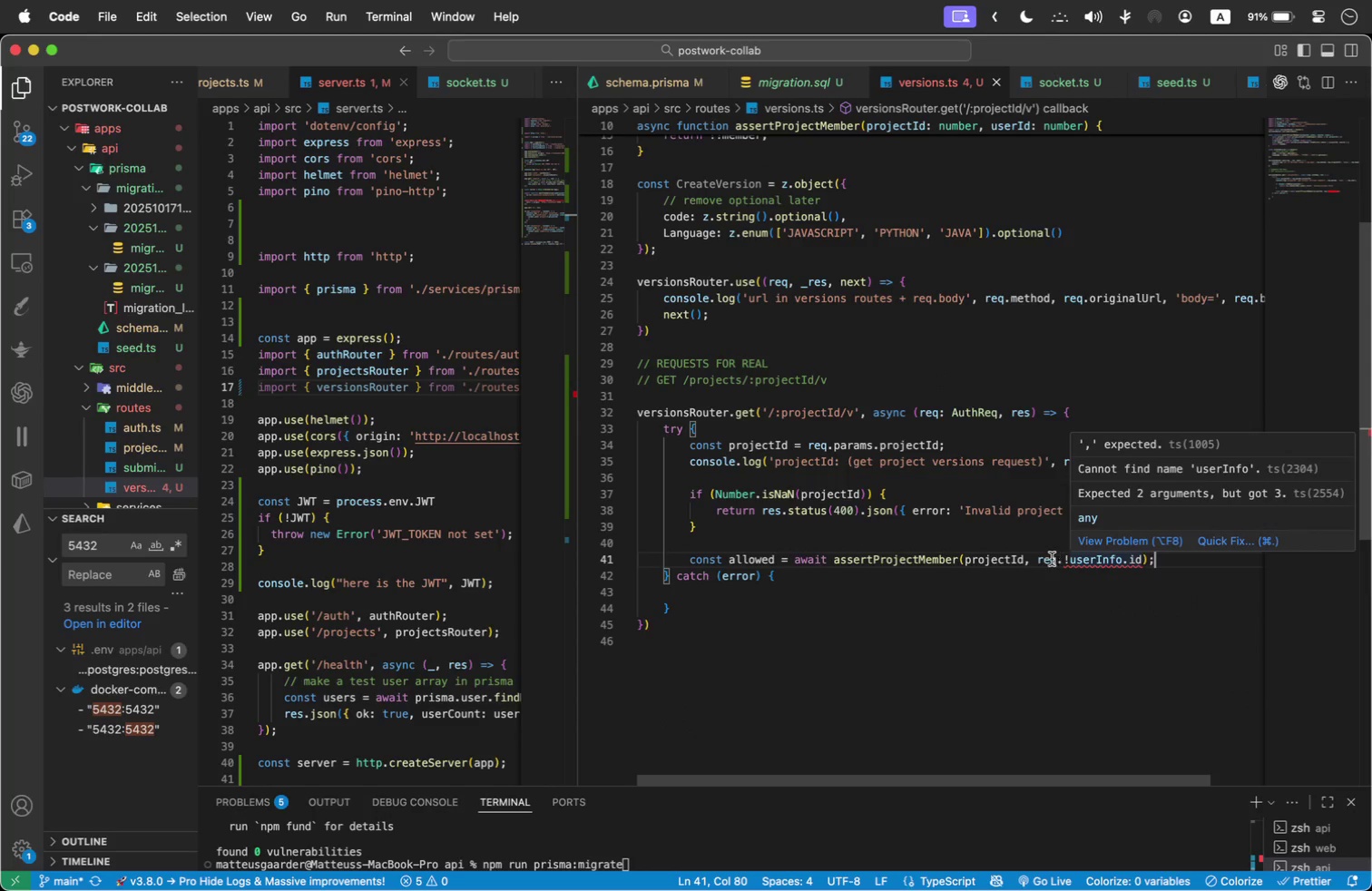 
mouse_move([1025, 561])
 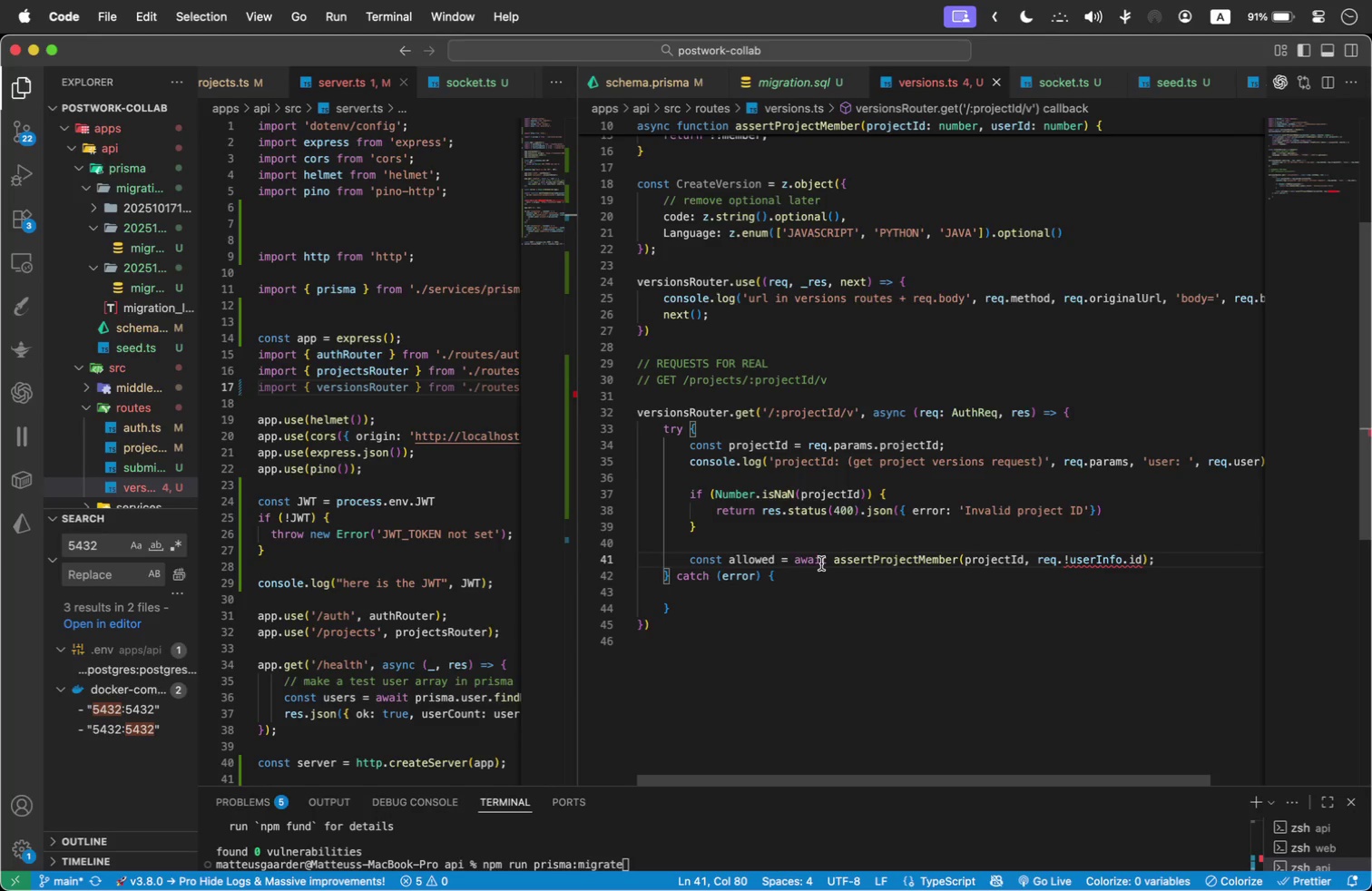 
mouse_move([783, 558])
 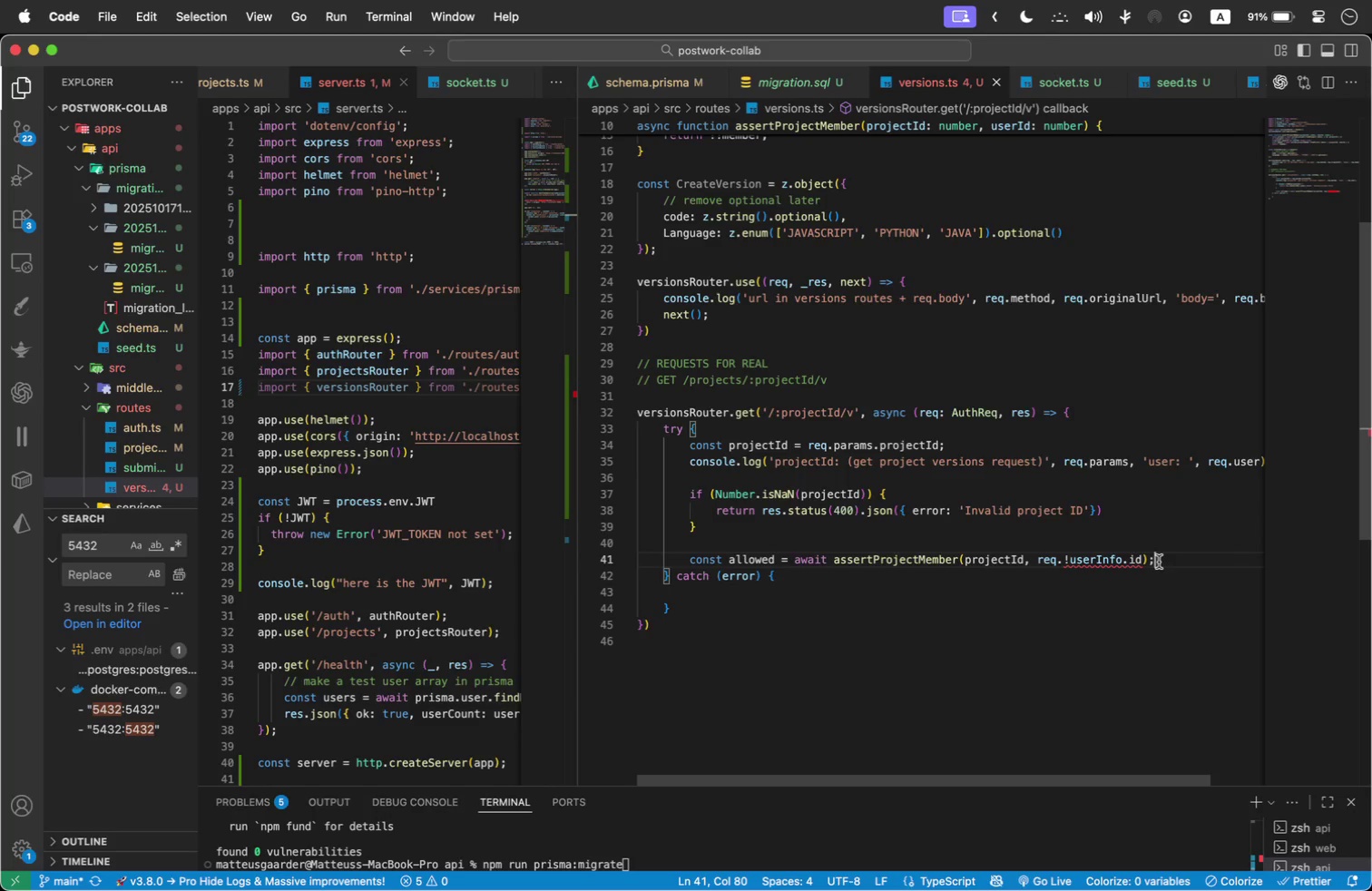 
left_click([1106, 558])
 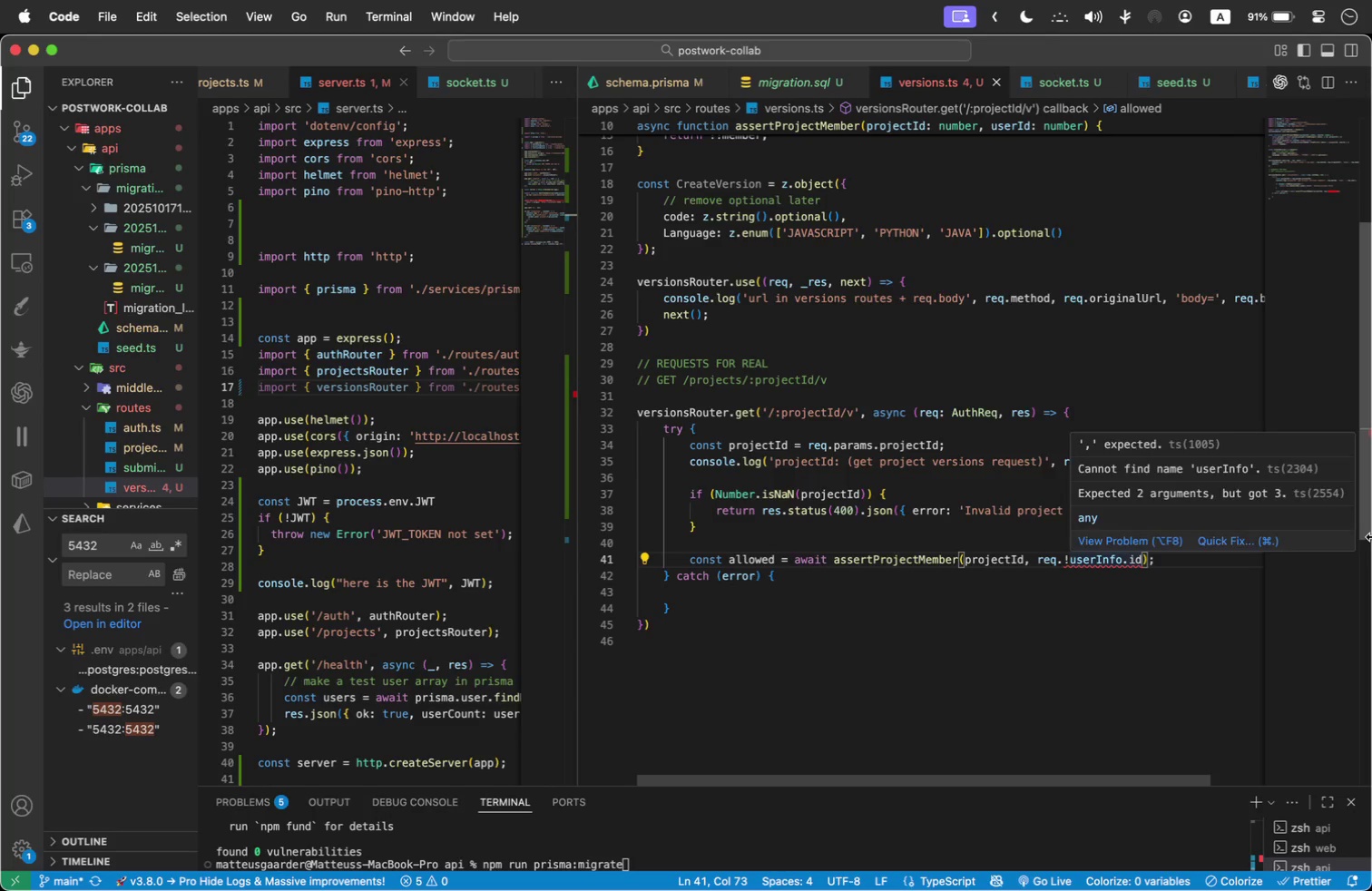 
key(ArrowLeft)
 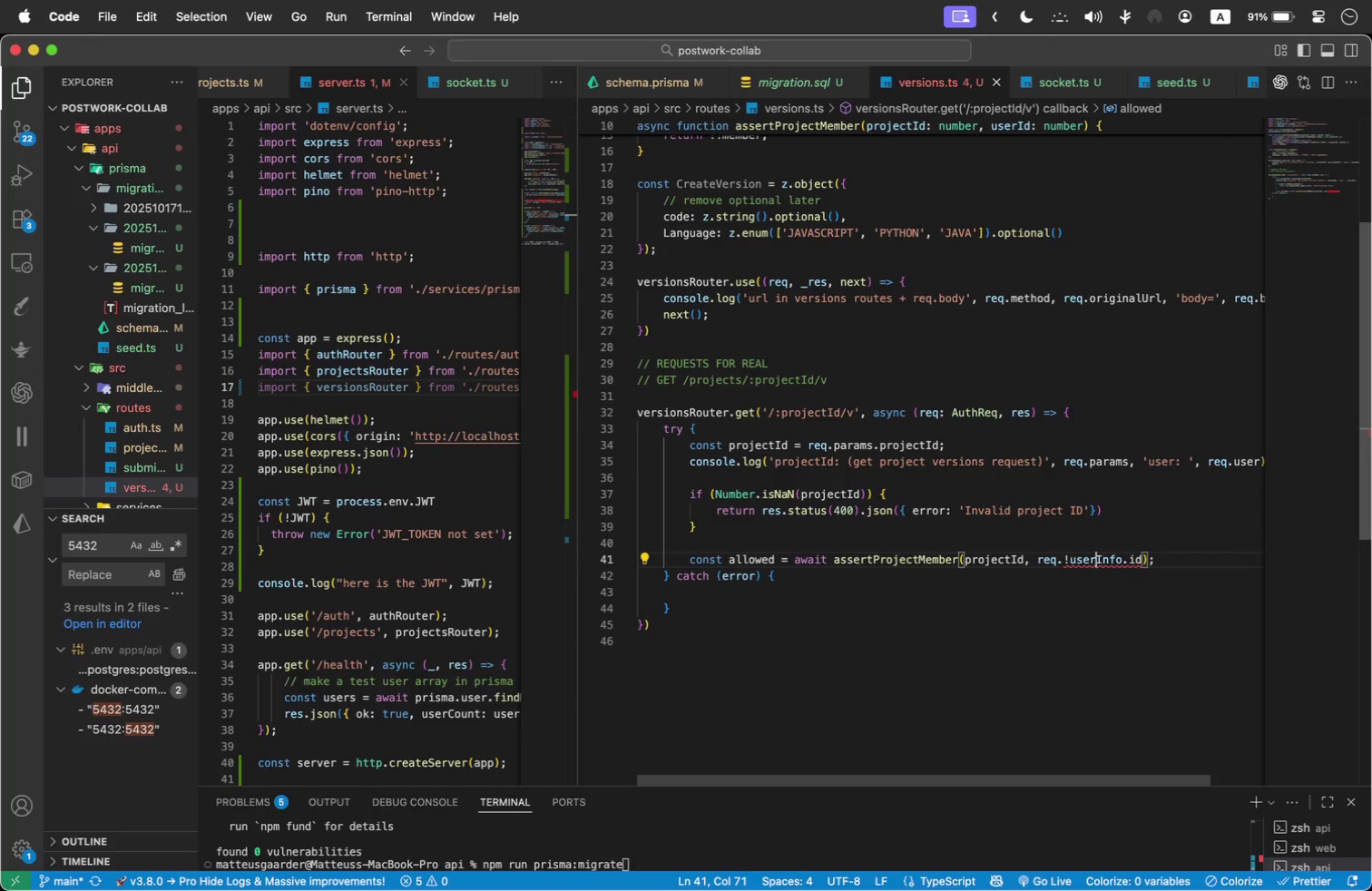 
key(ArrowLeft)
 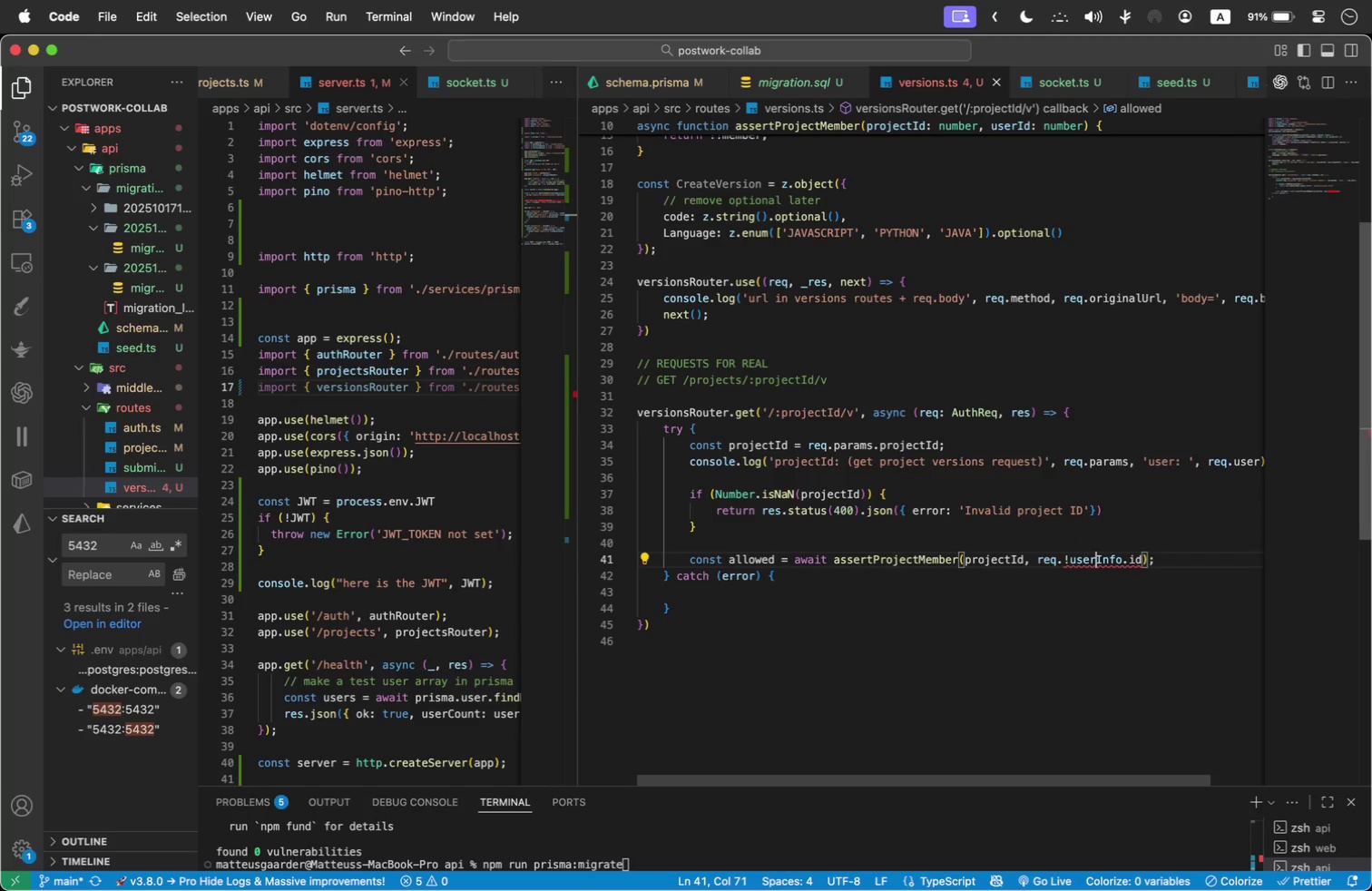 
key(Shift+ArrowRight)
 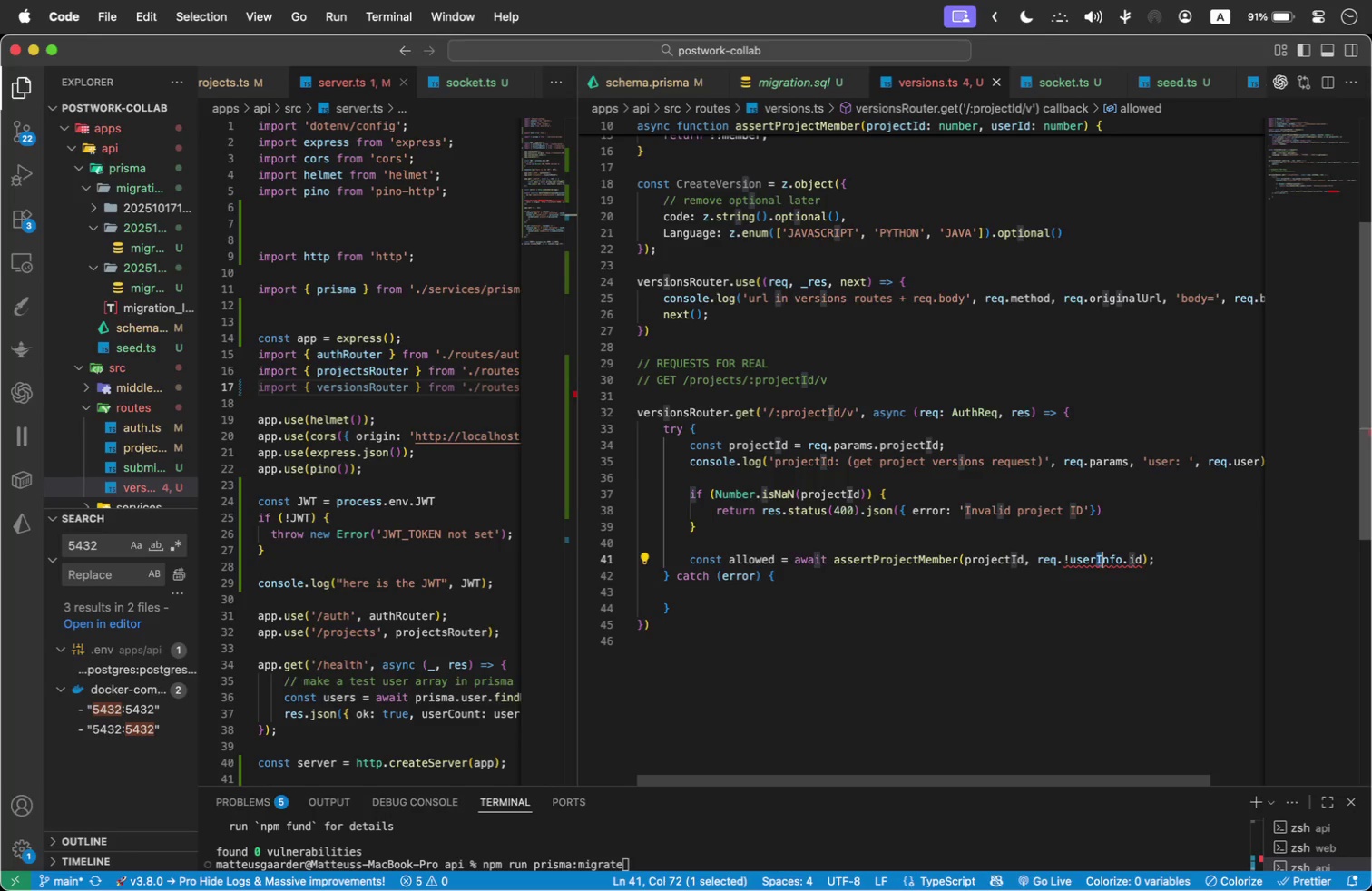 
key(Shift+ArrowRight)
 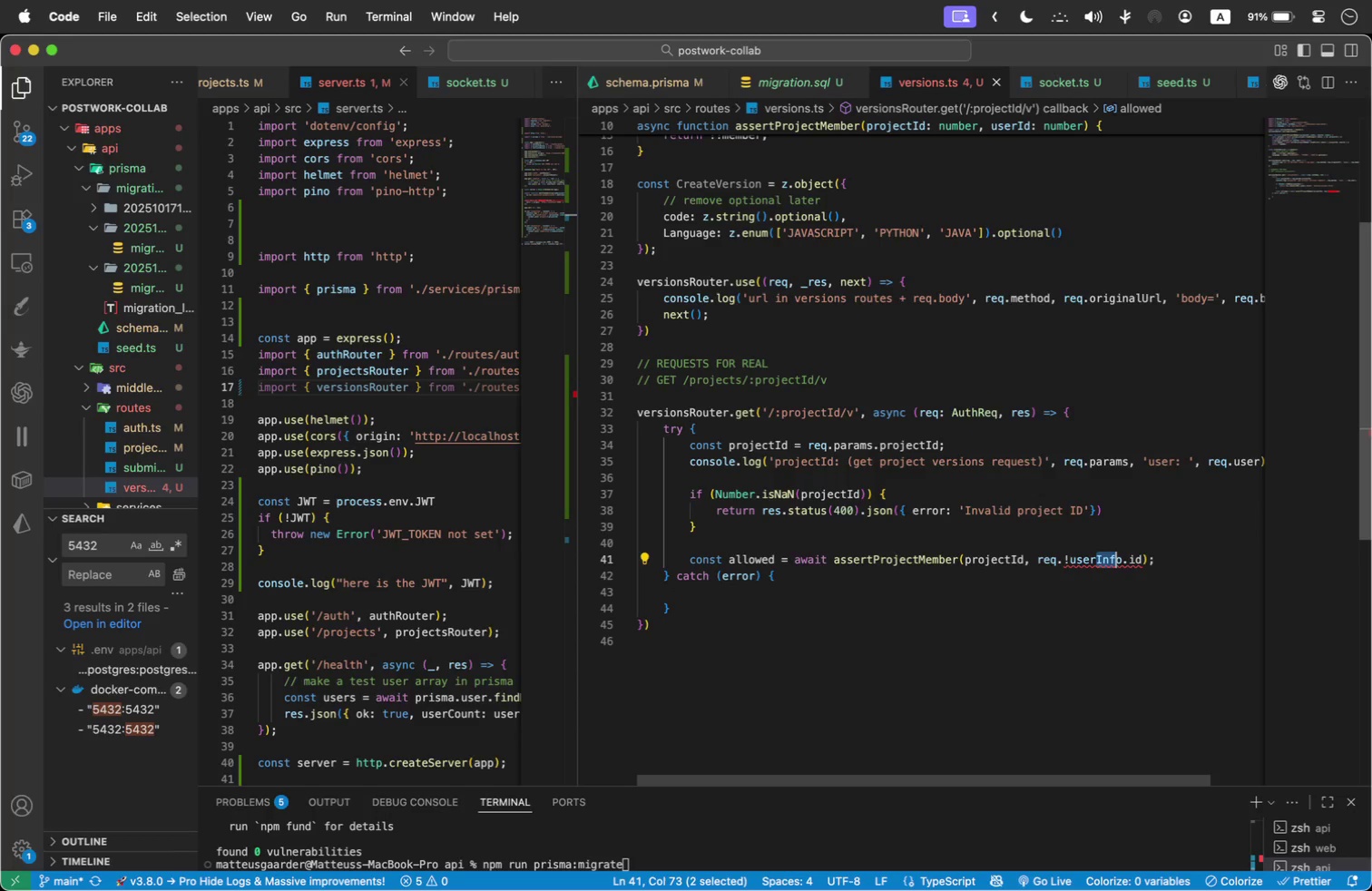 
key(Shift+ArrowRight)
 